 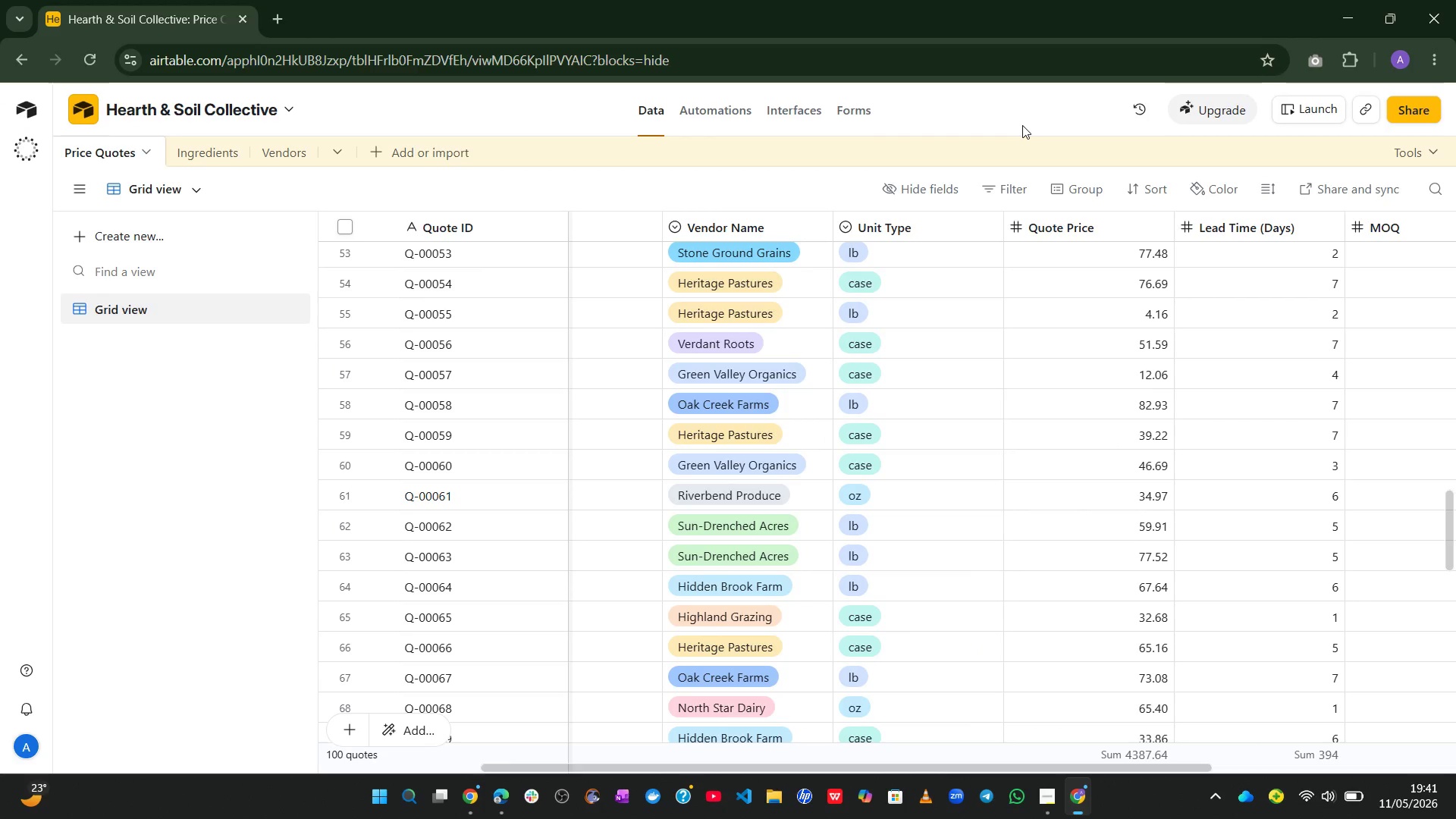 
left_click([203, 161])
 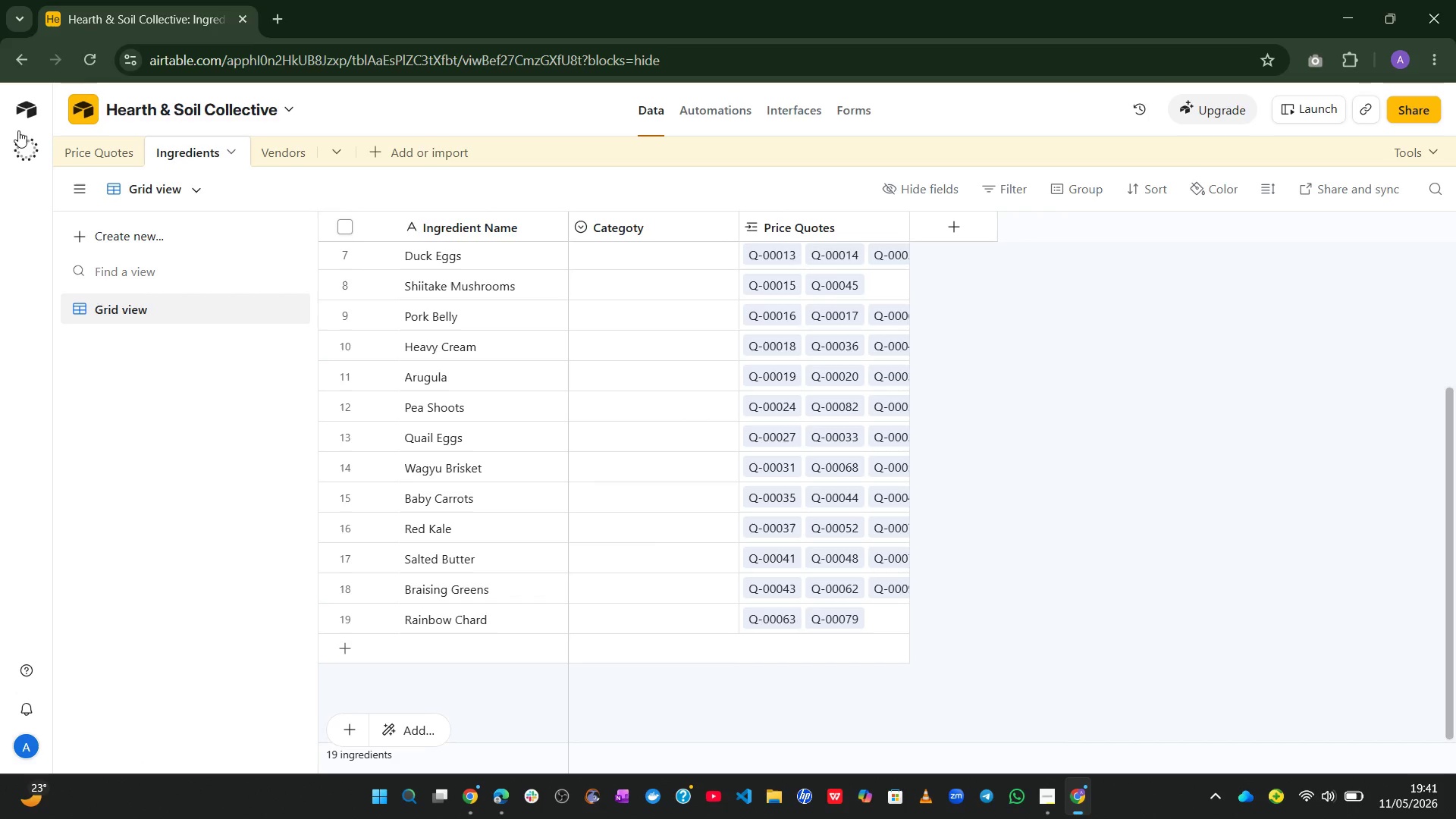 
left_click([78, 149])
 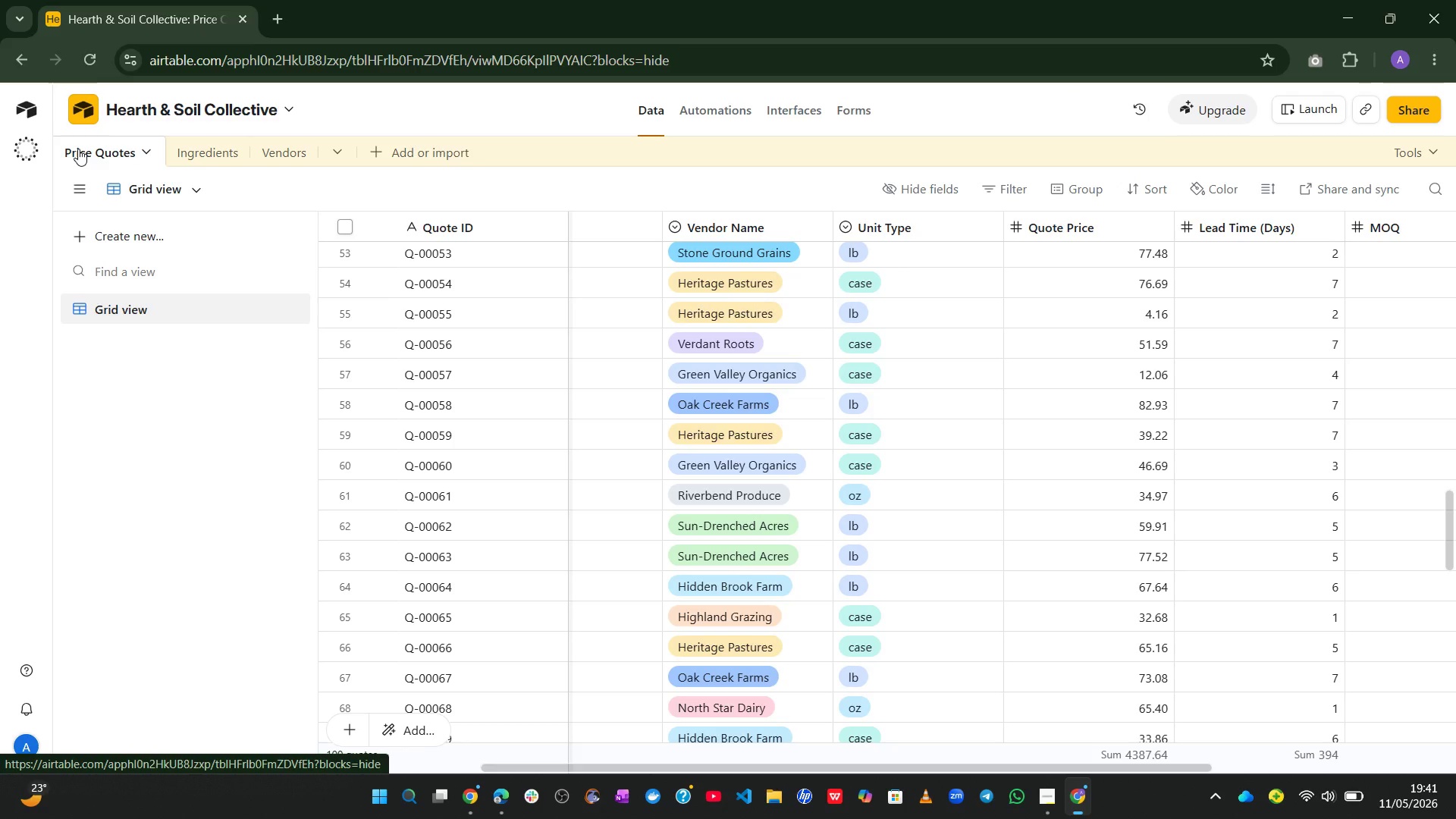 
wait(22.41)
 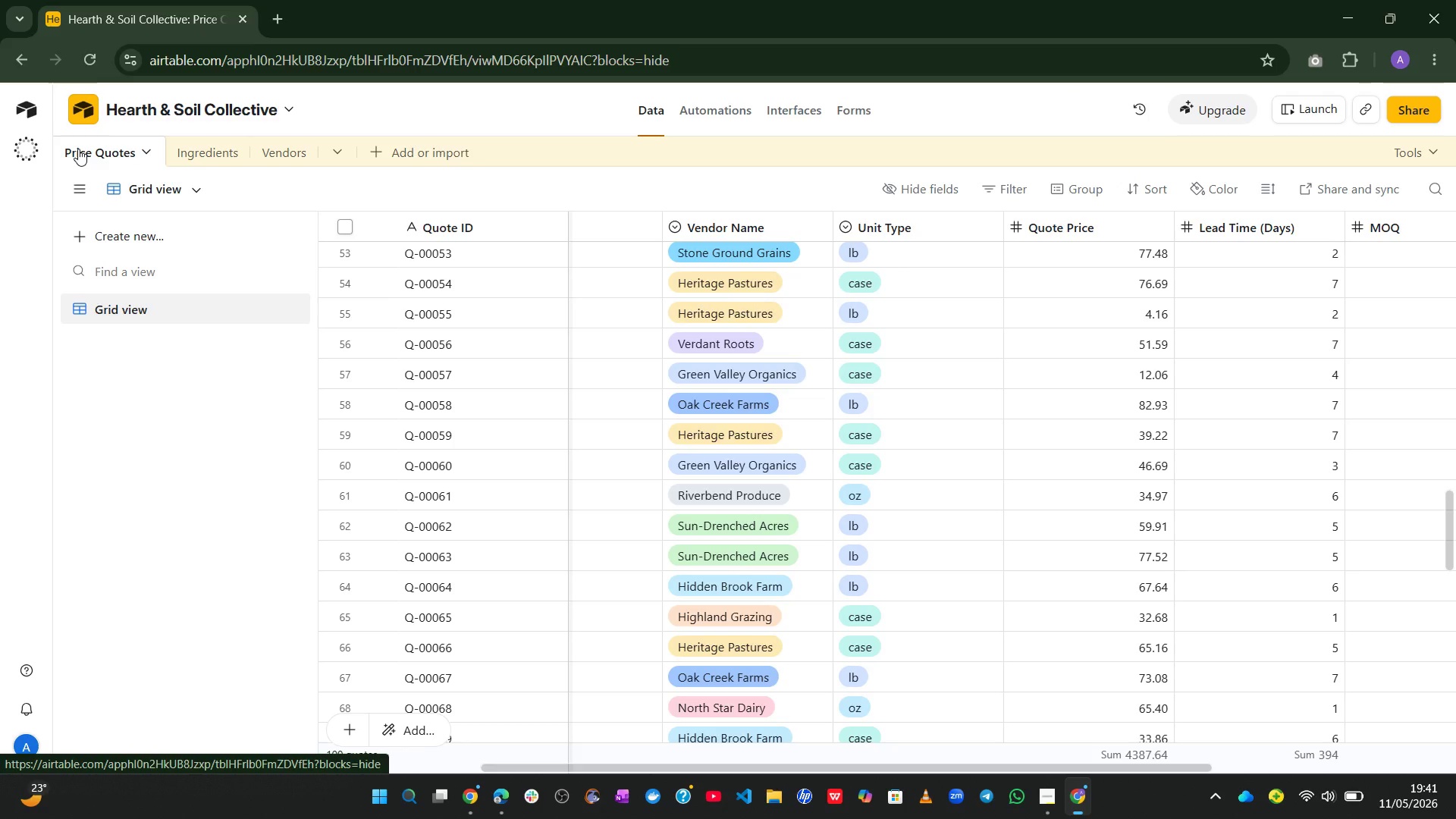 
left_click([205, 151])
 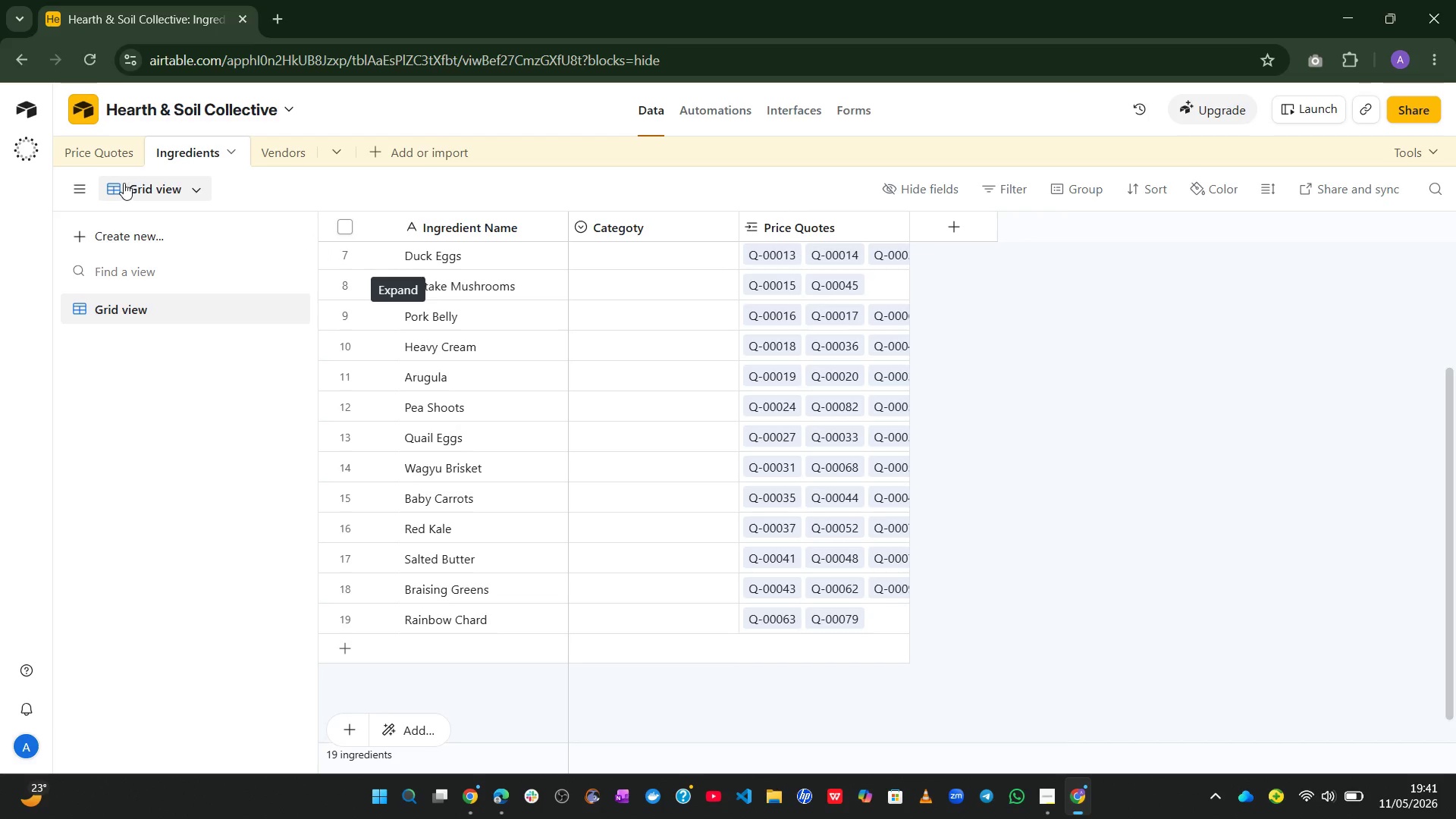 
left_click([111, 150])
 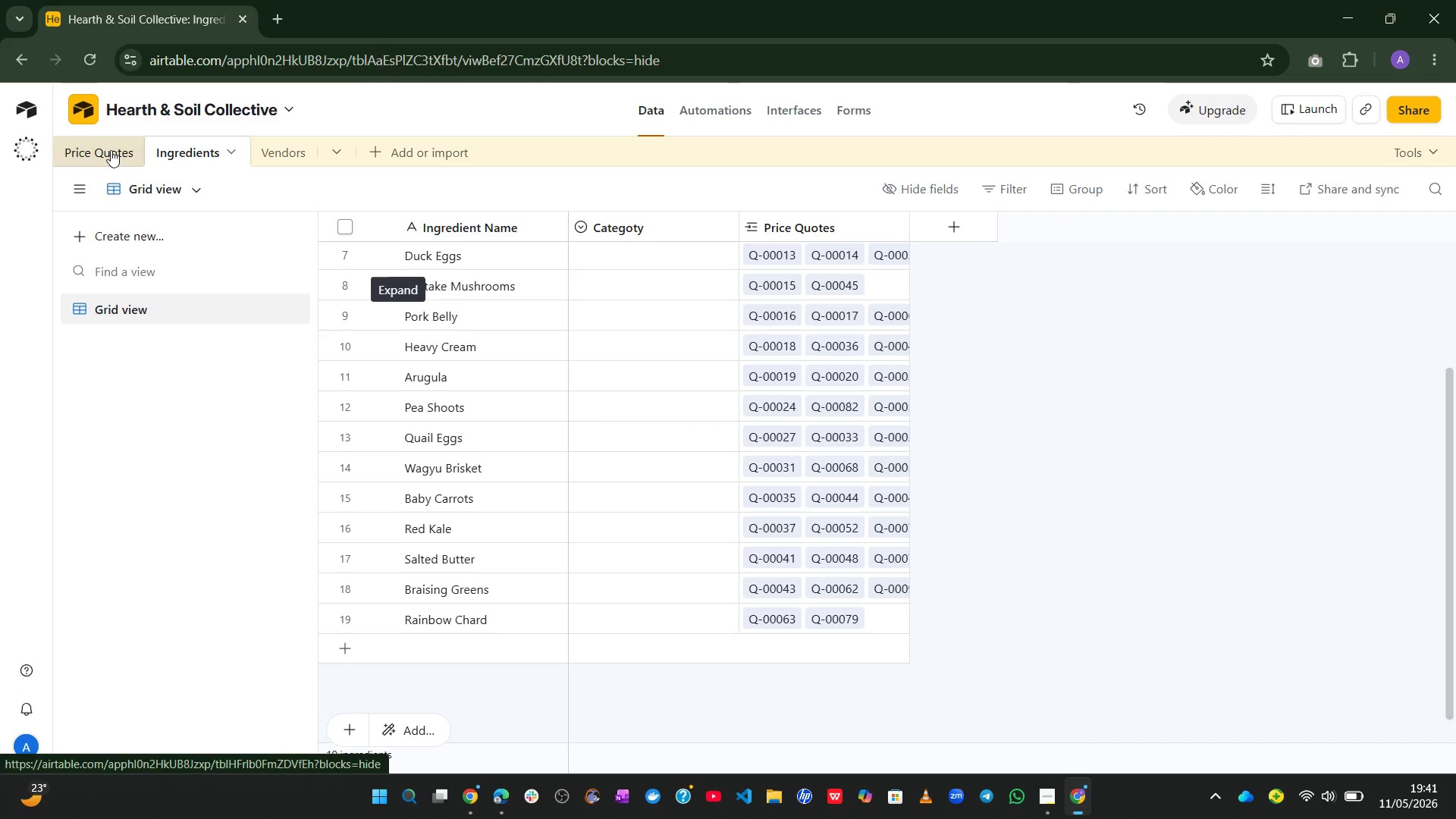 
mouse_move([131, 166])
 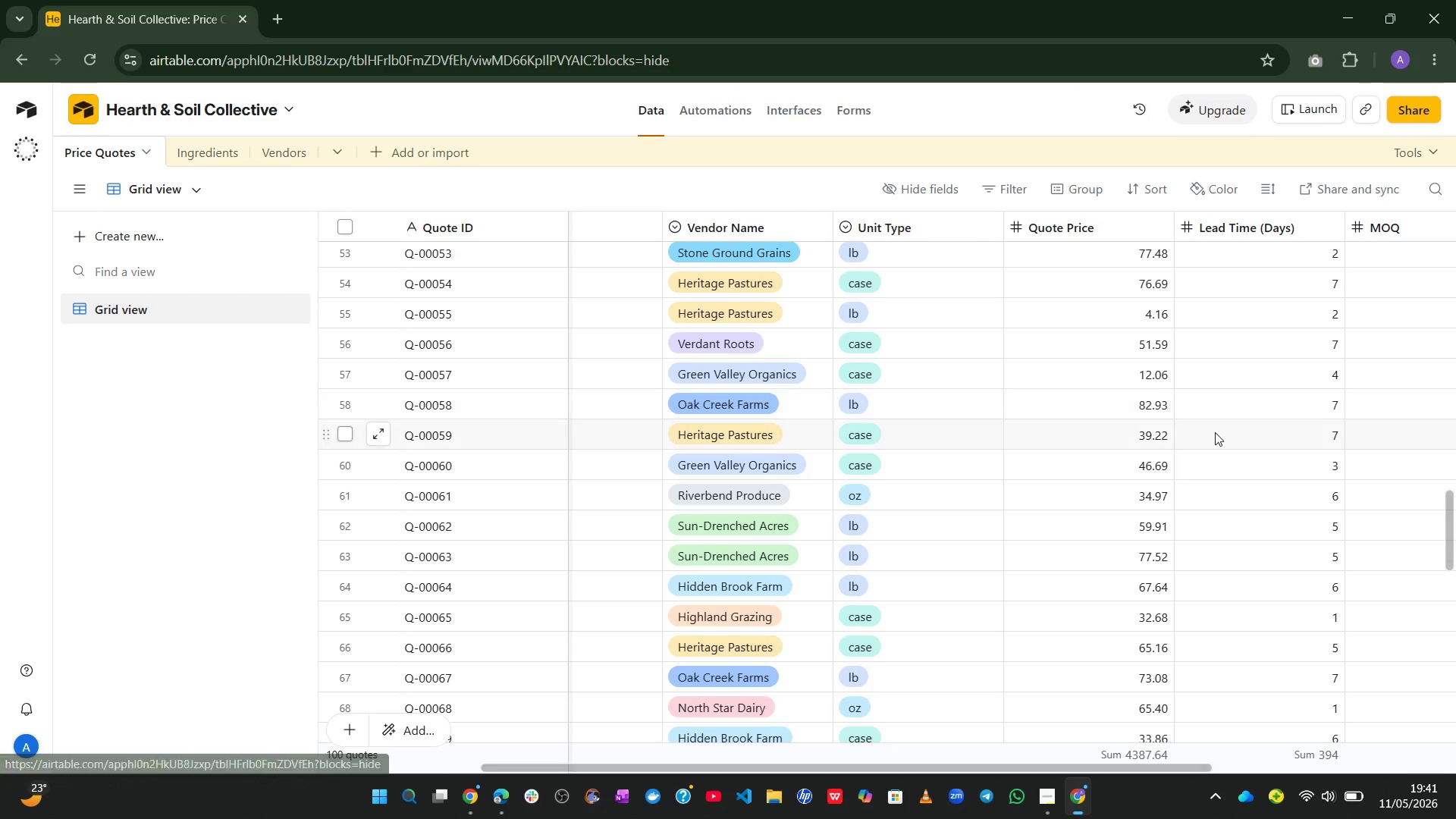 
mouse_move([1226, 416])
 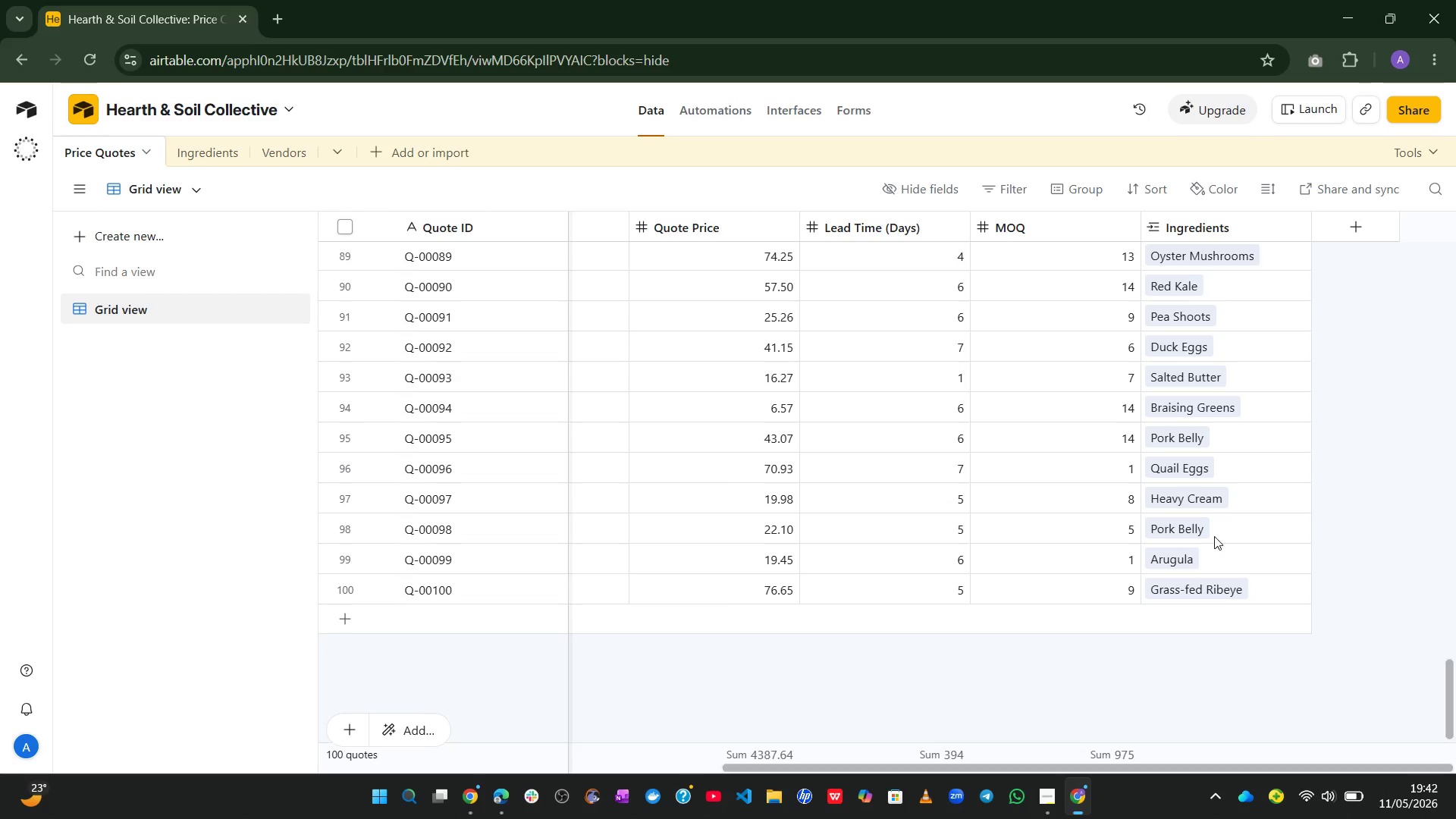 
wait(66.91)
 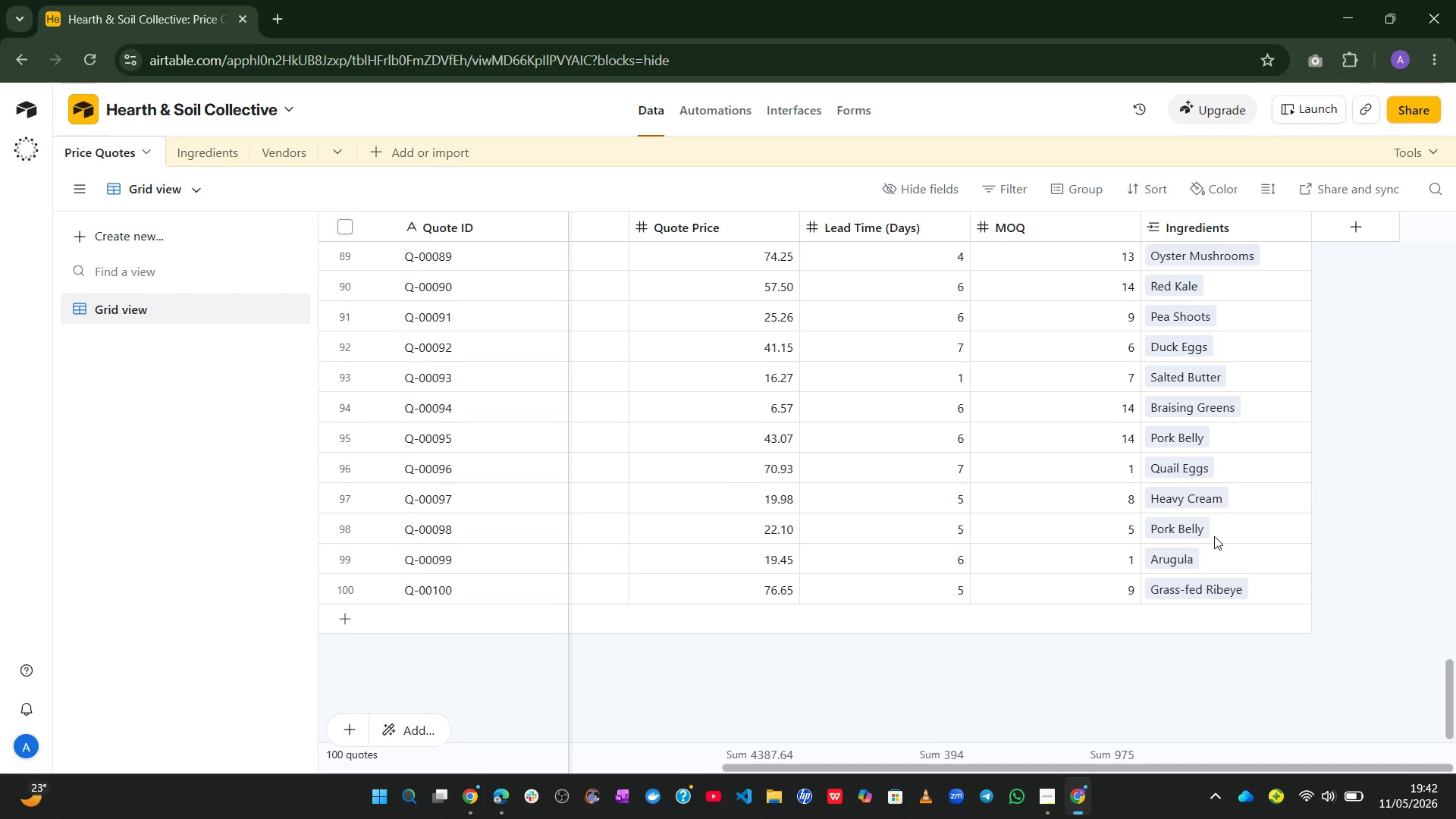 
left_click([297, 155])
 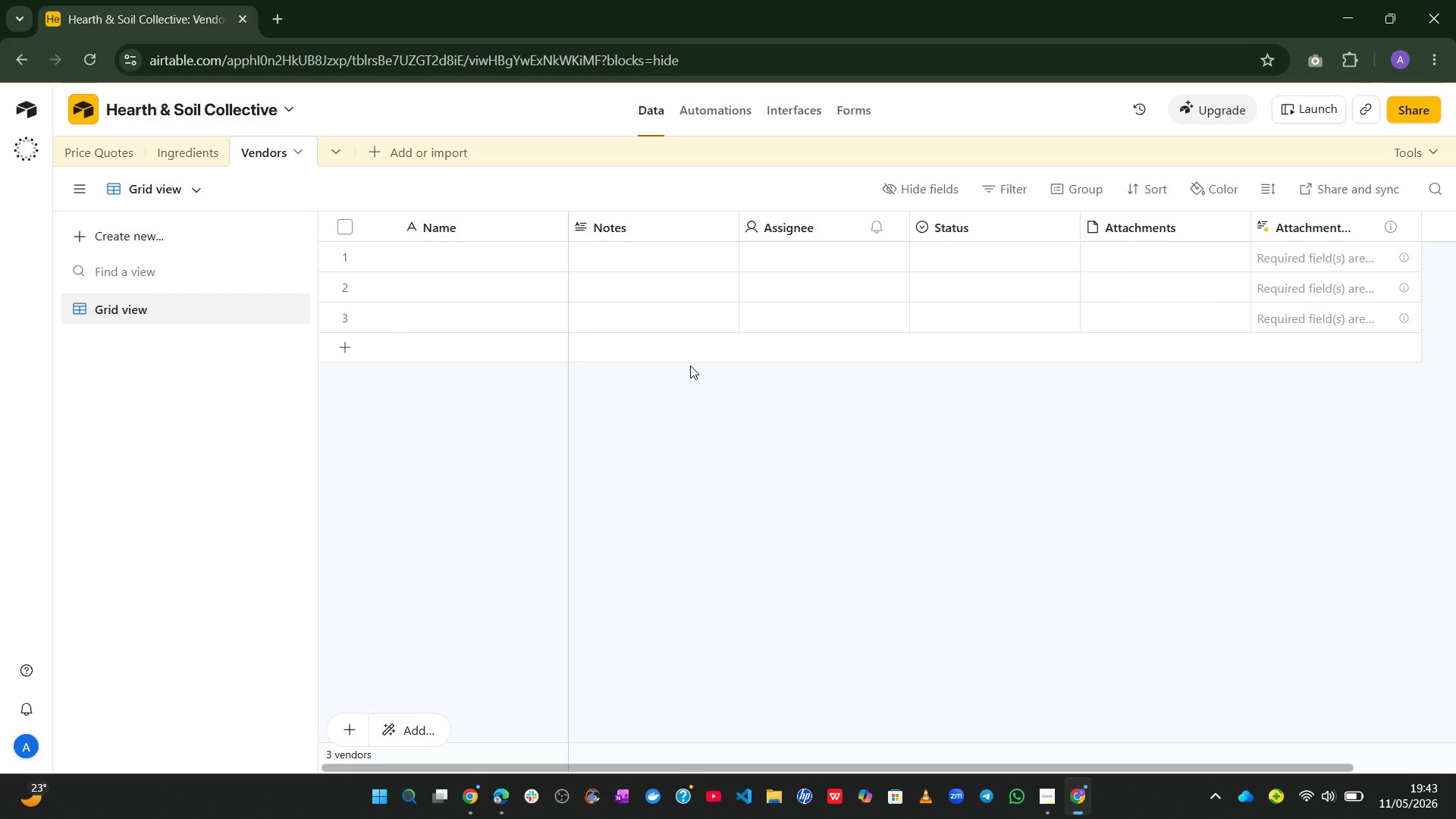 
wait(7.73)
 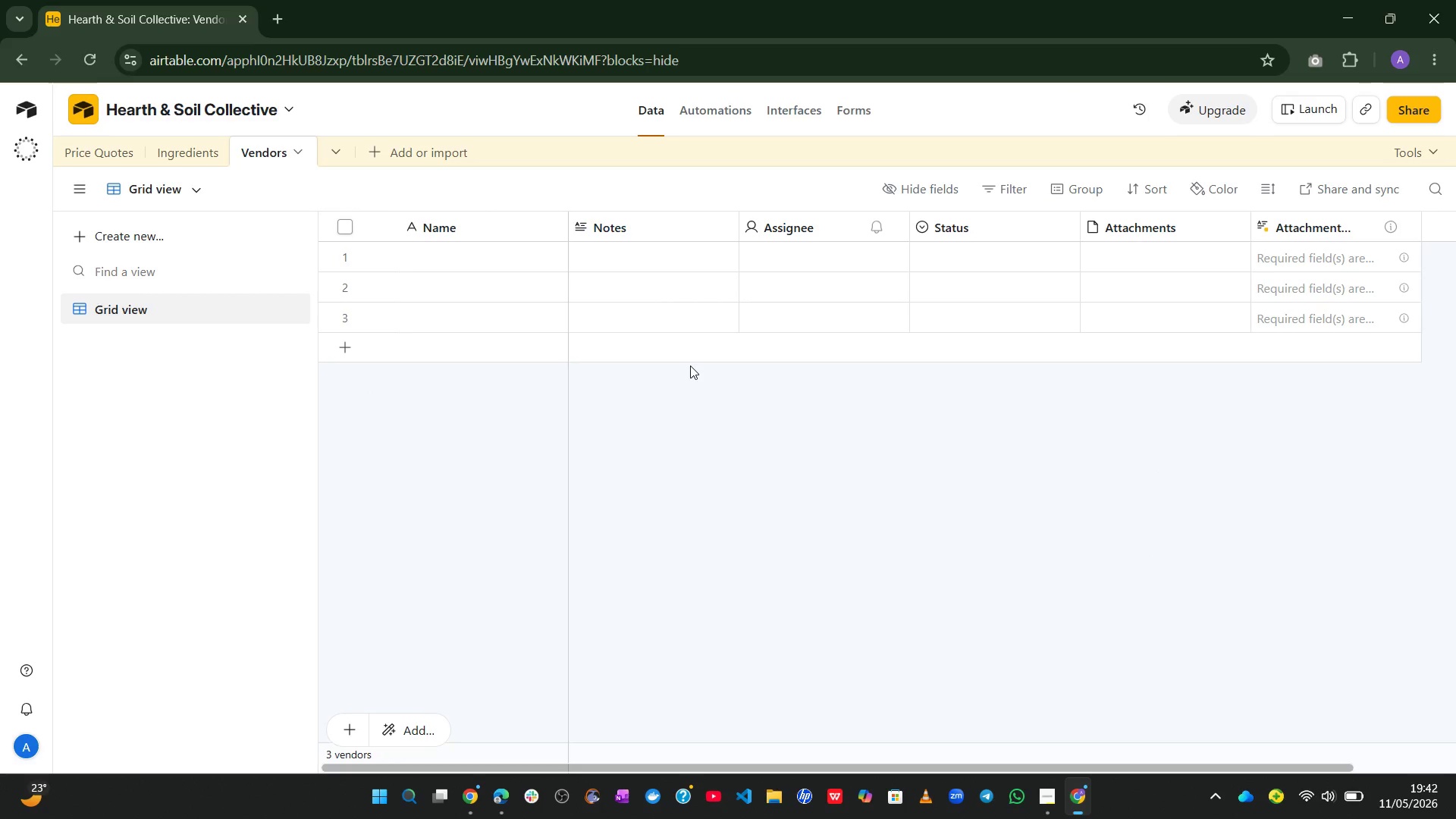 
double_click([508, 227])
 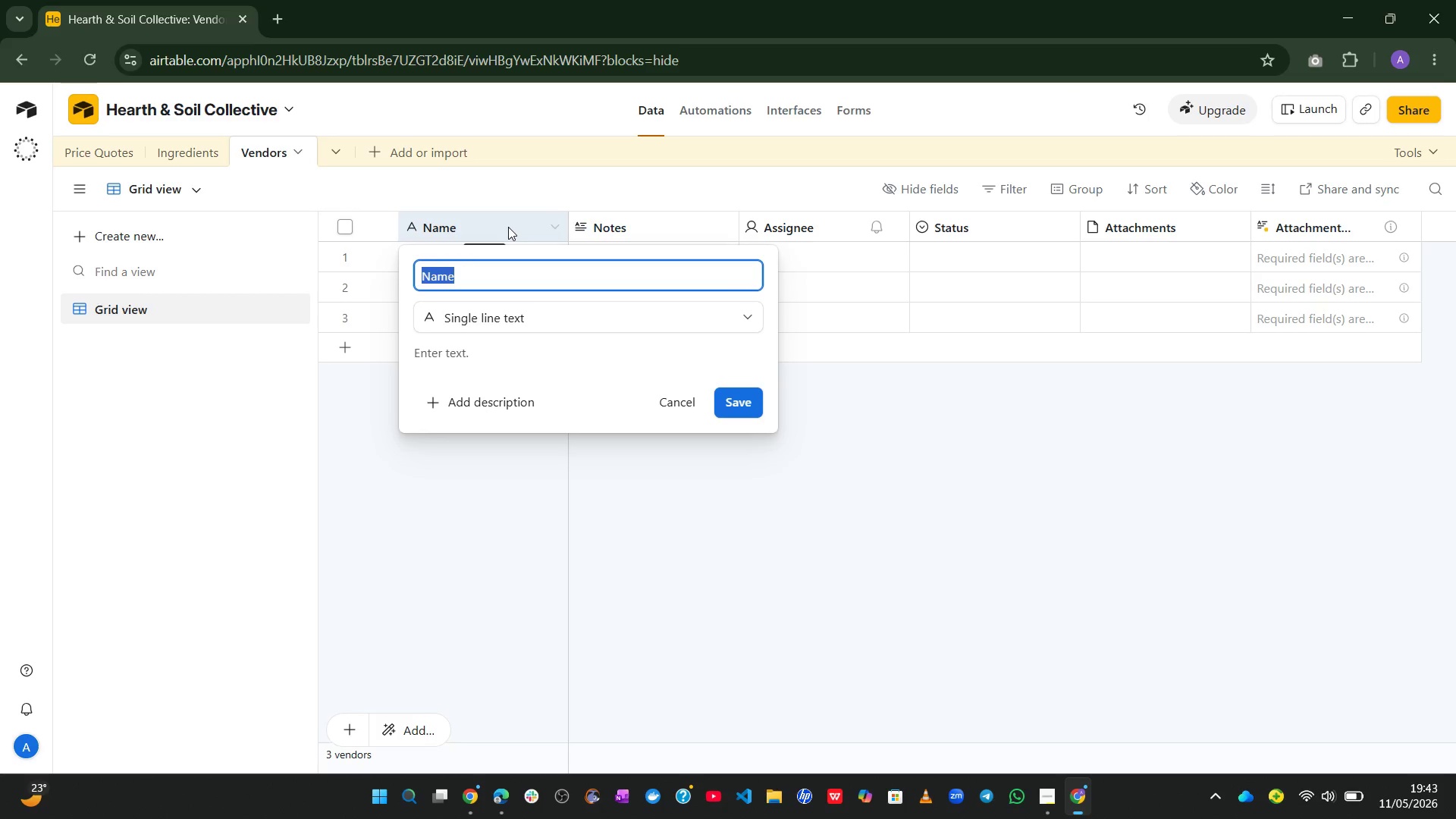 
type(Ve)
 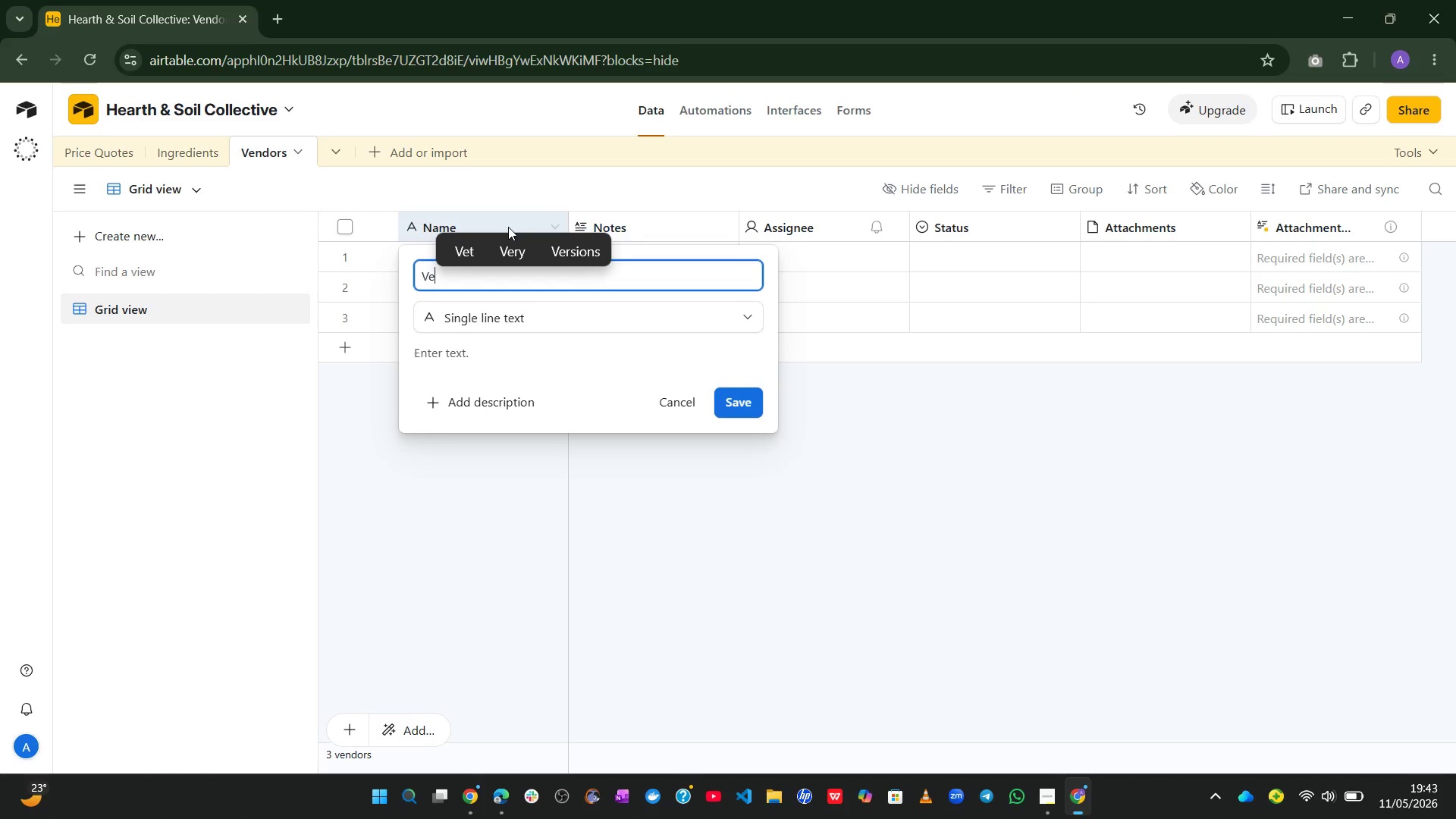 
hold_key(key=N, duration=0.78)
 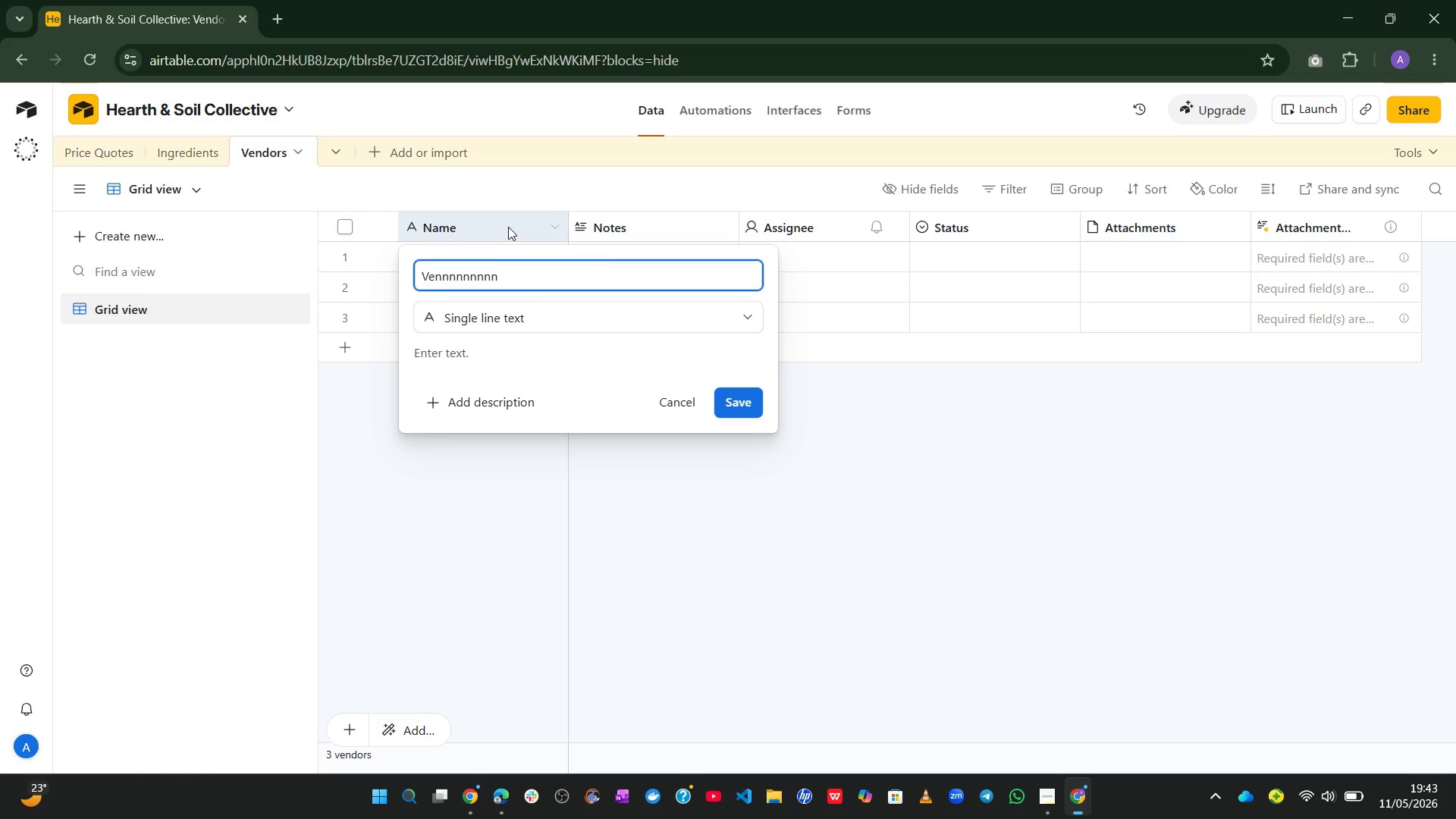 
hold_key(key=Backspace, duration=0.59)
 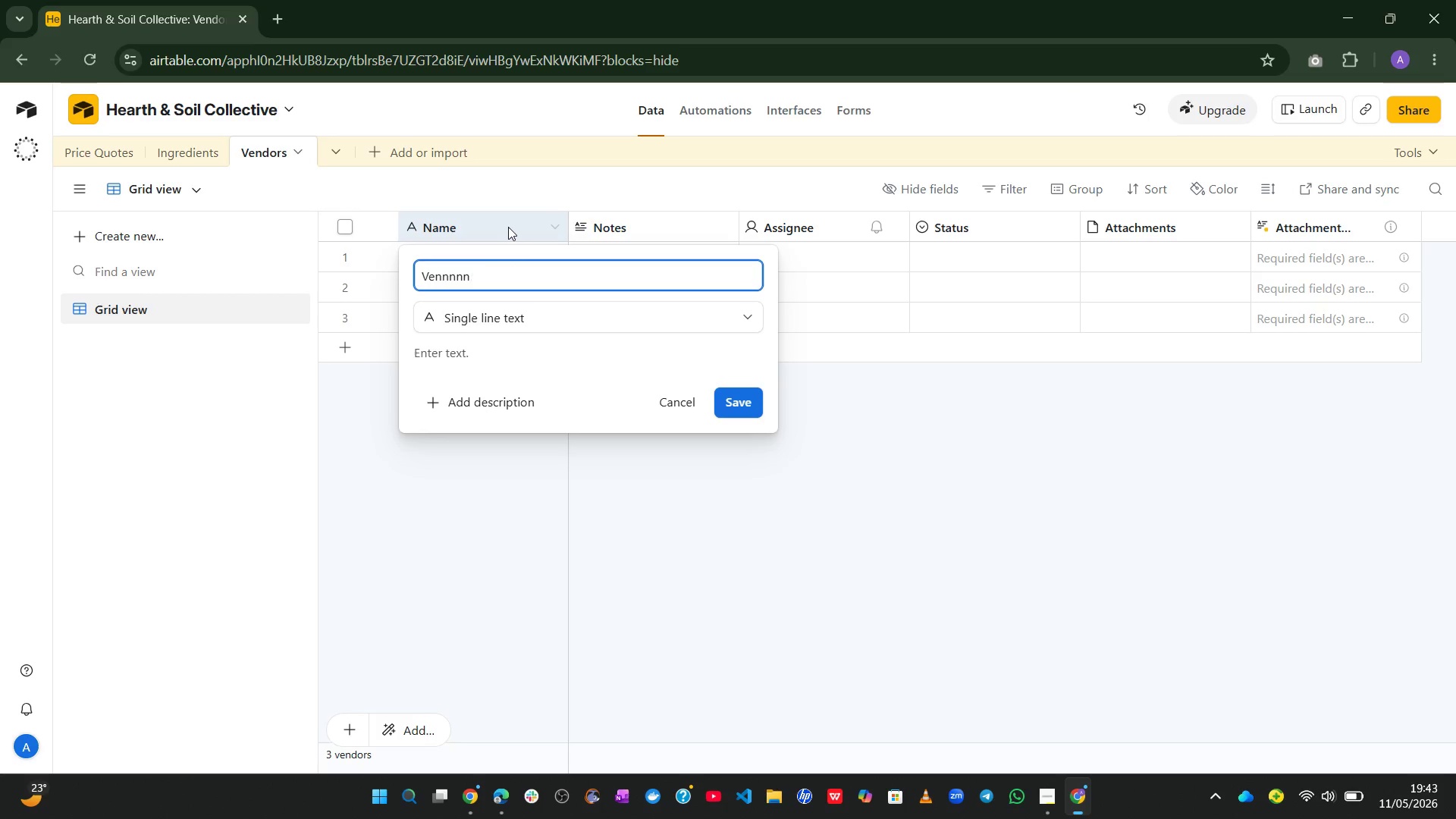 
hold_key(key=Backspace, duration=0.73)
 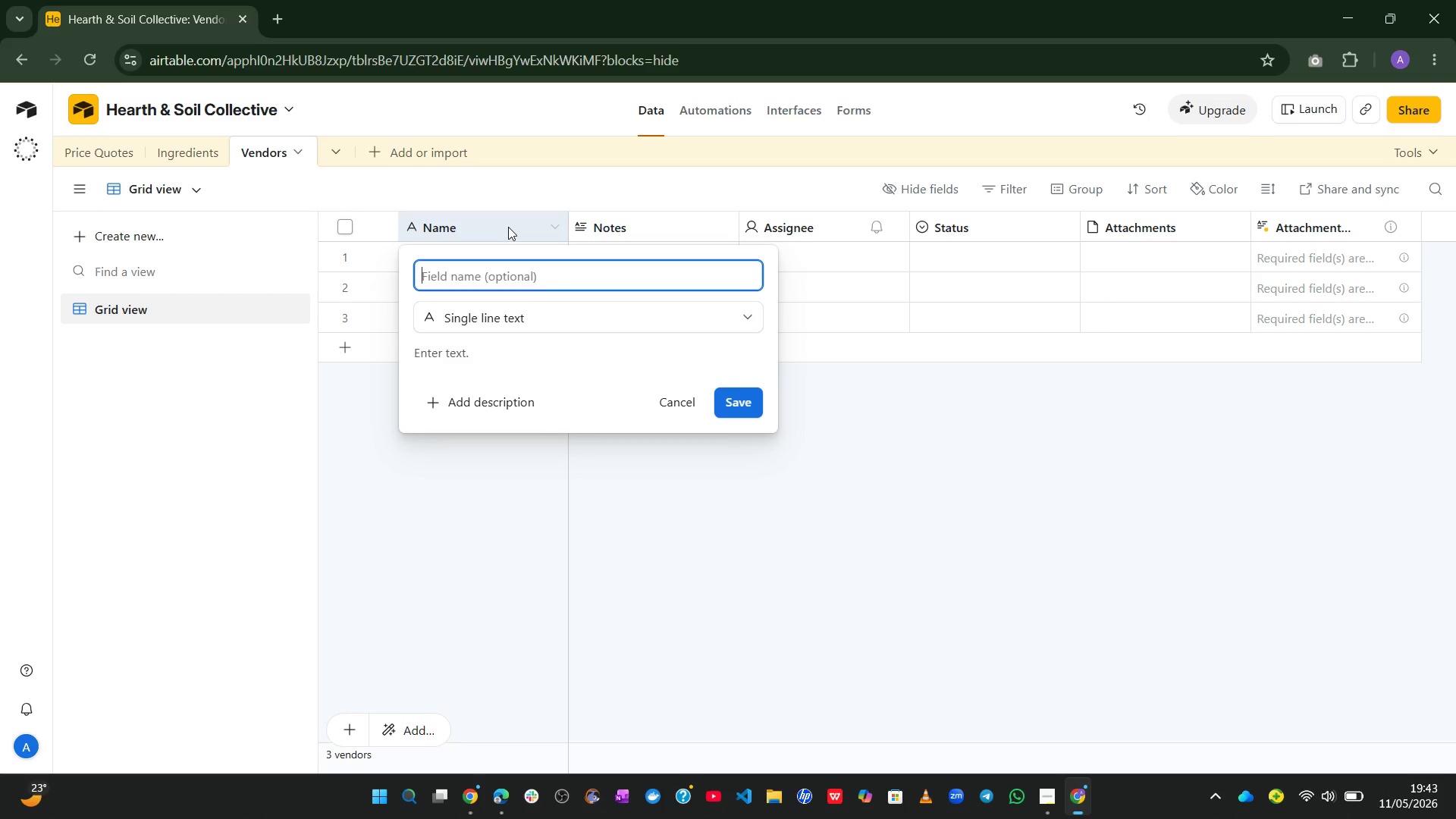 
type(Vendor Name)
 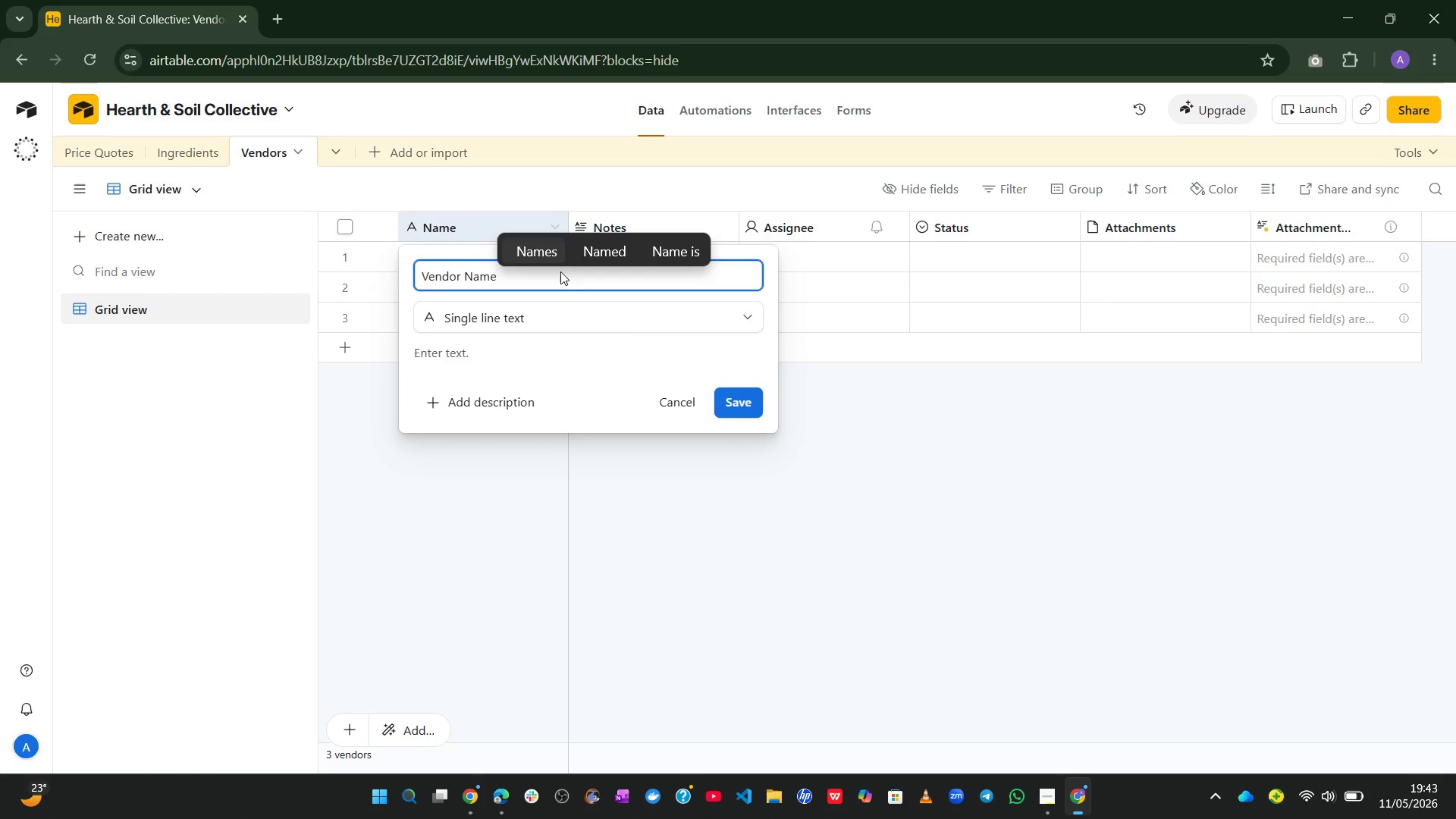 
left_click([749, 399])
 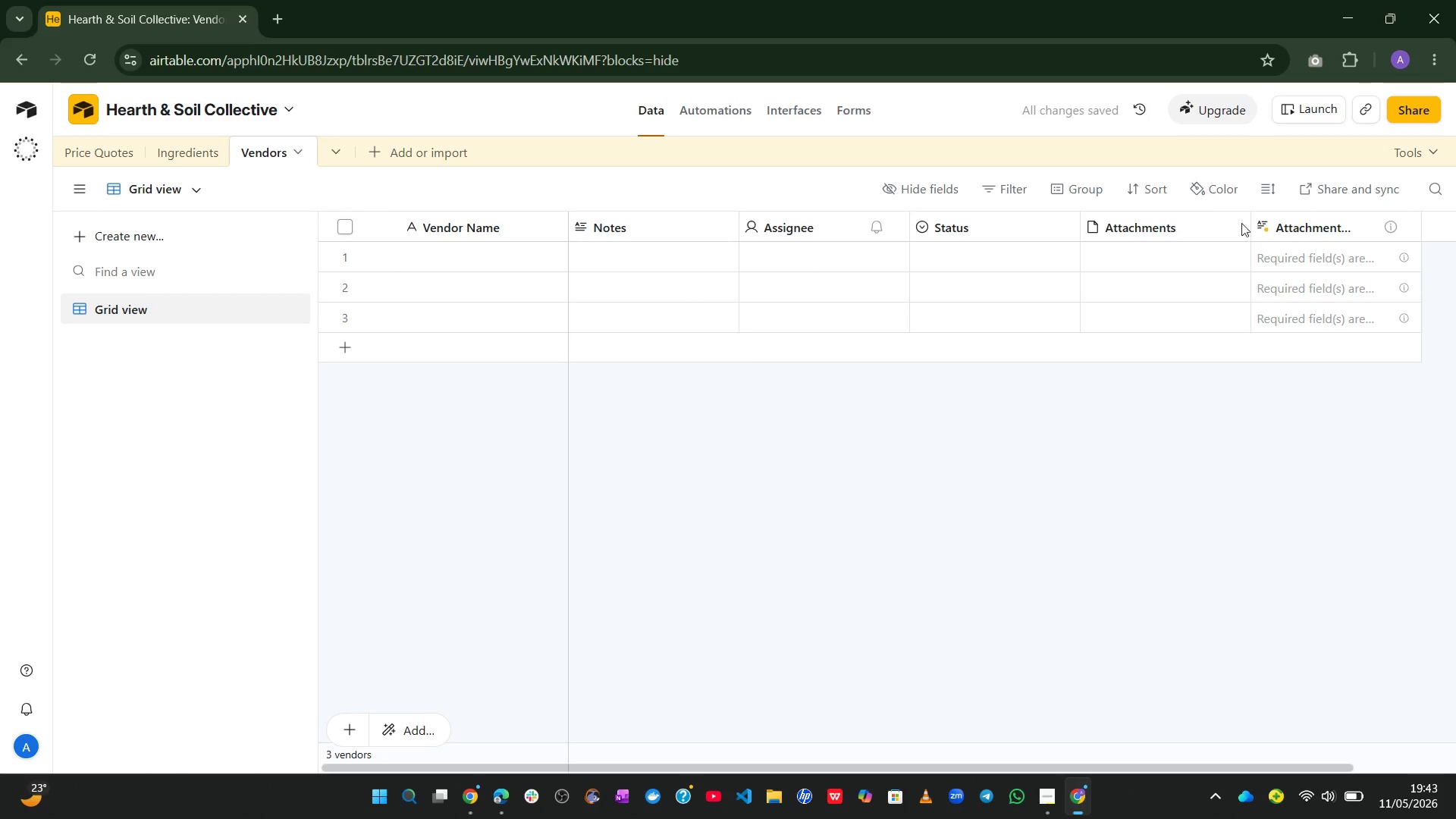 
right_click([1296, 221])
 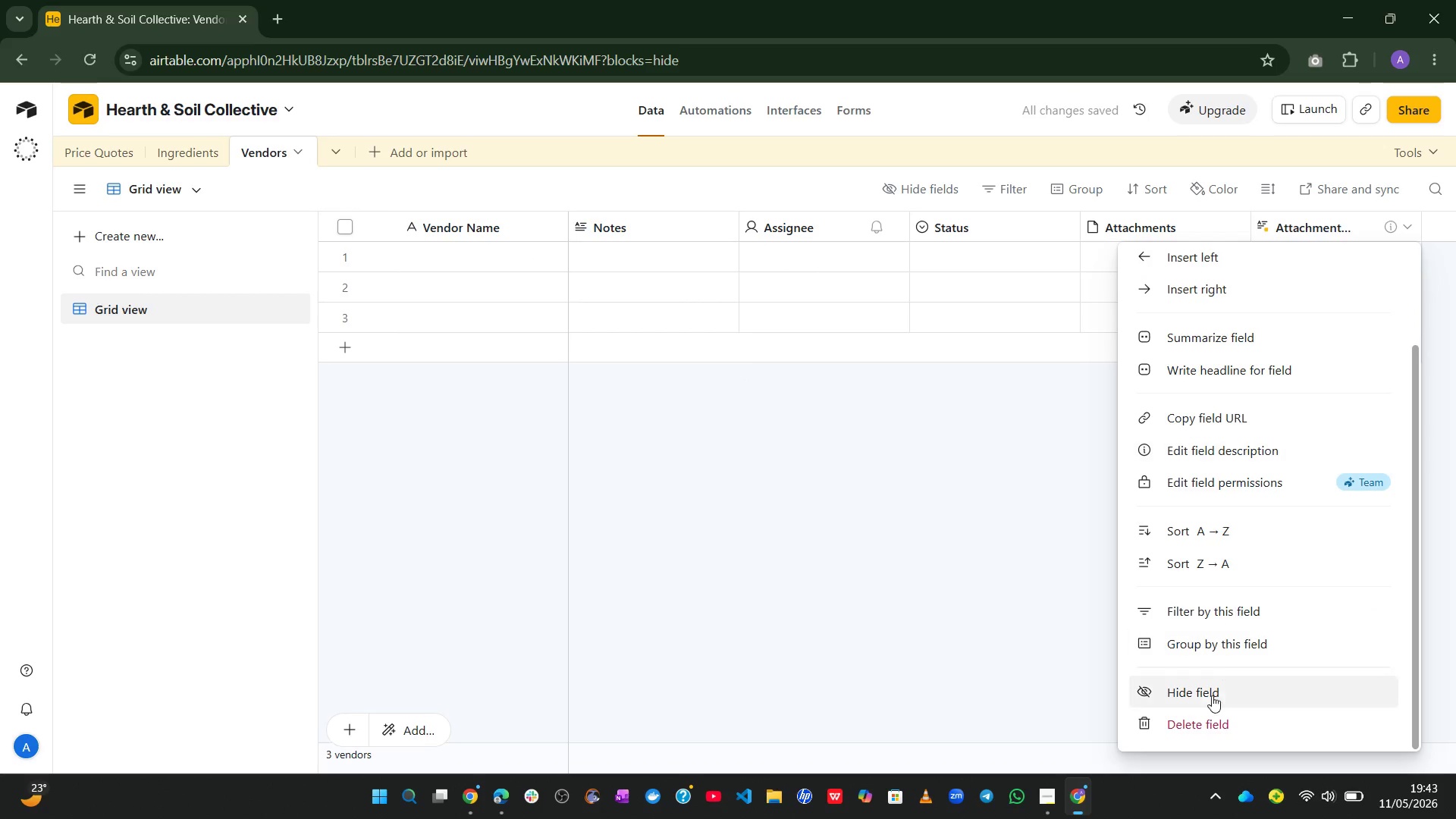 
left_click([1207, 717])
 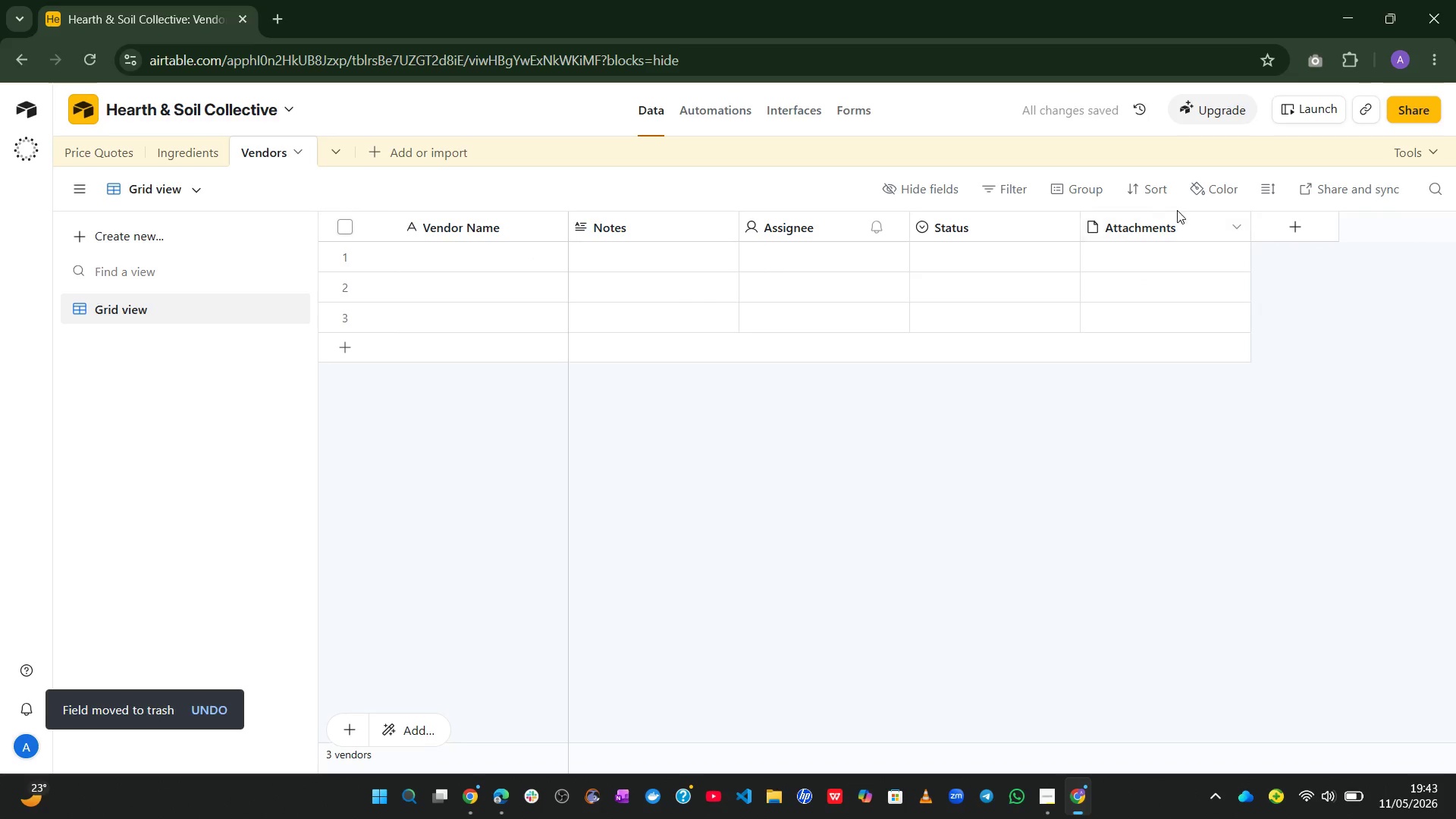 
right_click([1169, 220])
 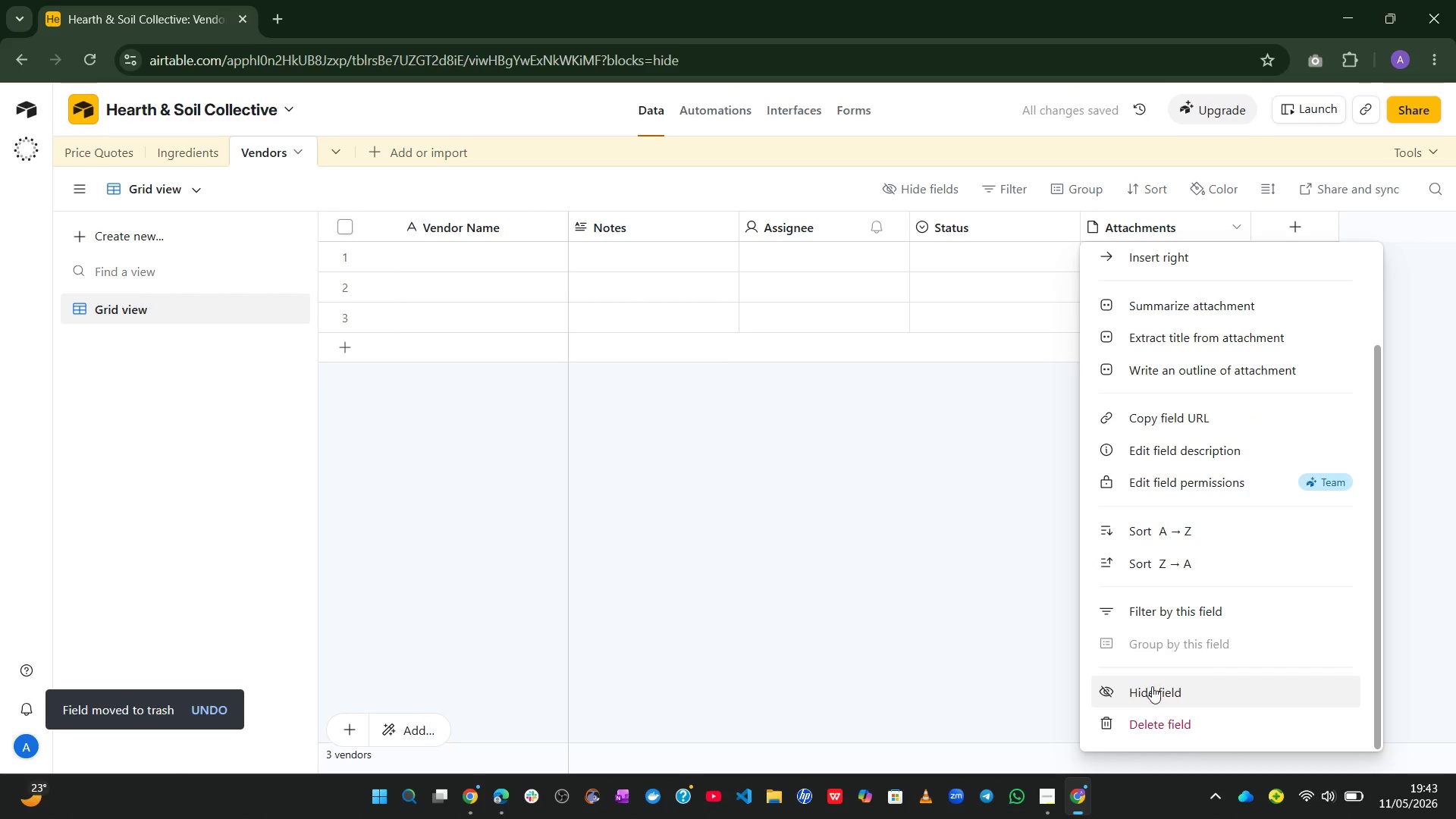 
left_click([1138, 717])
 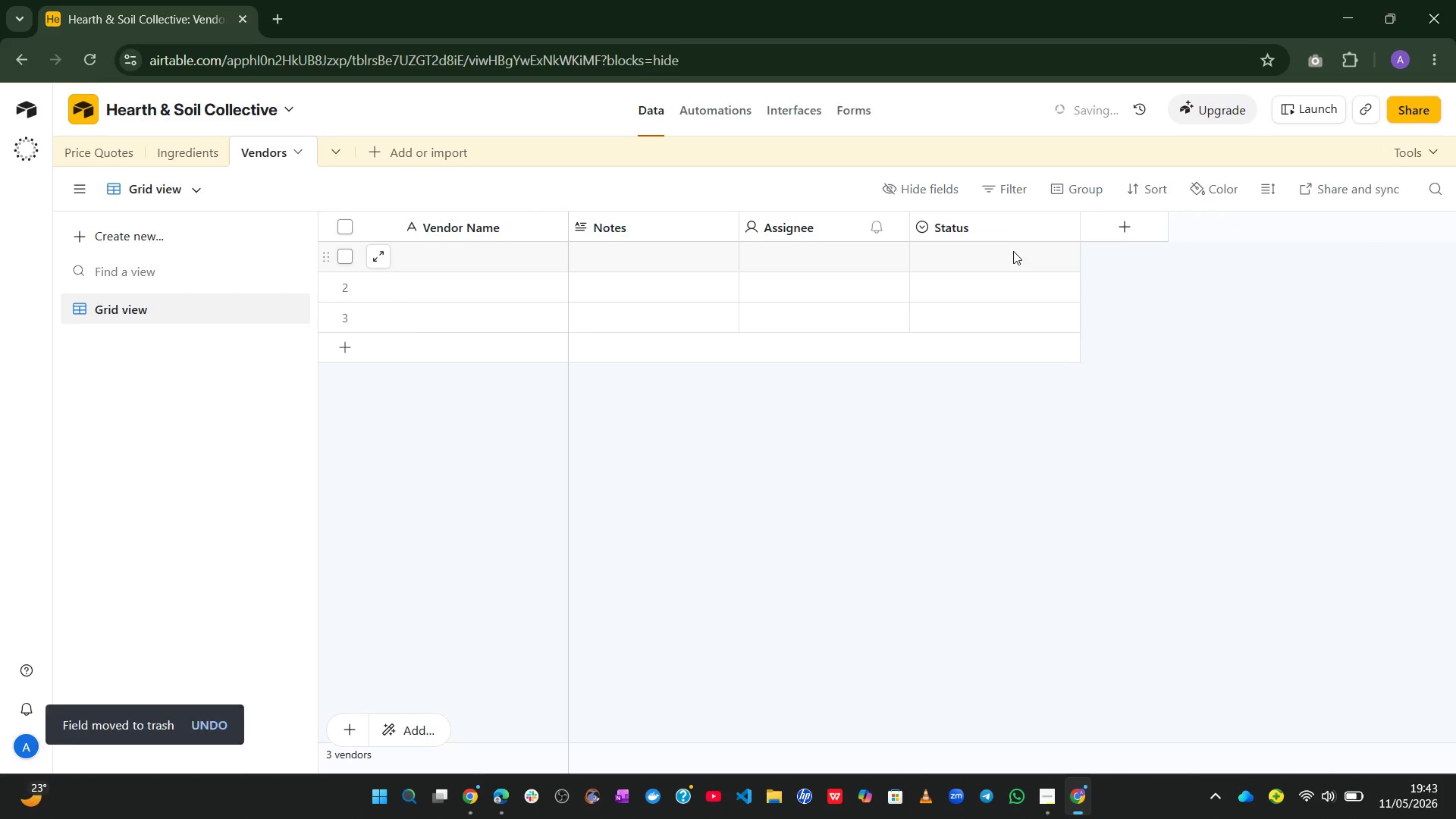 
right_click([995, 227])
 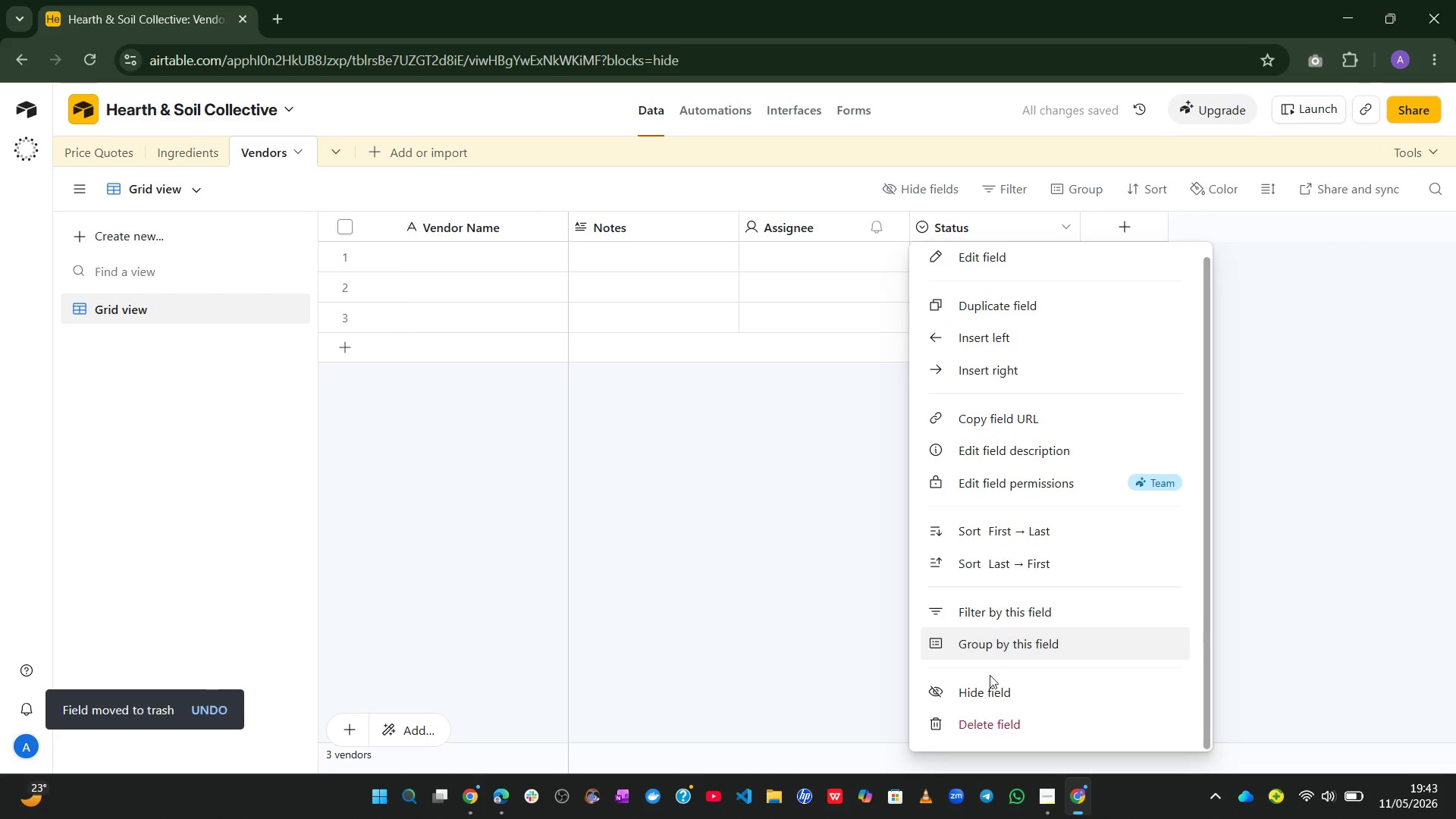 
left_click([973, 723])
 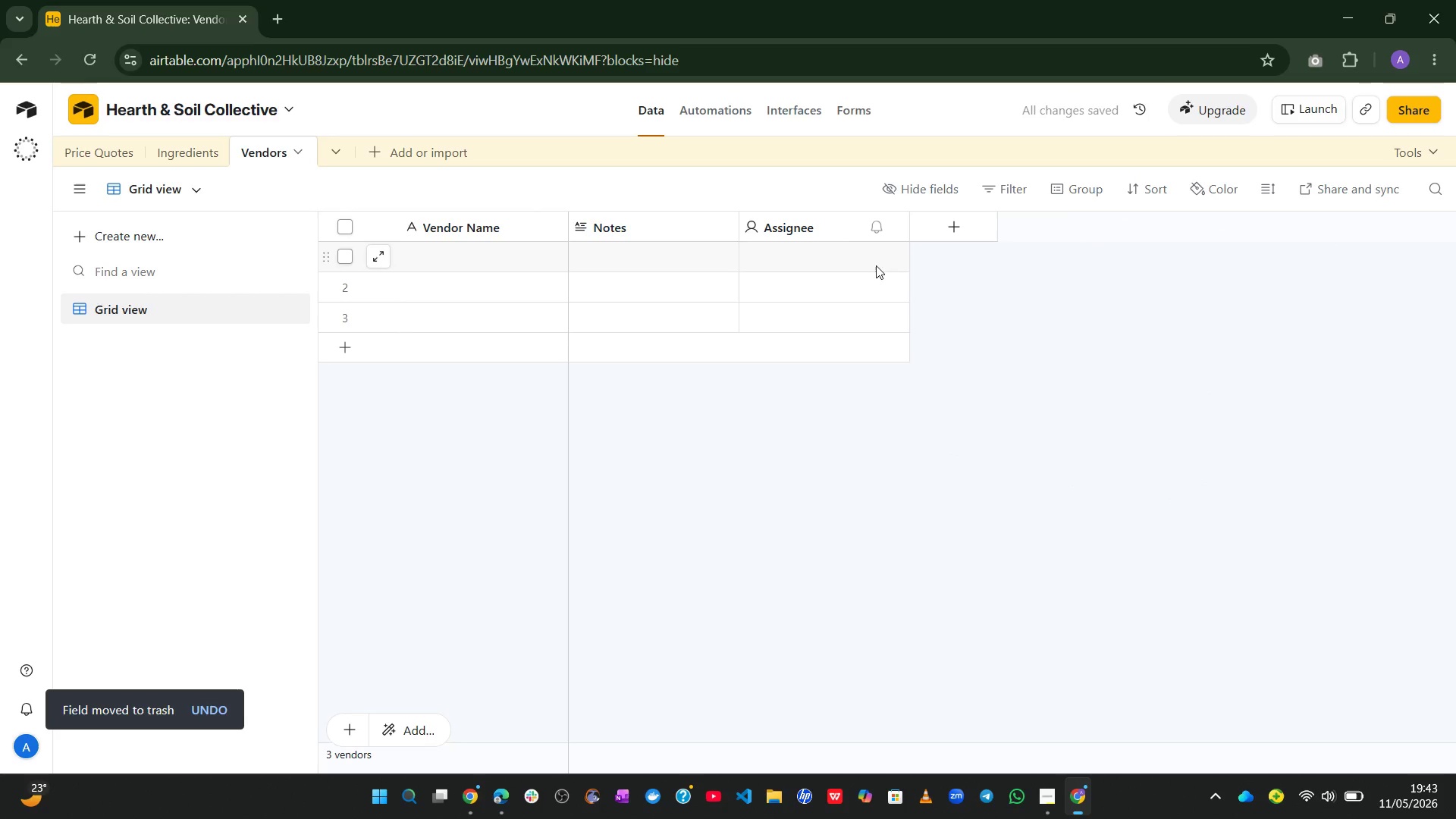 
right_click([826, 216])
 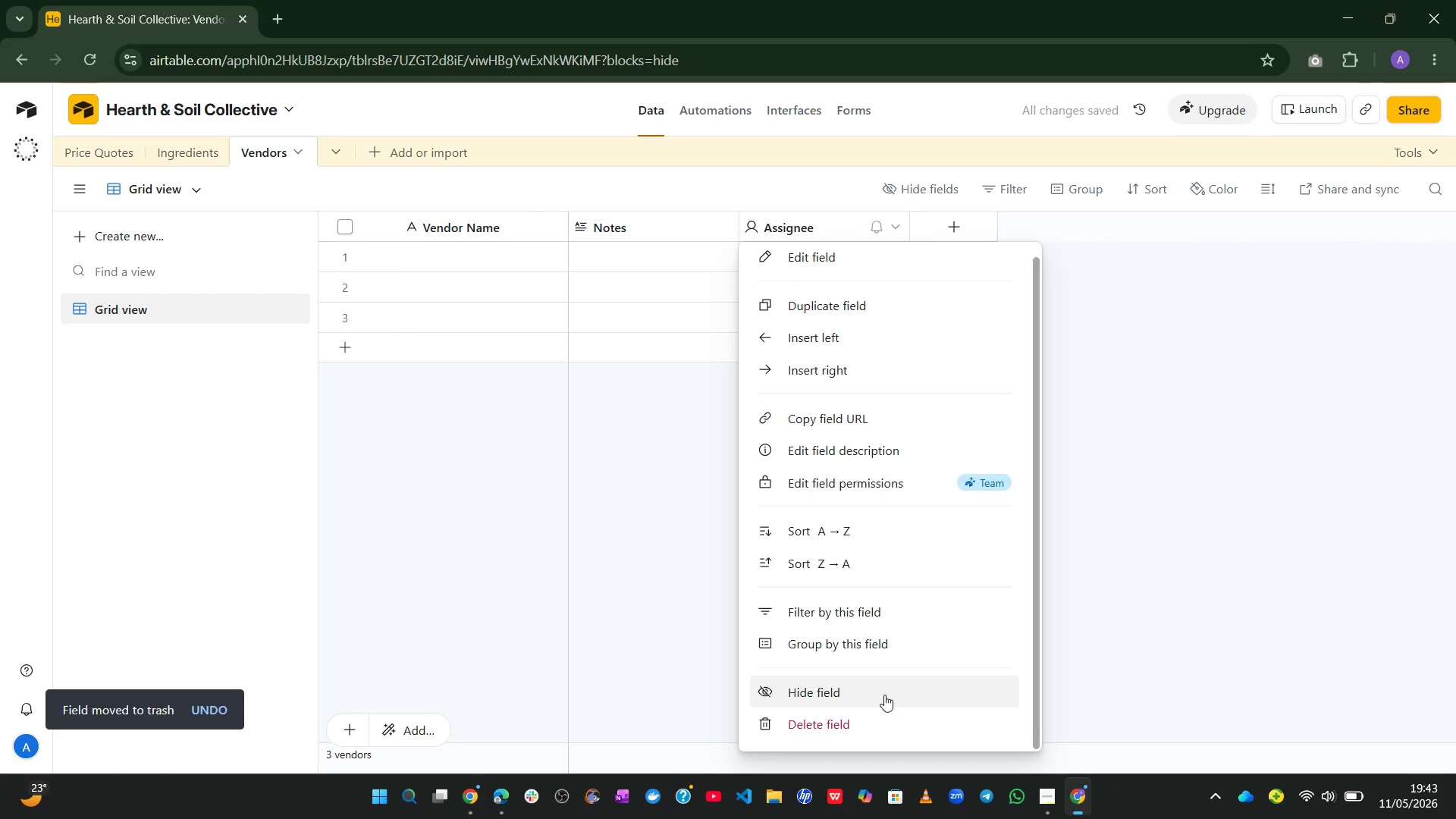 
left_click([861, 719])
 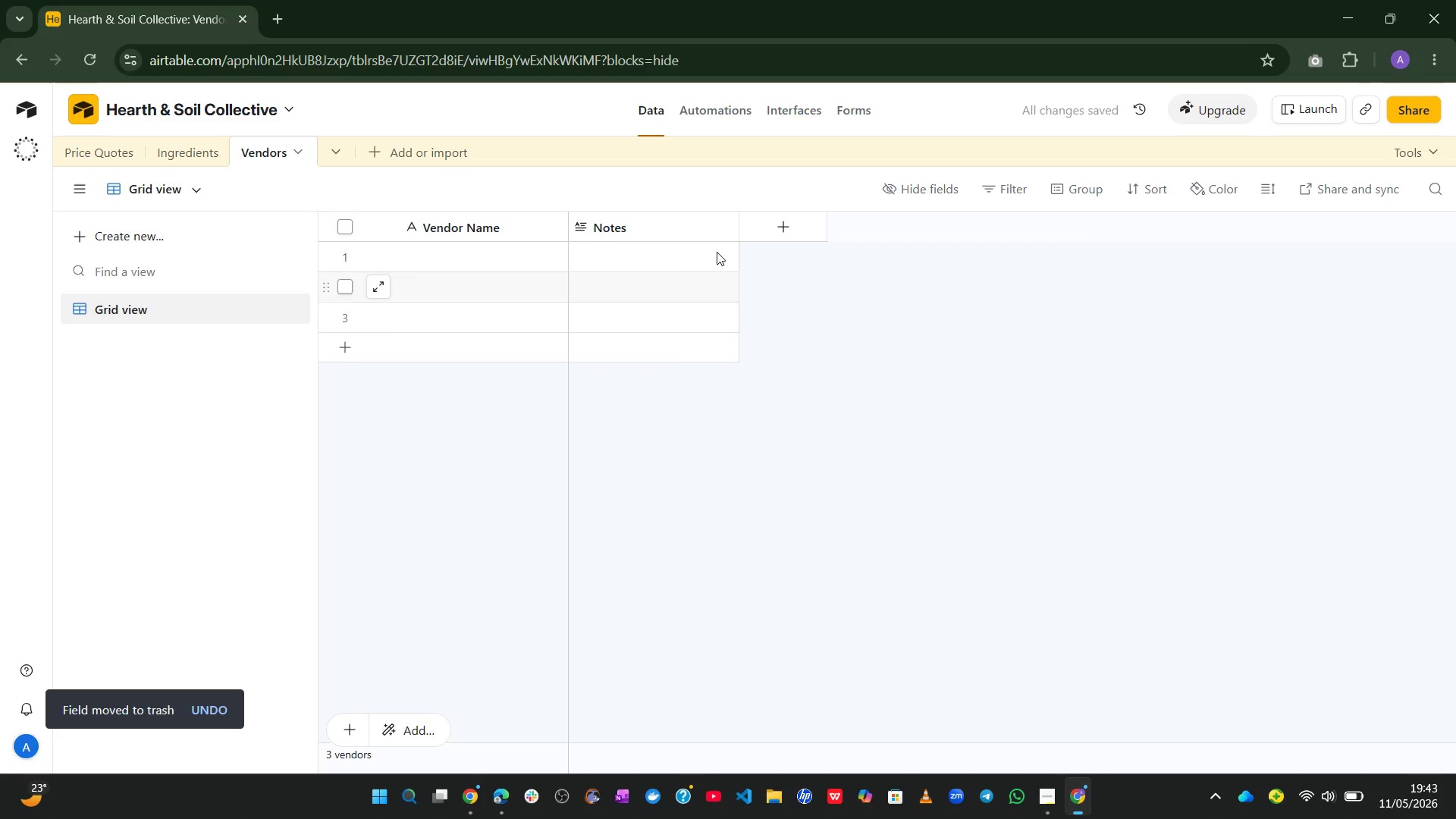 
right_click([703, 226])
 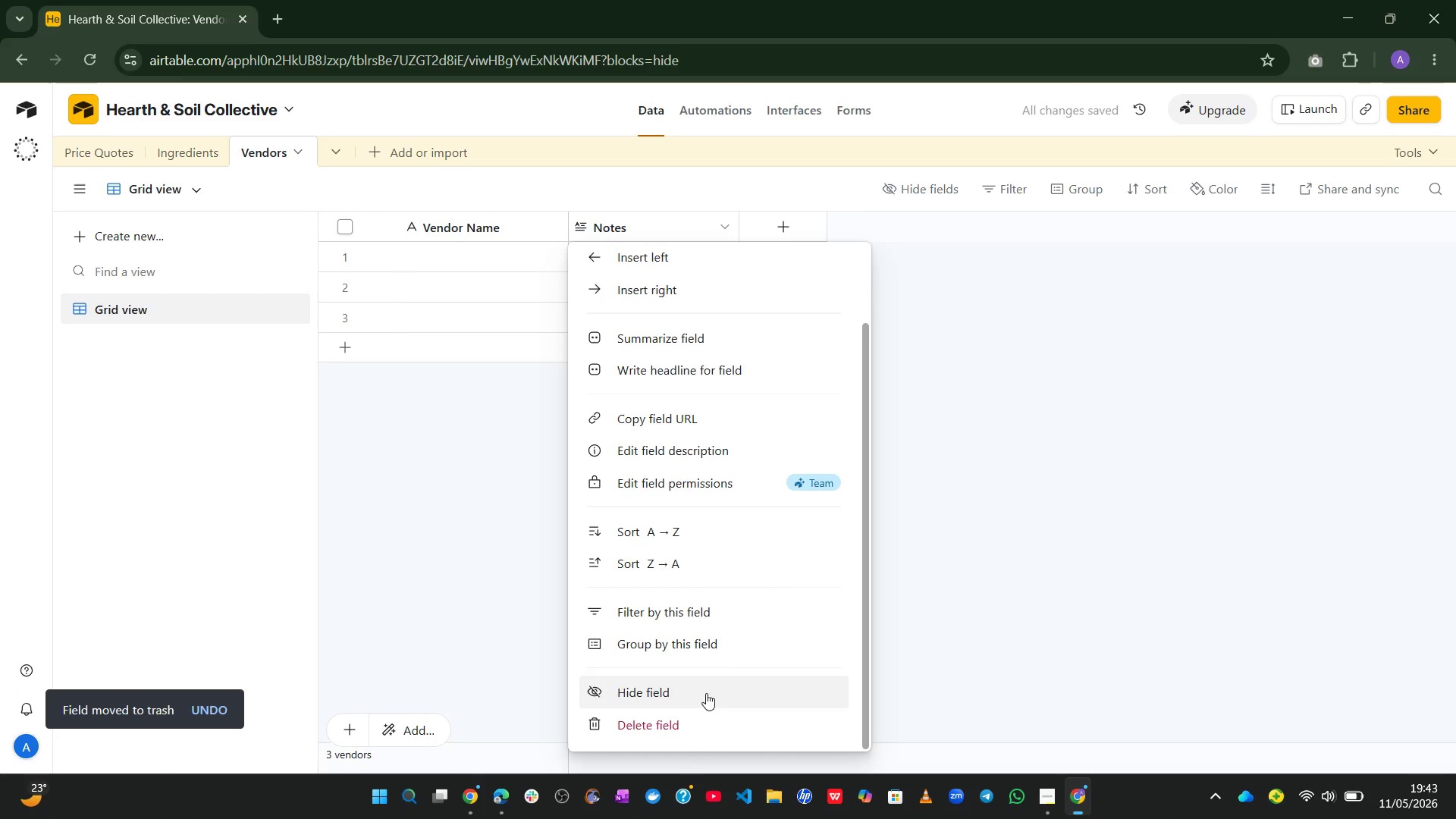 
left_click([673, 728])
 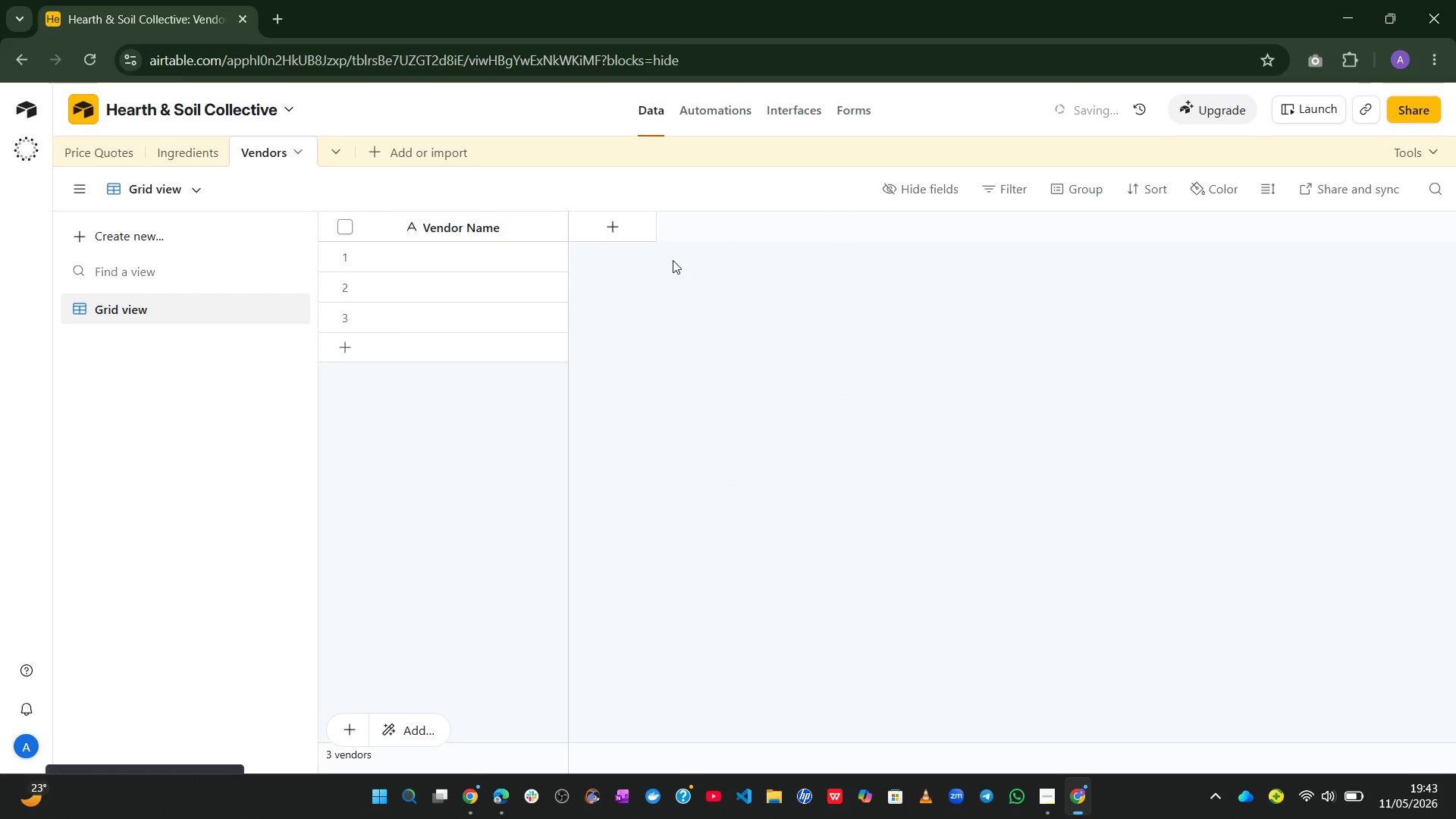 
left_click([633, 231])
 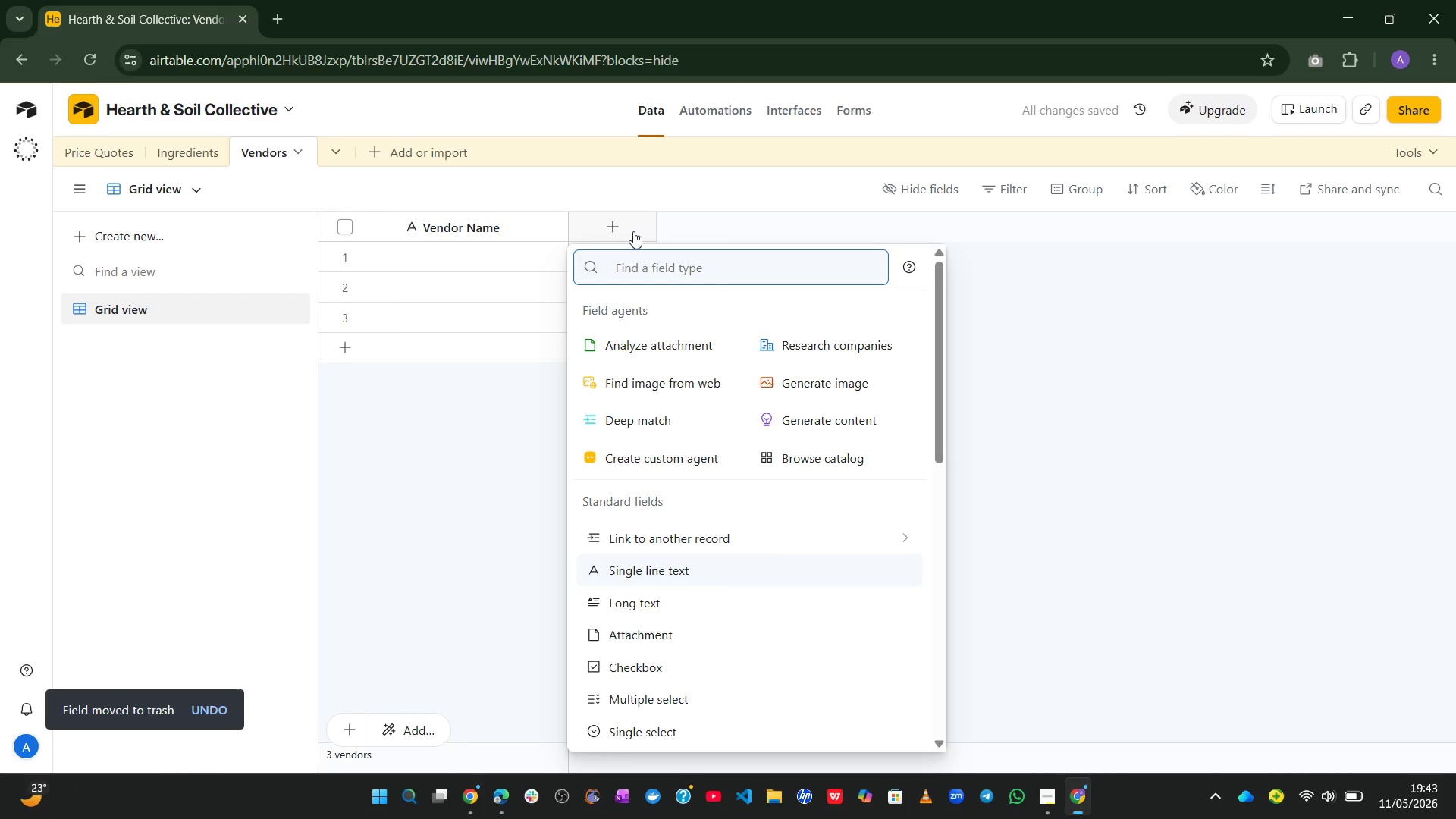 
key(Shift+ShiftLeft)
 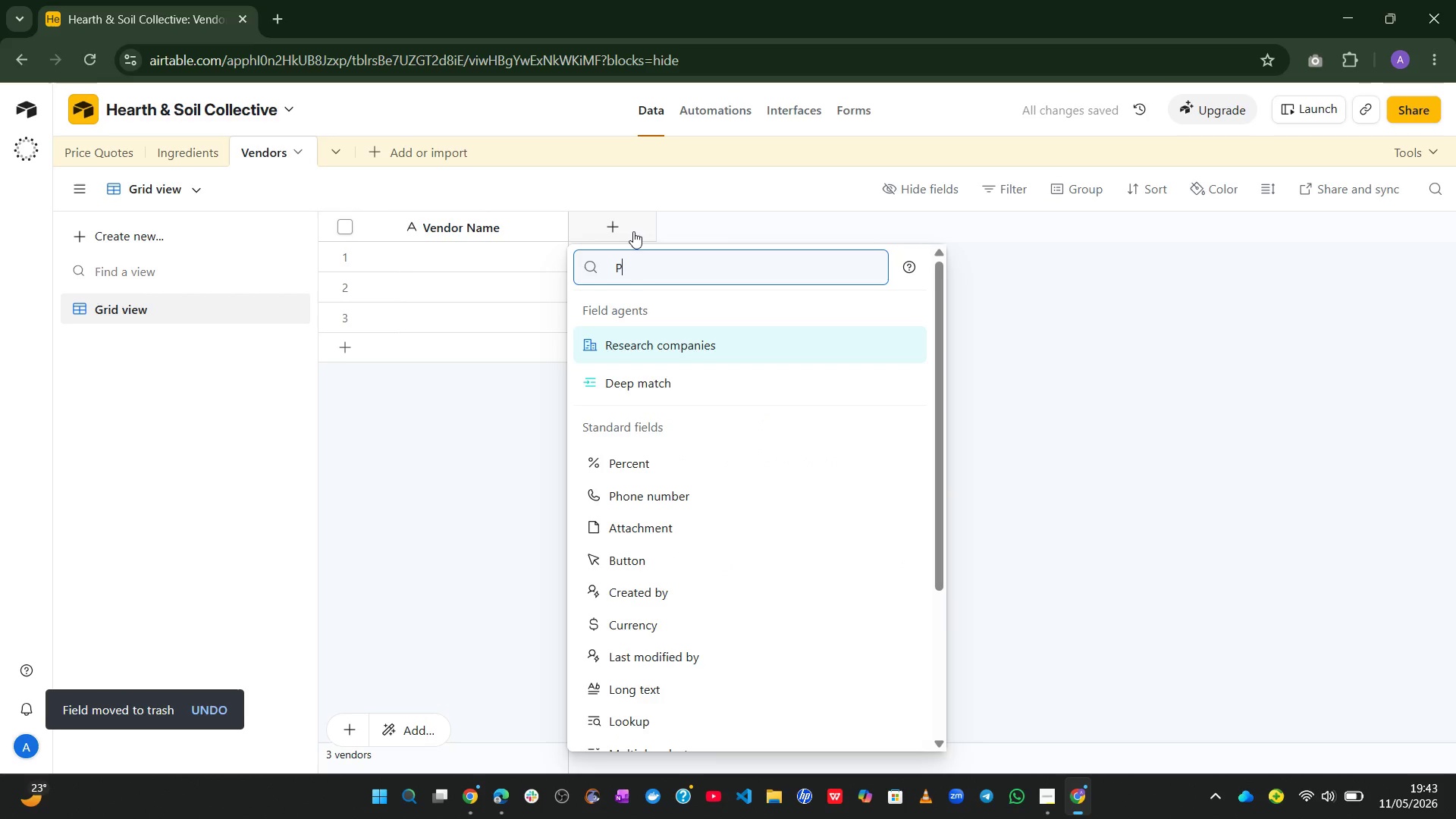 
key(Shift+P)
 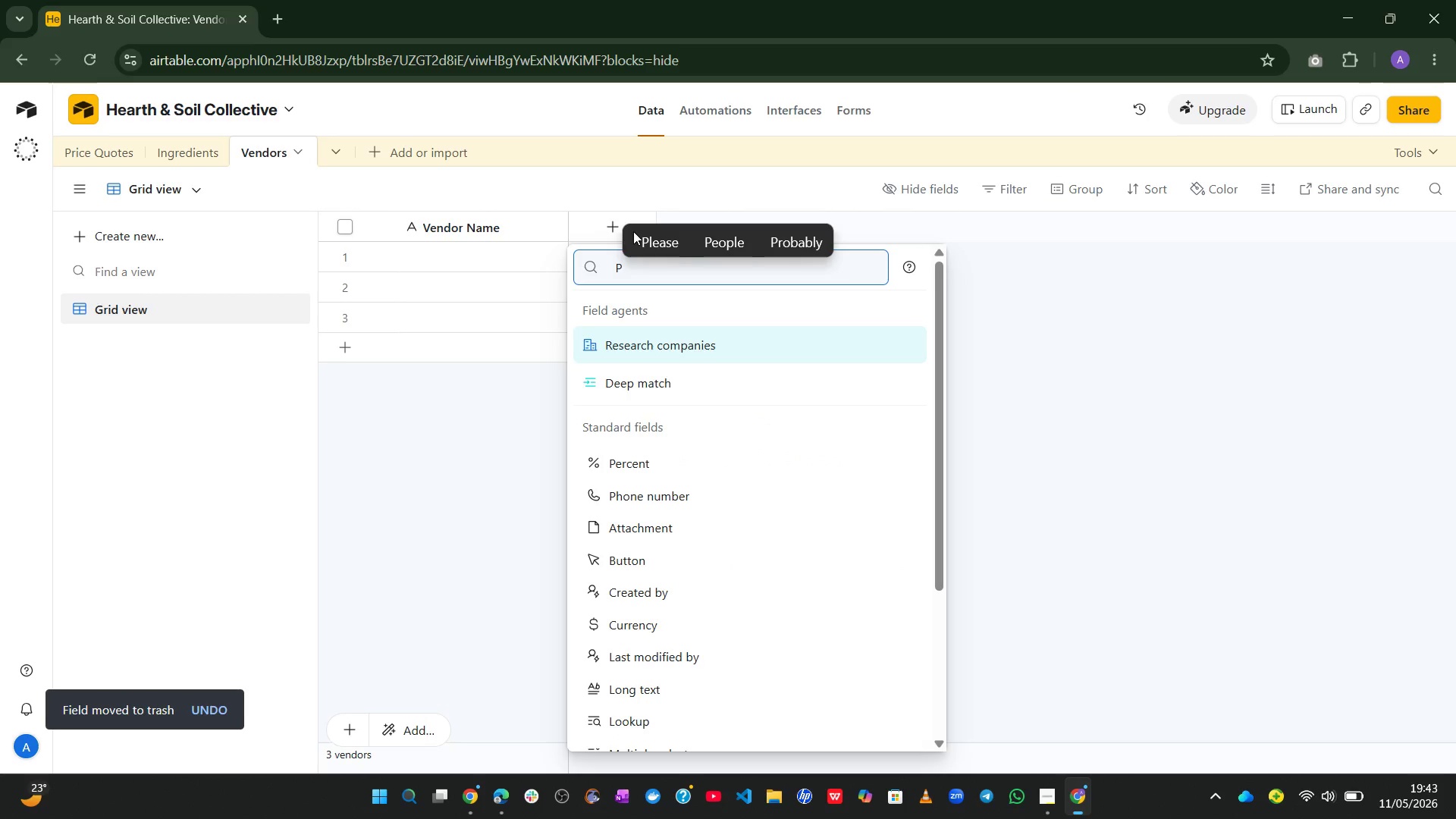 
key(Backspace)
 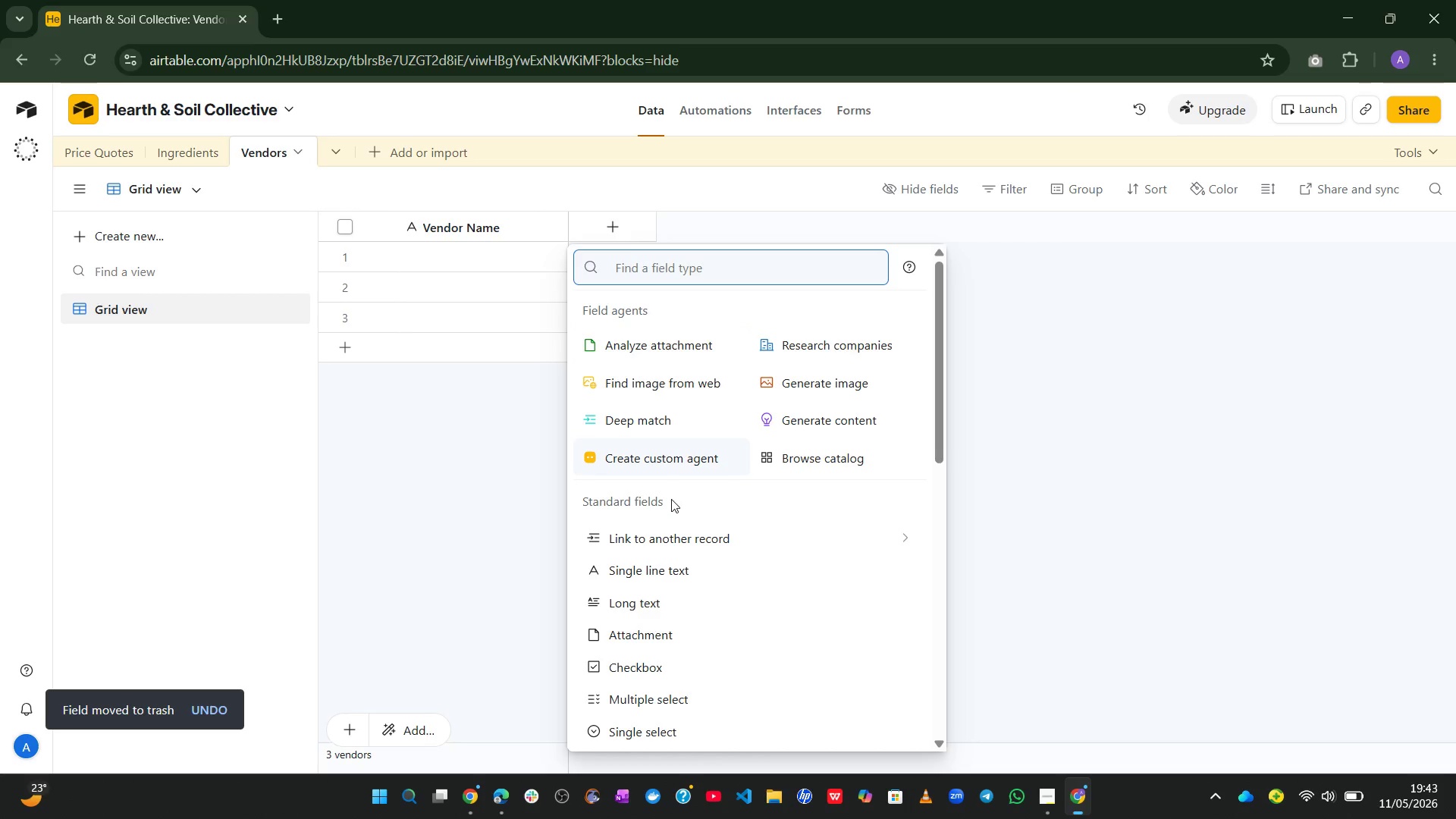 
left_click([669, 533])
 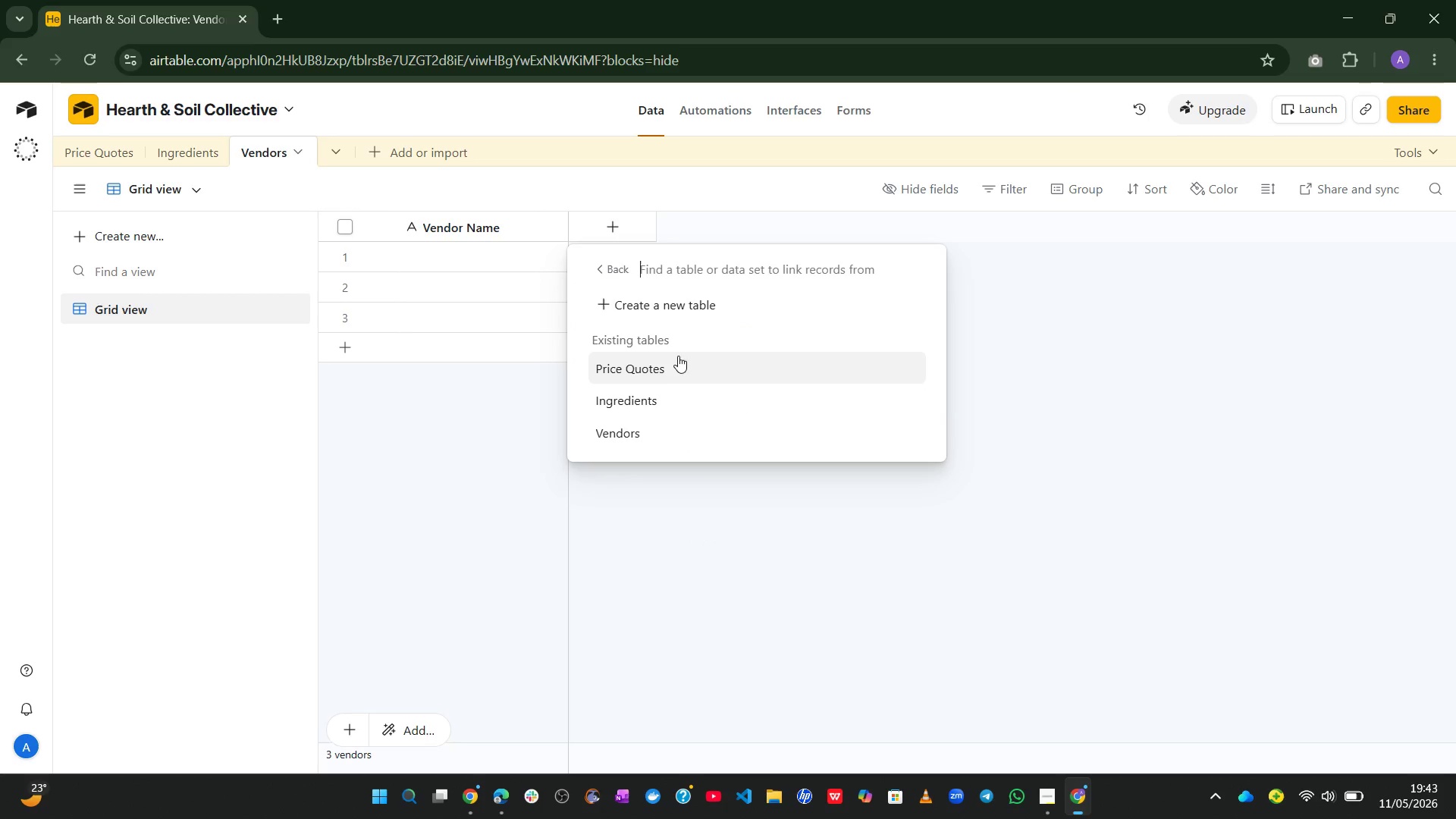 
left_click([670, 359])
 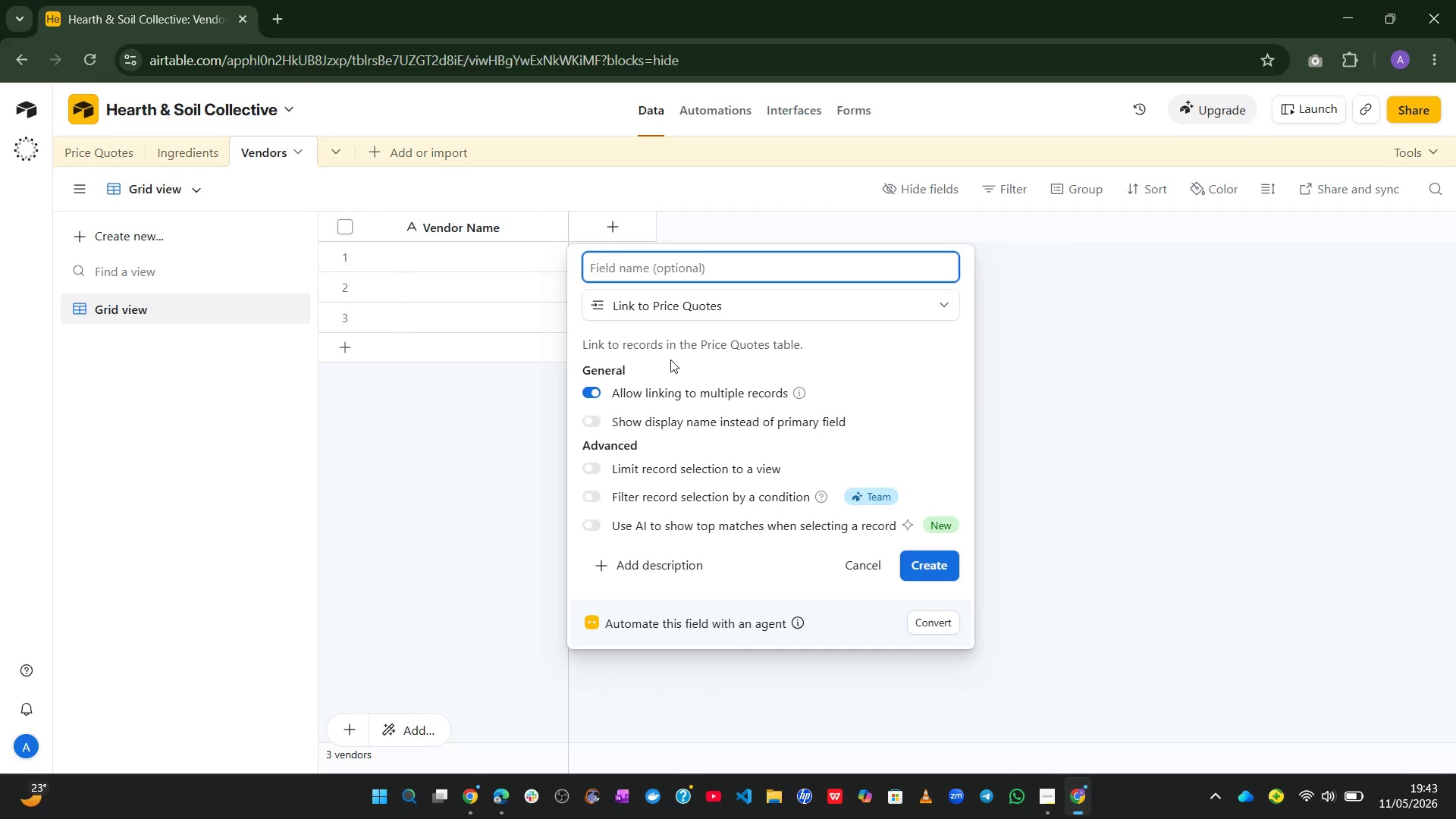 
wait(10.47)
 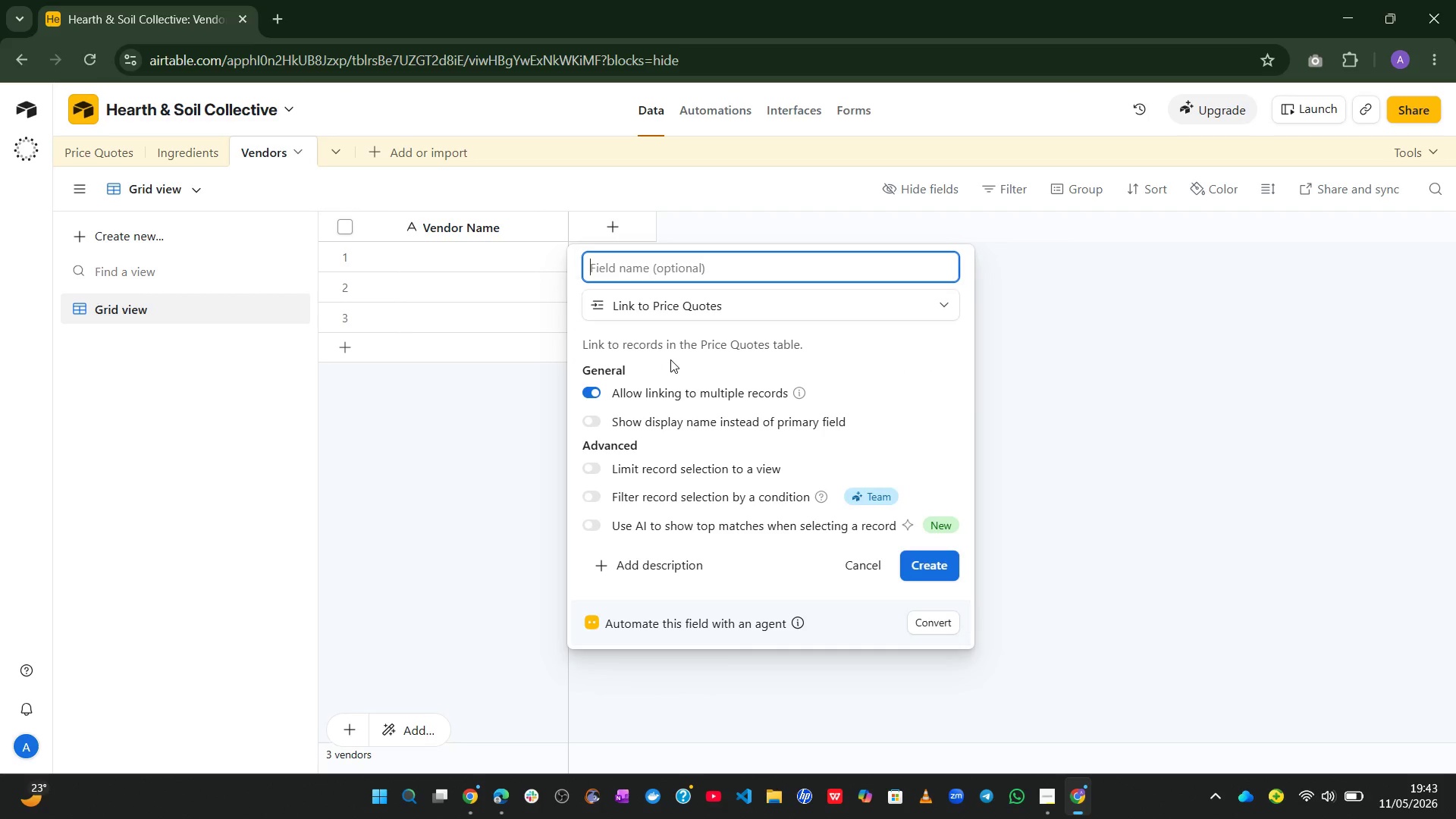 
type(Price Quotes)
 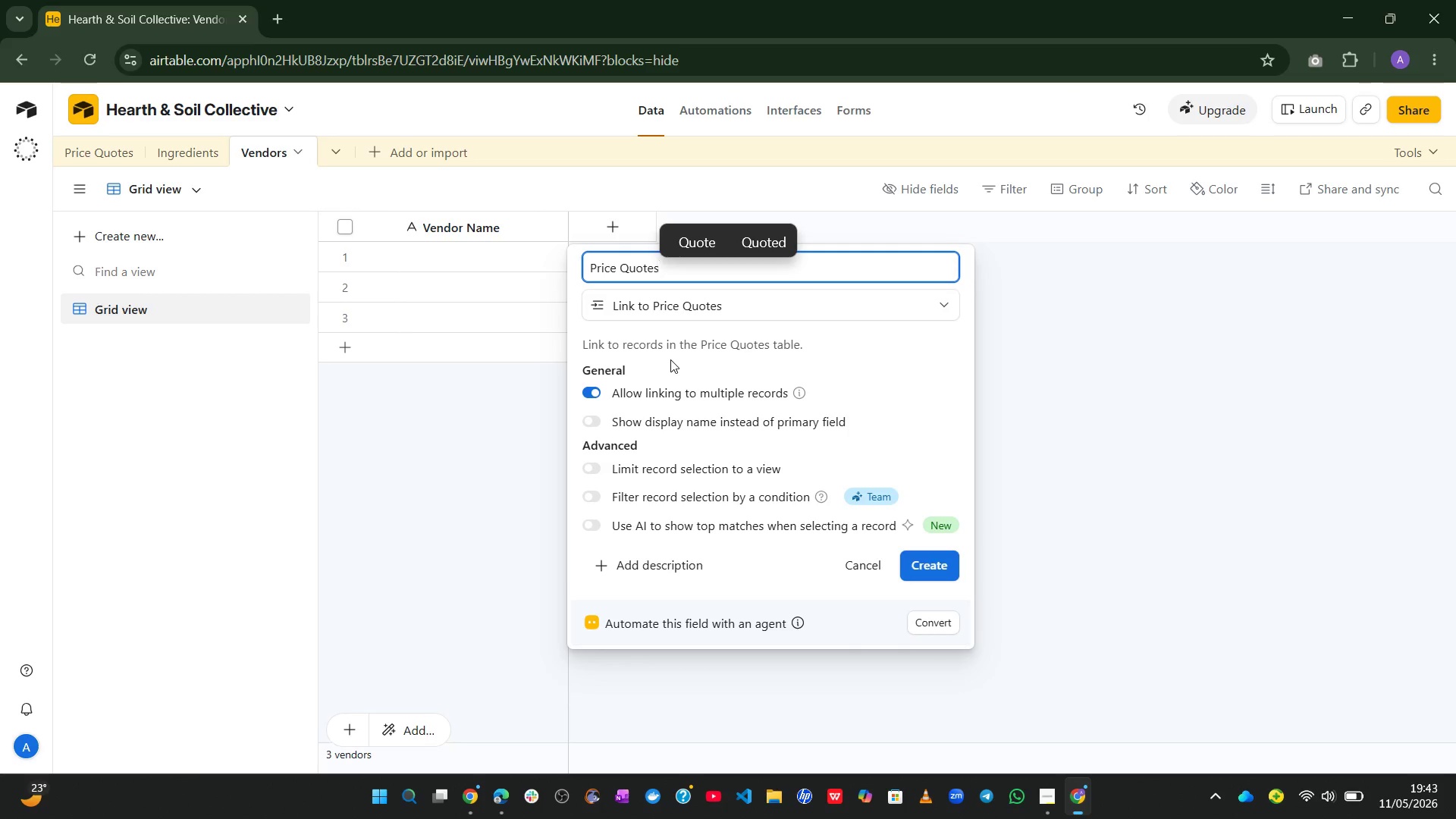 
key(Enter)
 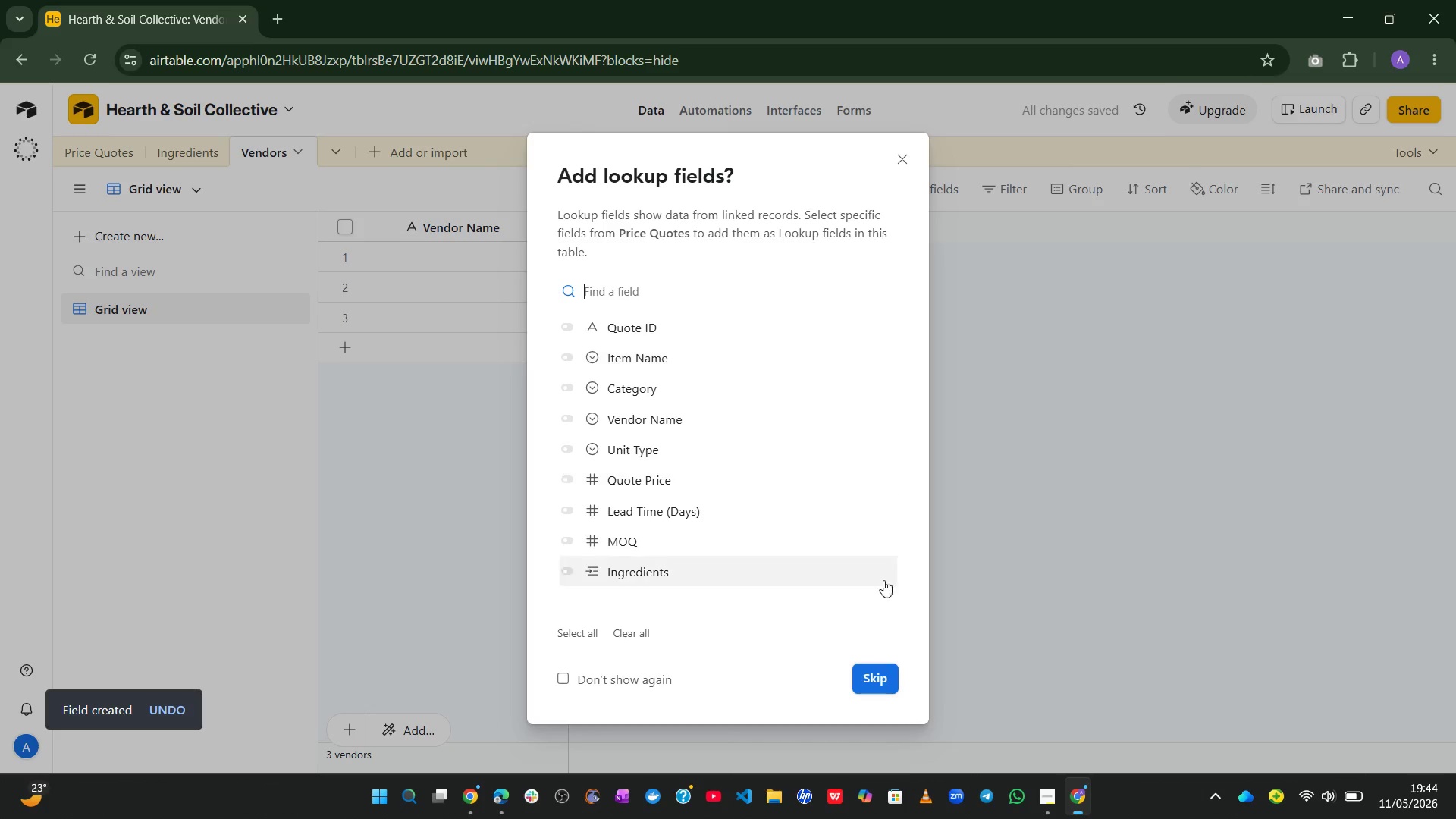 
left_click([880, 684])
 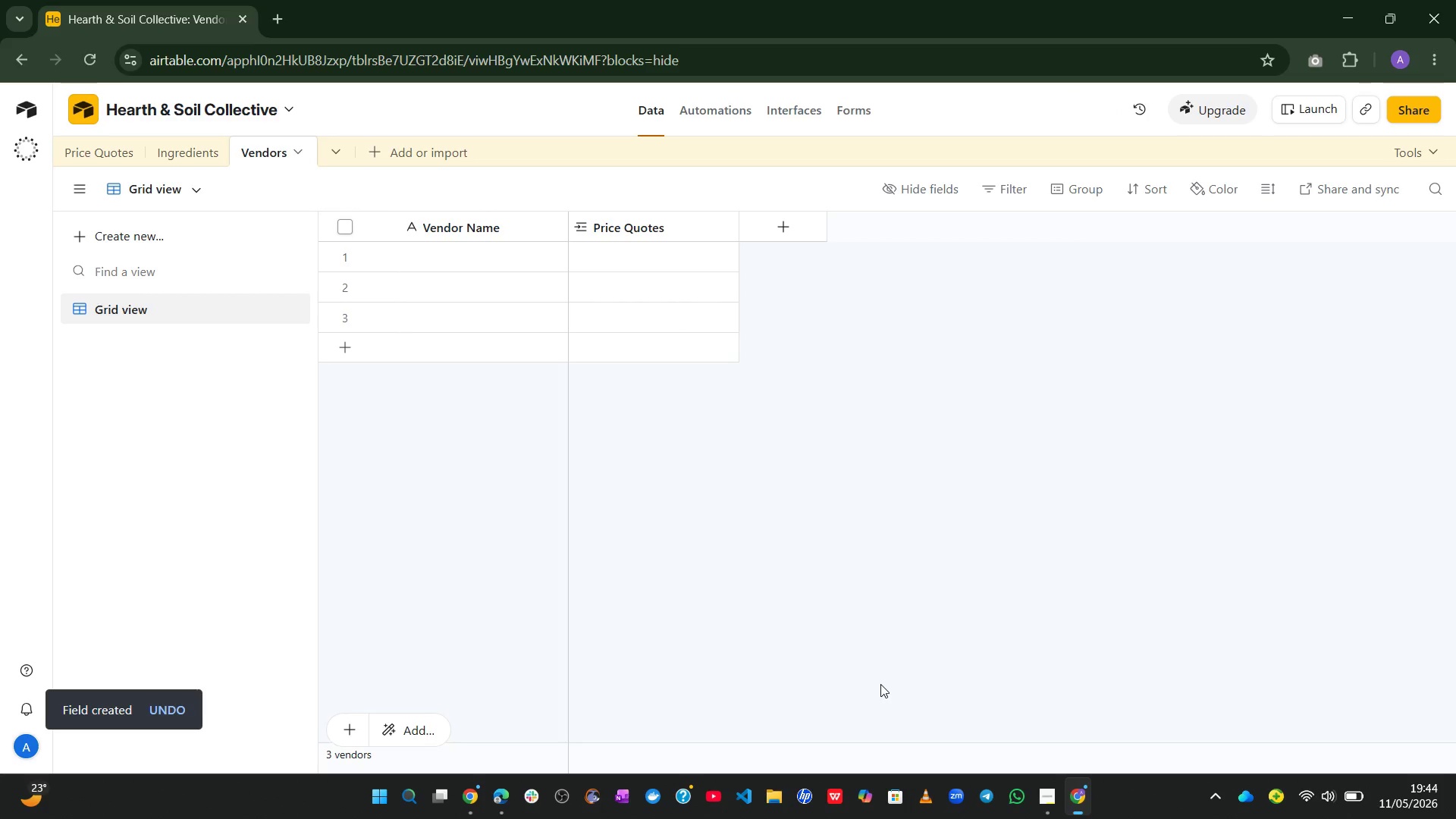 
wait(5.26)
 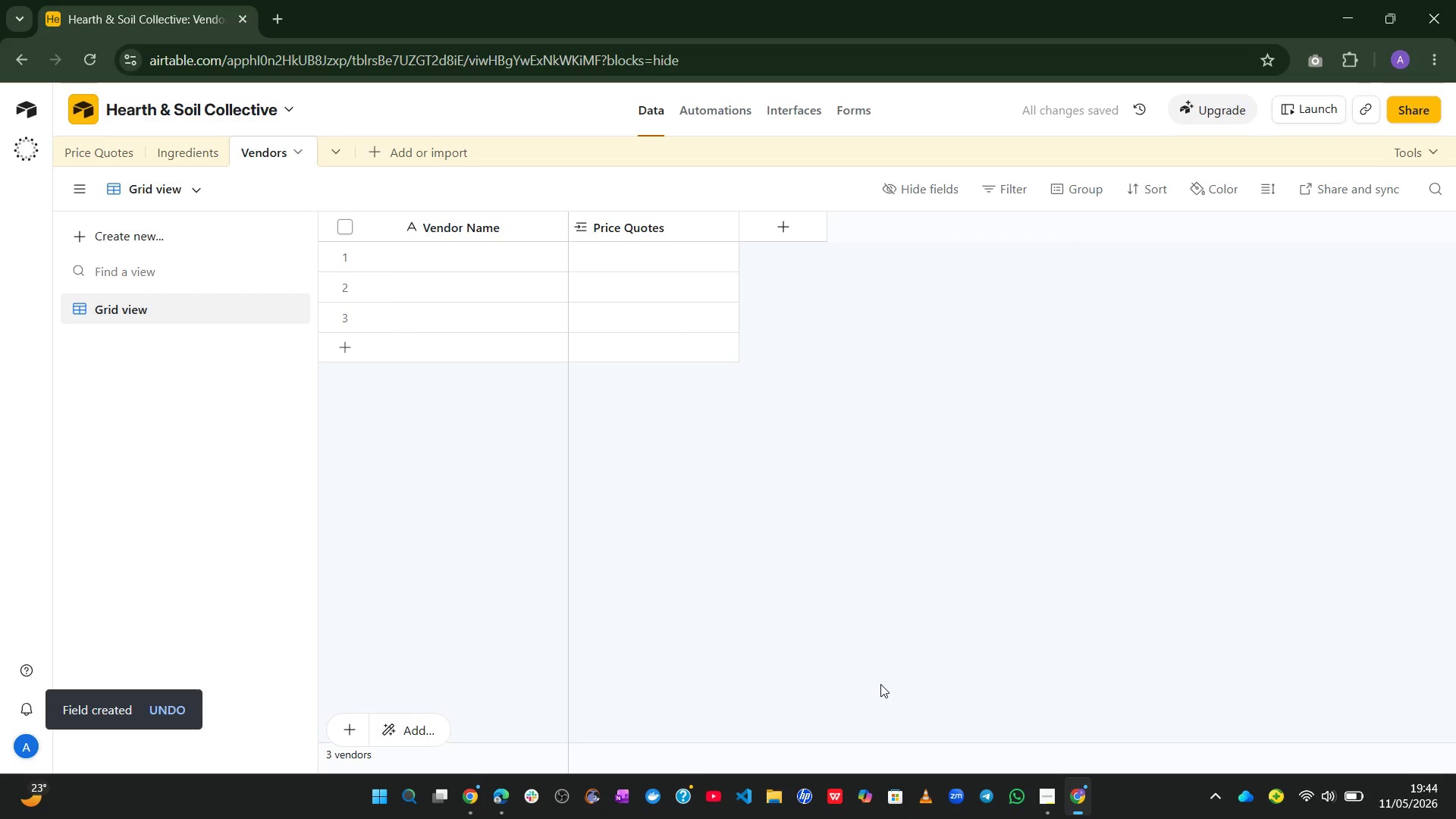 
left_click([453, 318])
 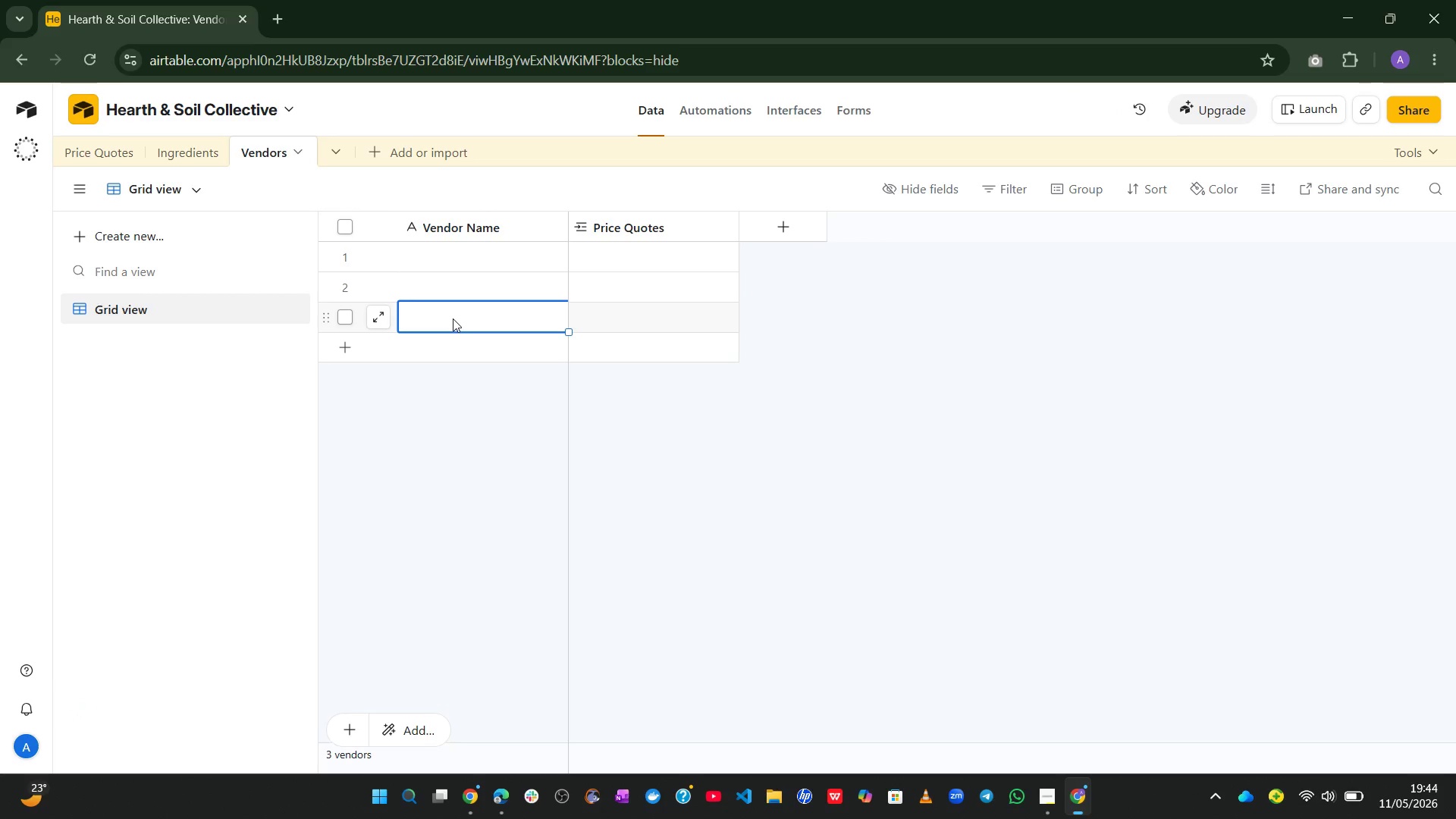 
hold_key(key=ShiftRight, duration=2.91)
 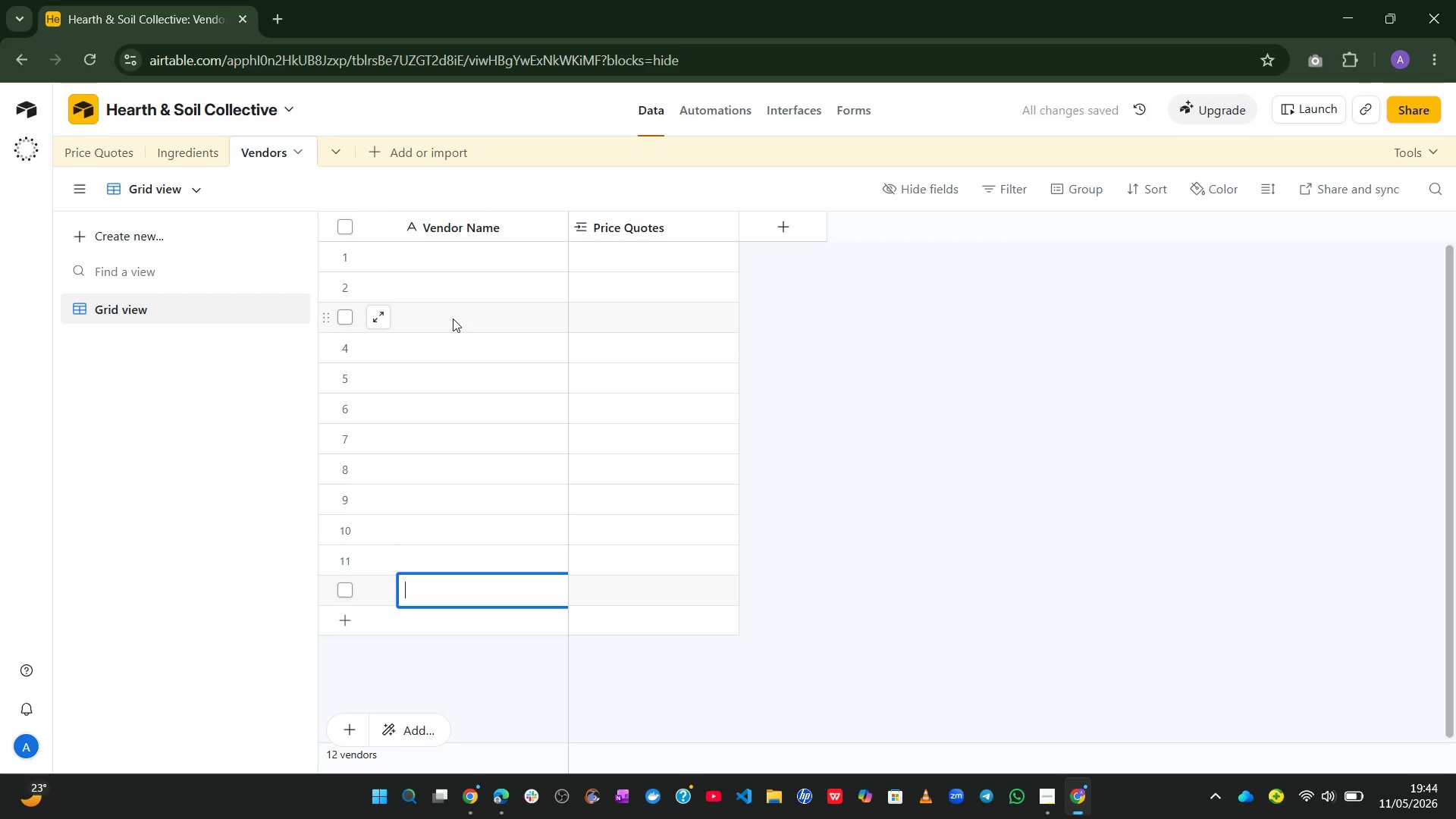 
hold_key(key=Enter, duration=0.66)
 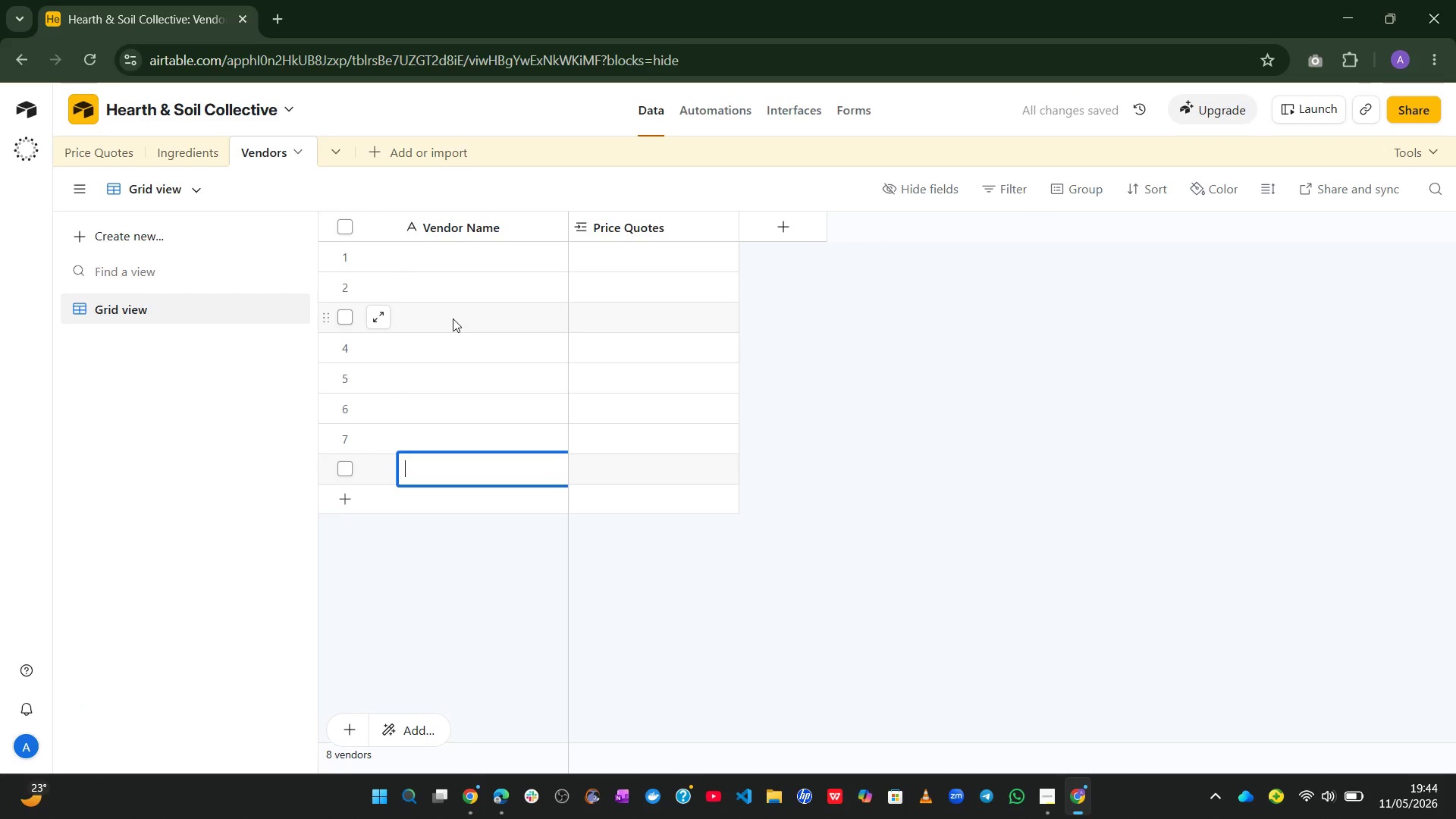 
hold_key(key=Enter, duration=0.62)
 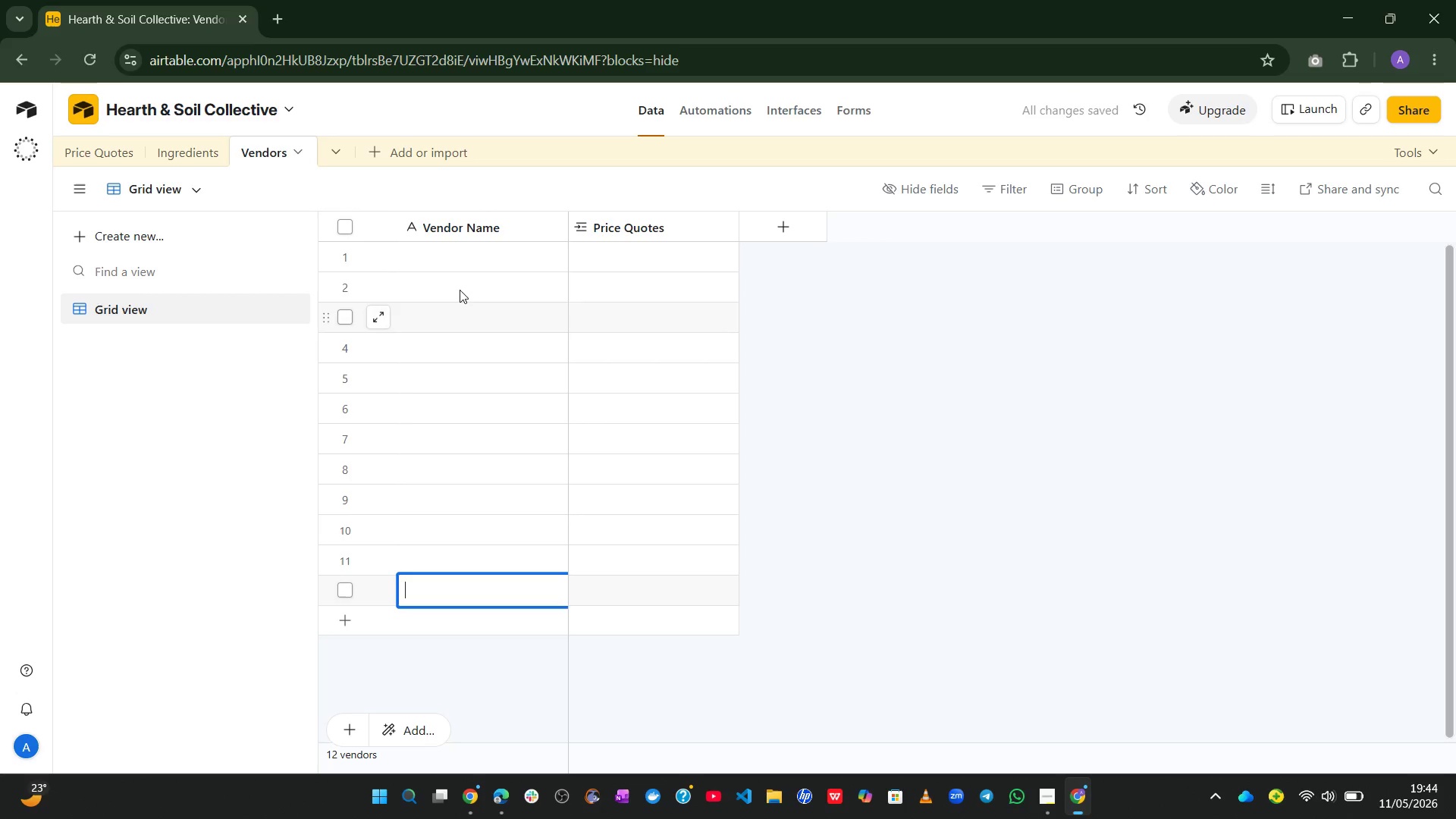 
left_click([464, 252])
 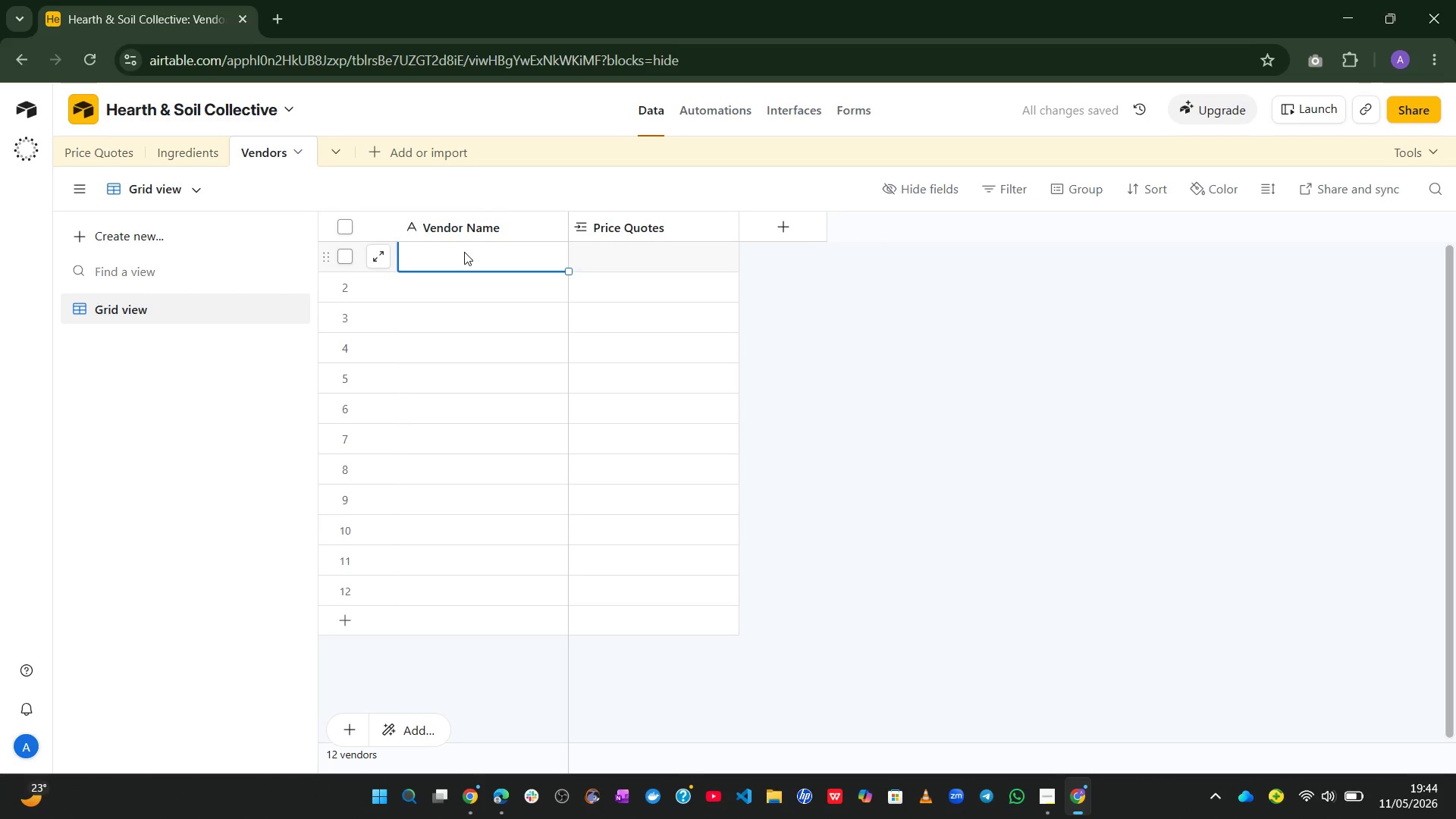 
wait(5.55)
 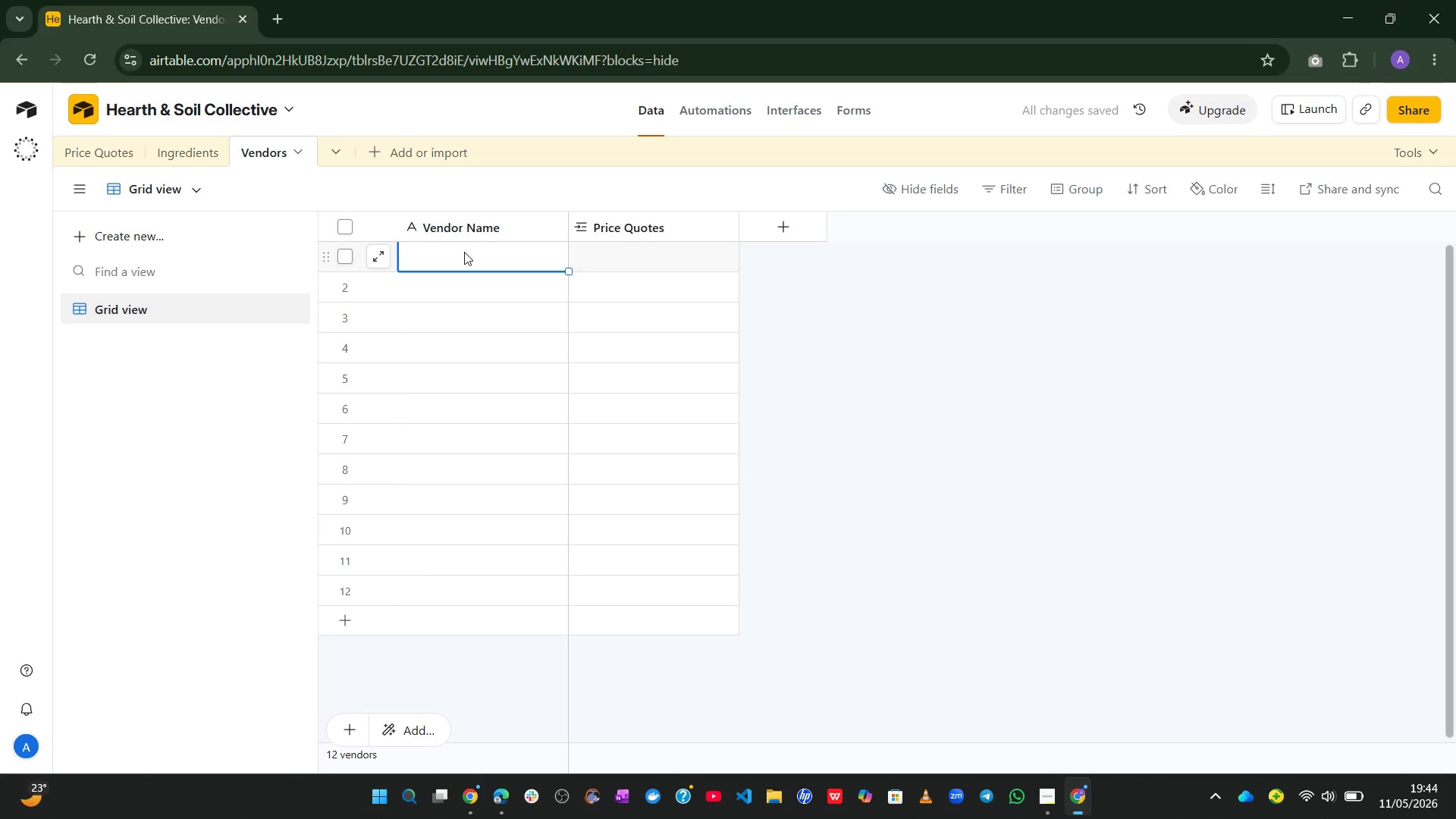 
type(Green B)
key(Backspace)
type(Valley Organics)
 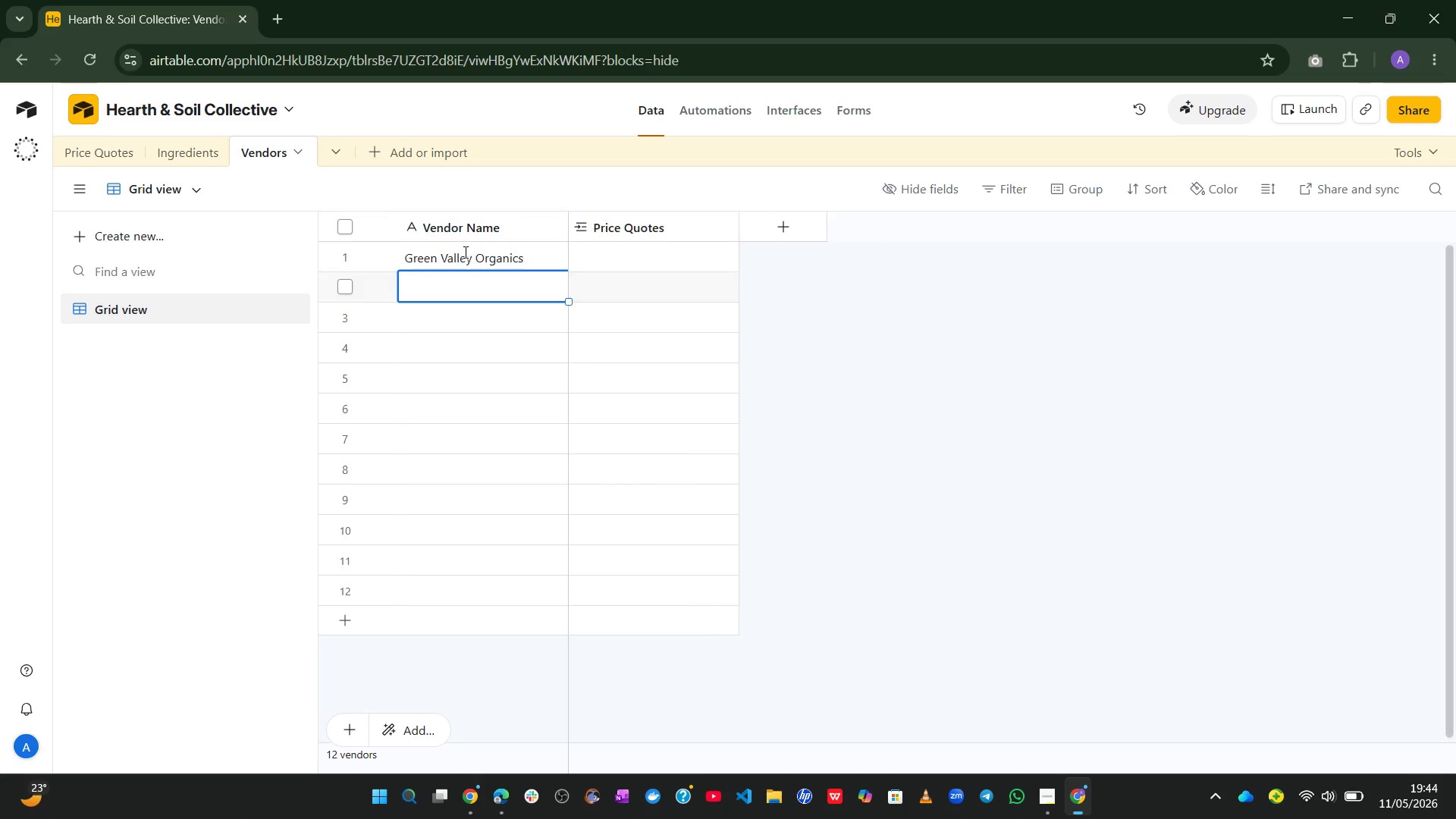 
 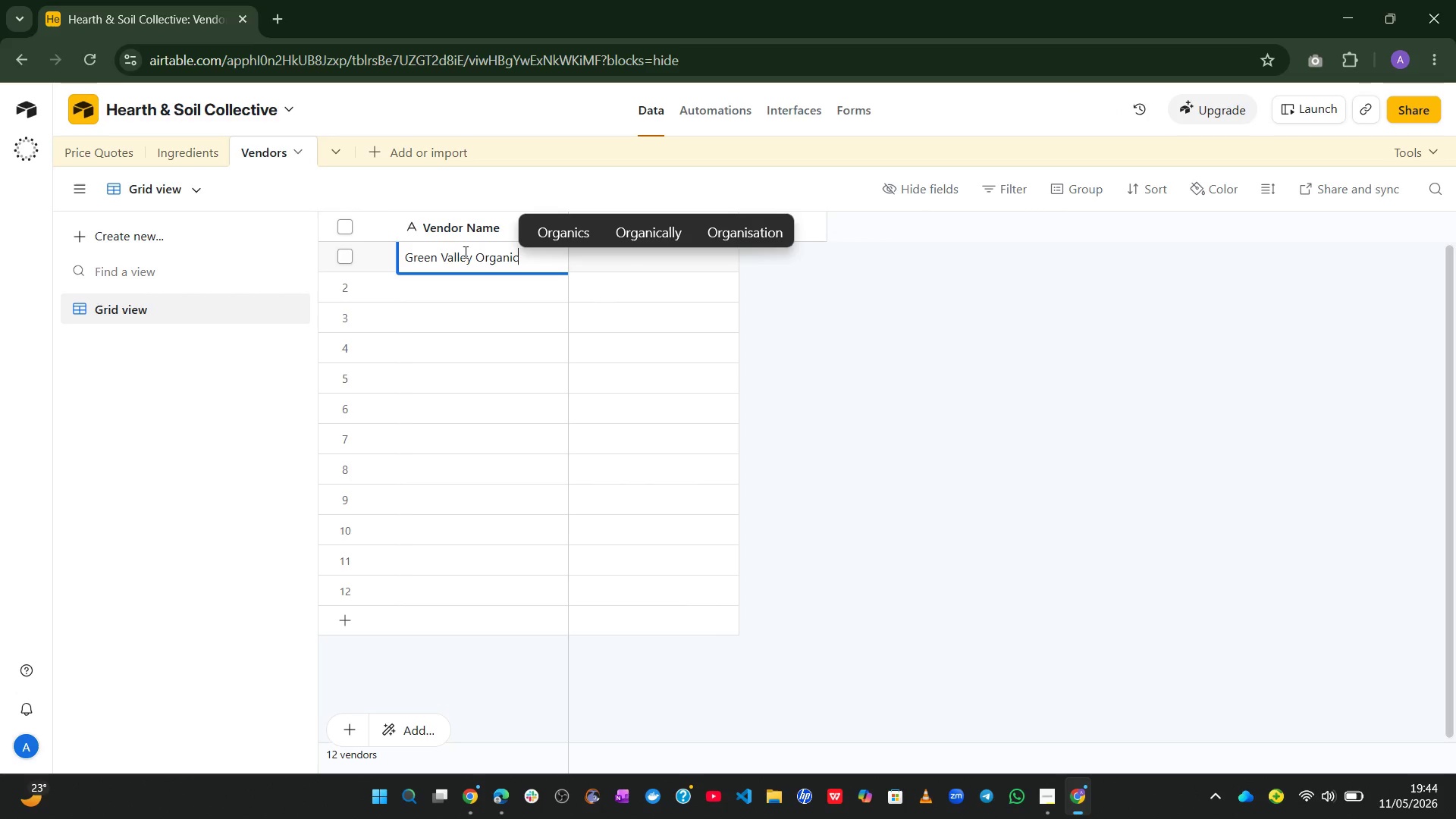 
key(Enter)
 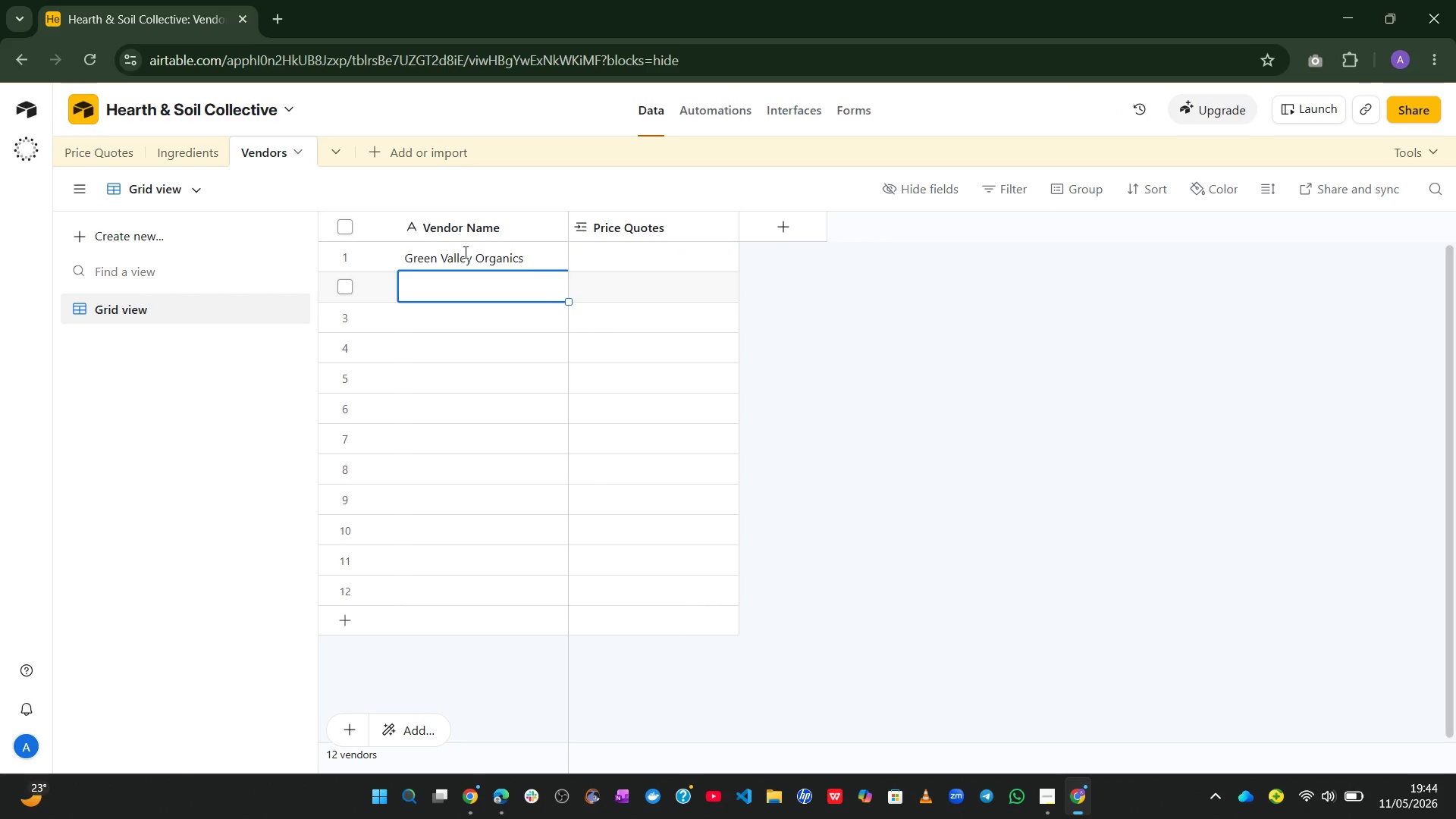 
type(Hidden Brook Farm)
 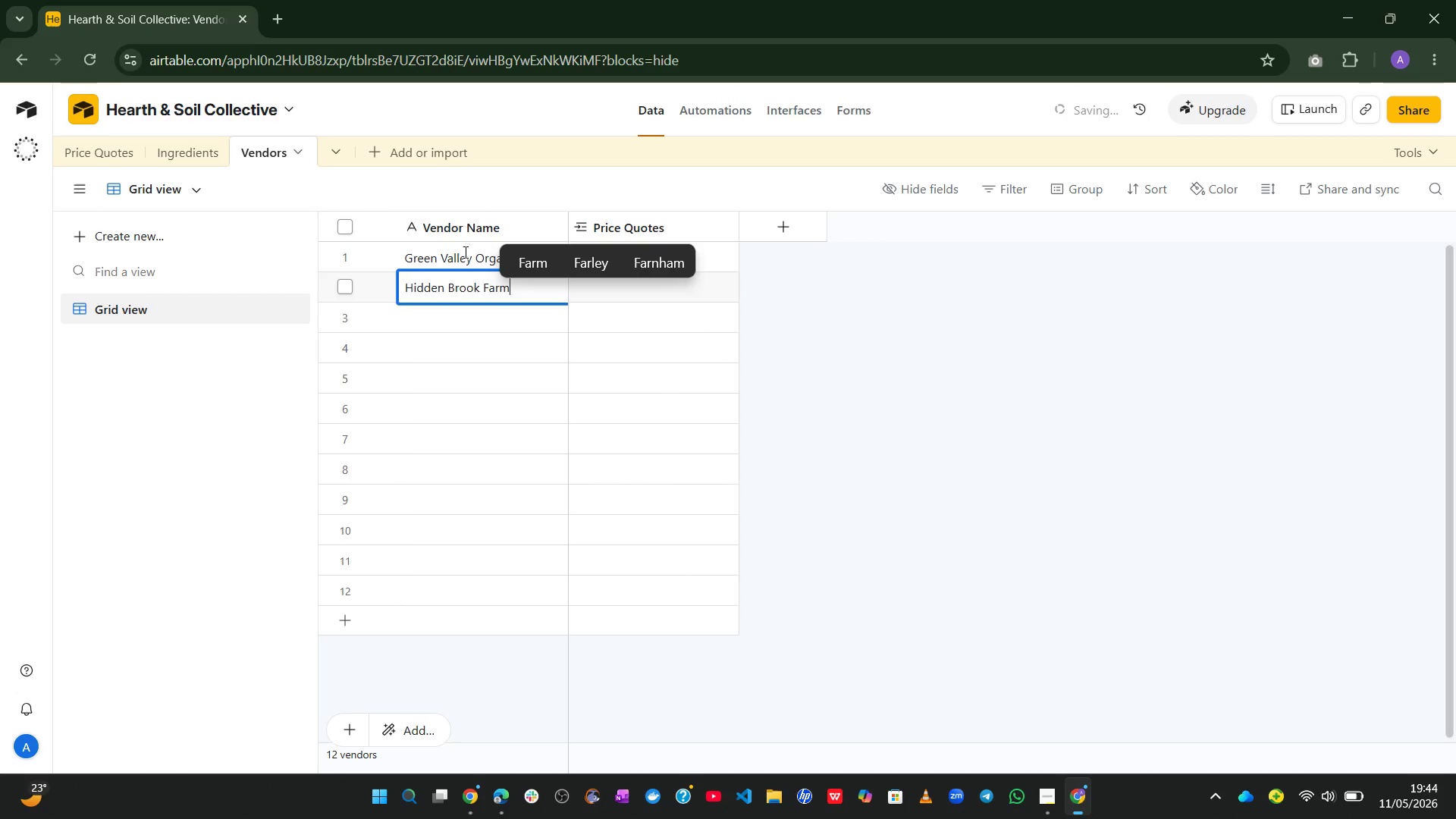 
key(Enter)
 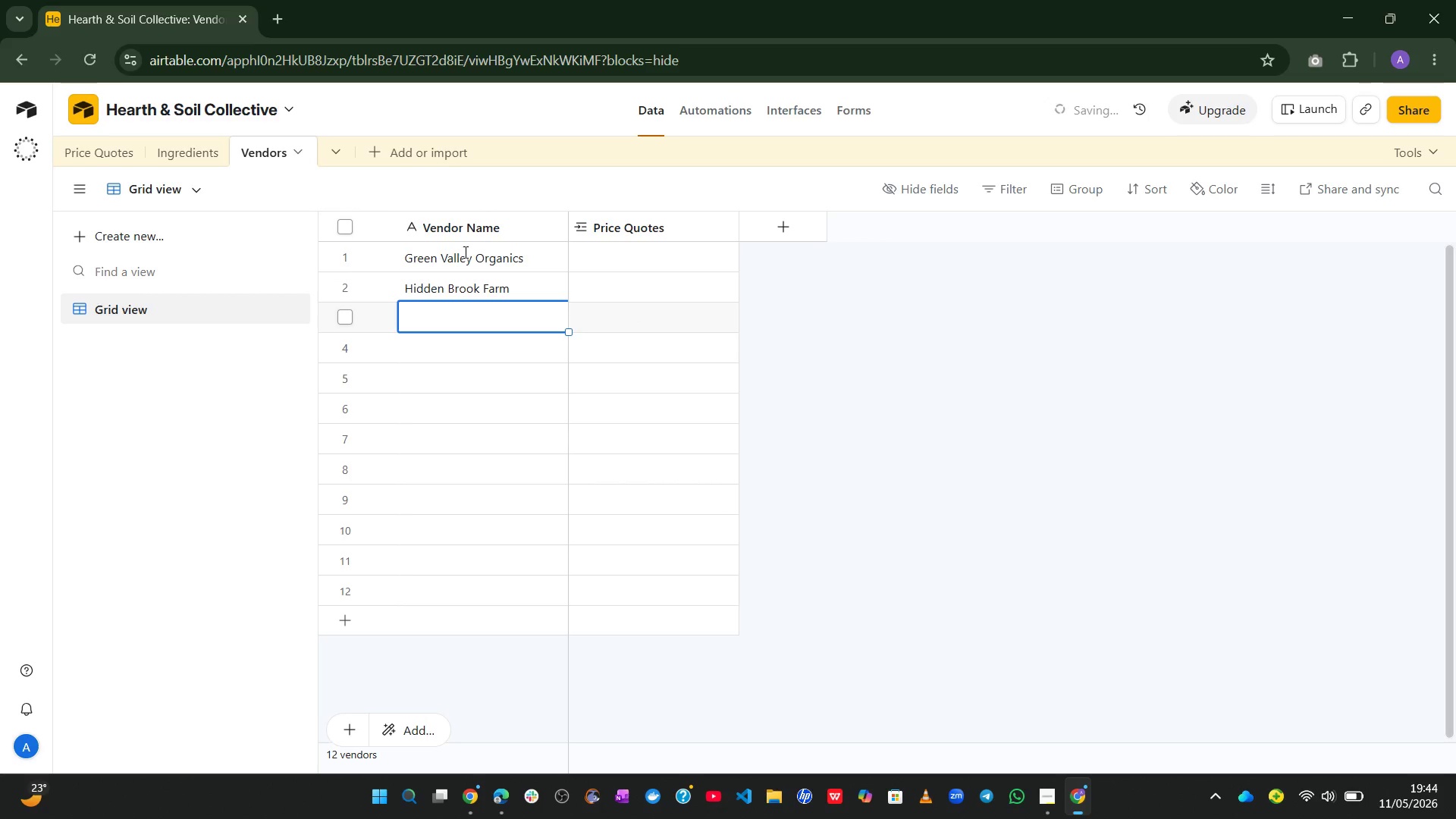 
type(Blue Ridge Fungi)
 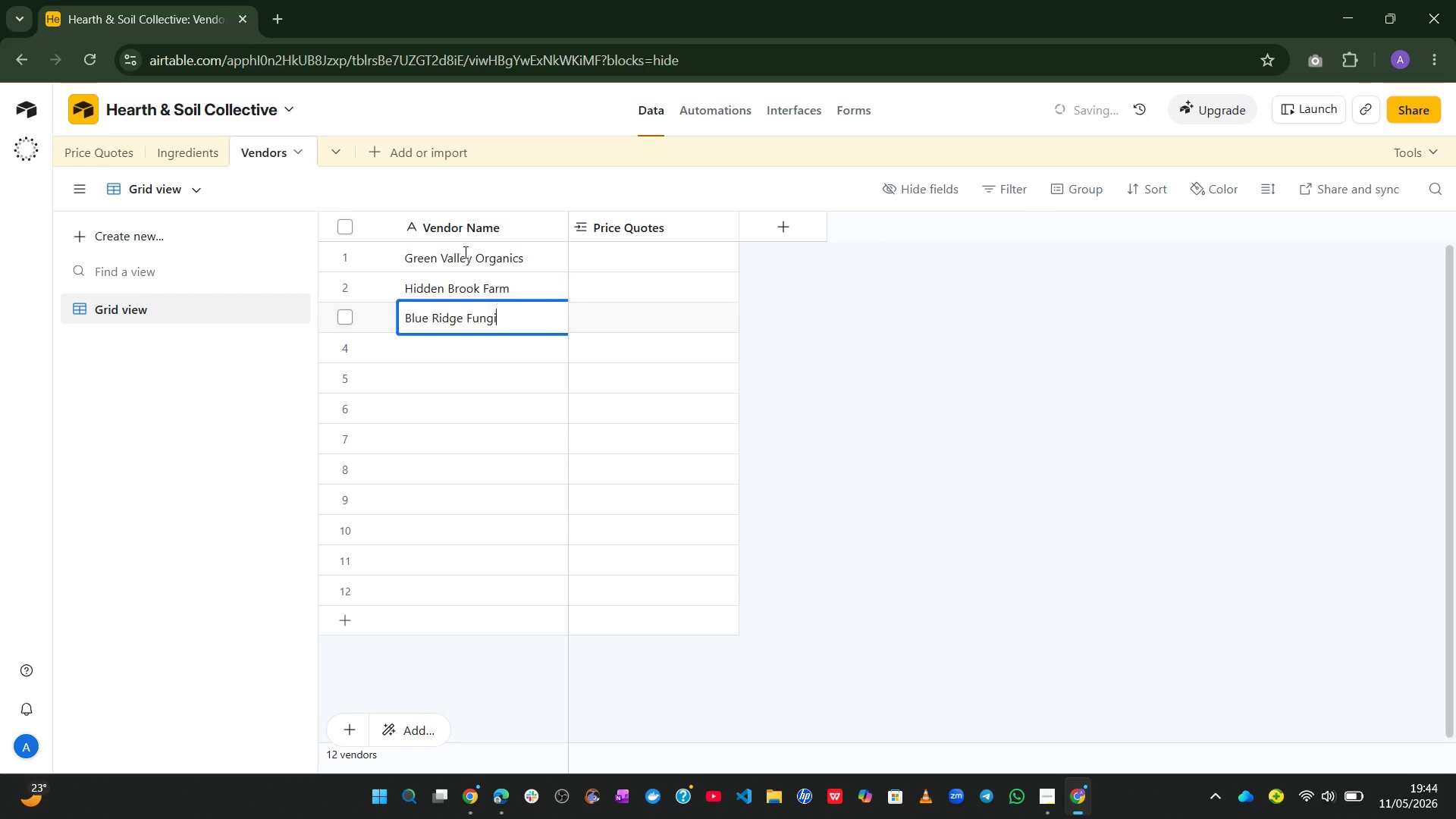 
 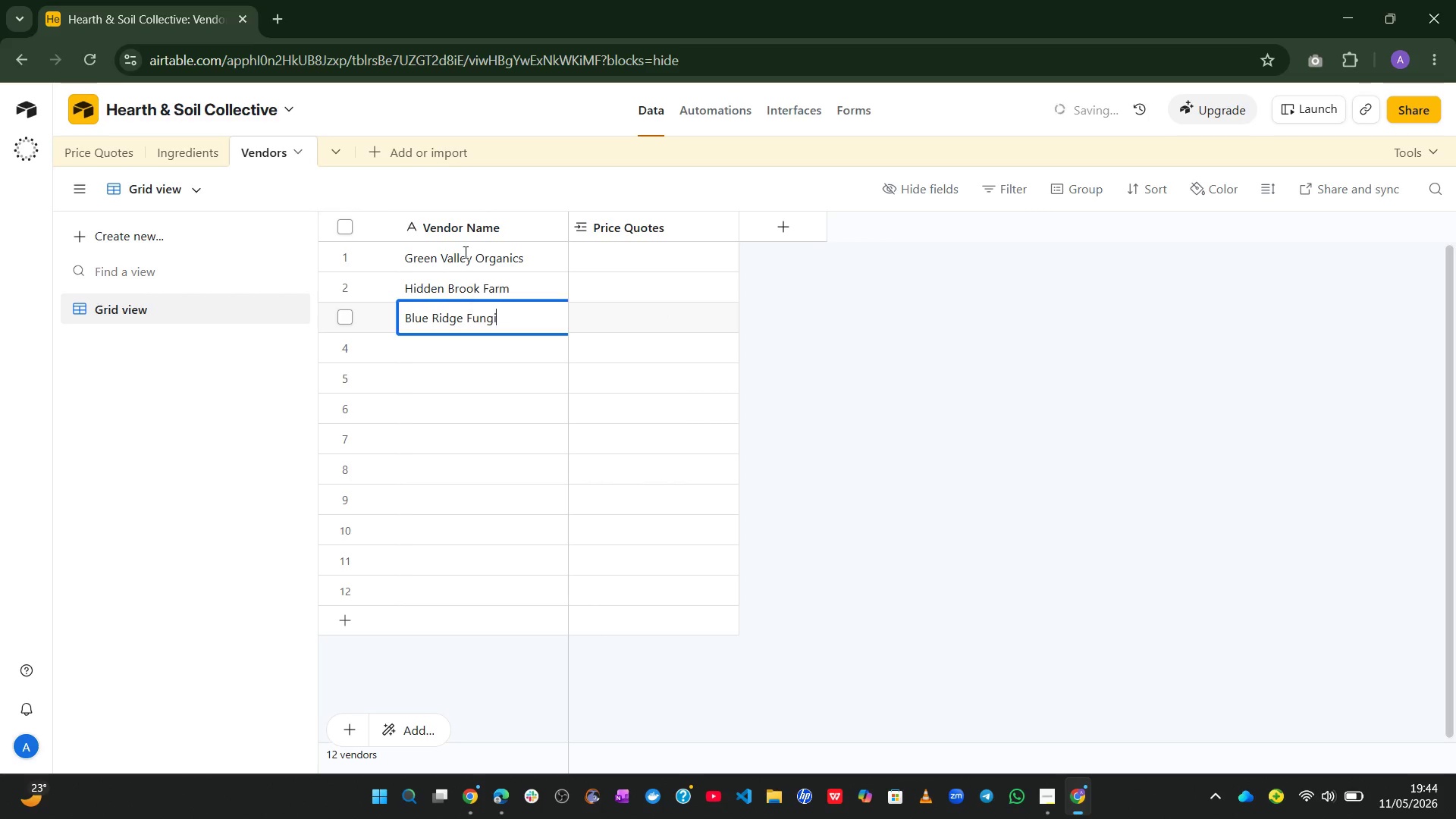 
key(Enter)
 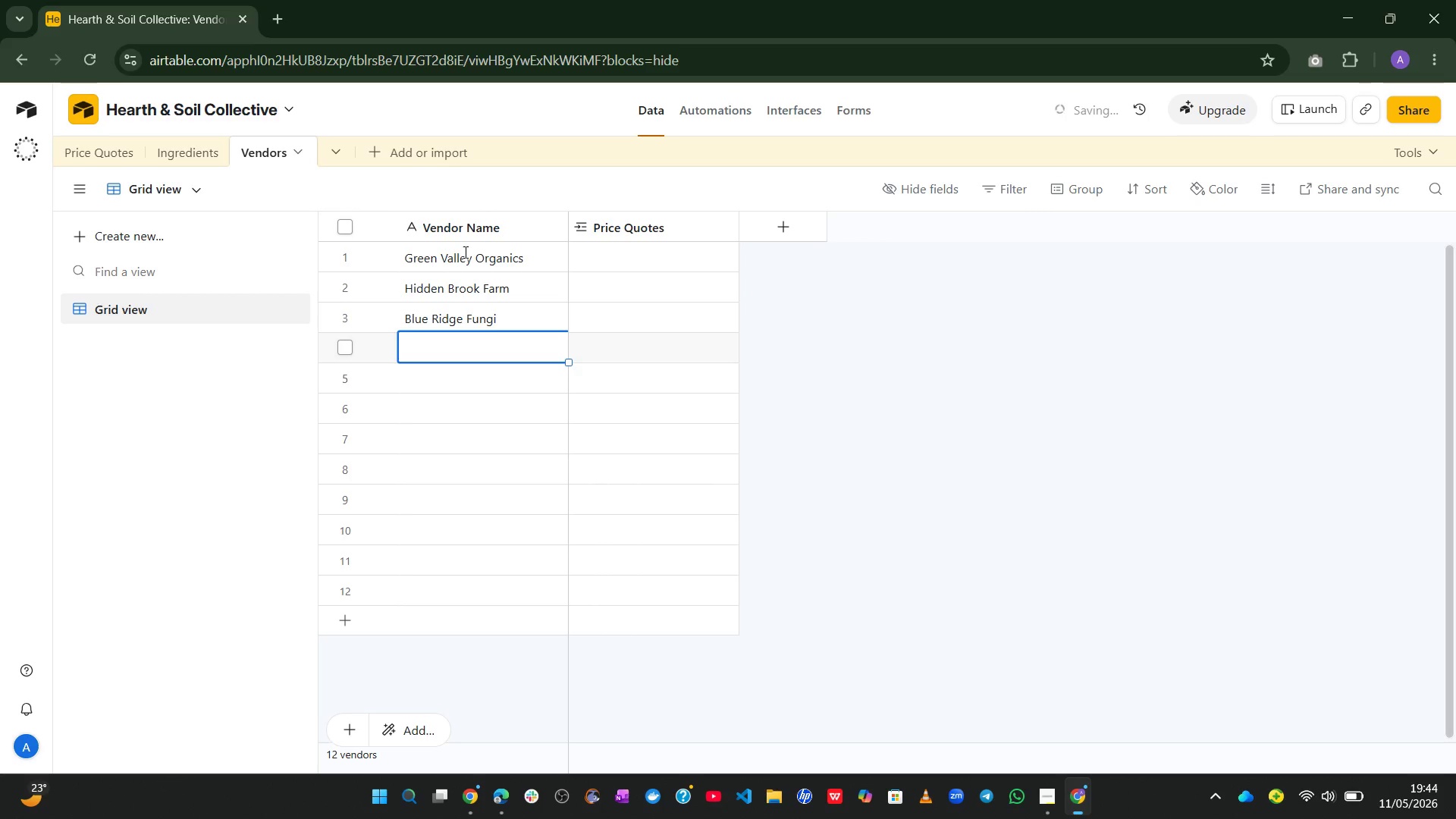 
wait(6.2)
 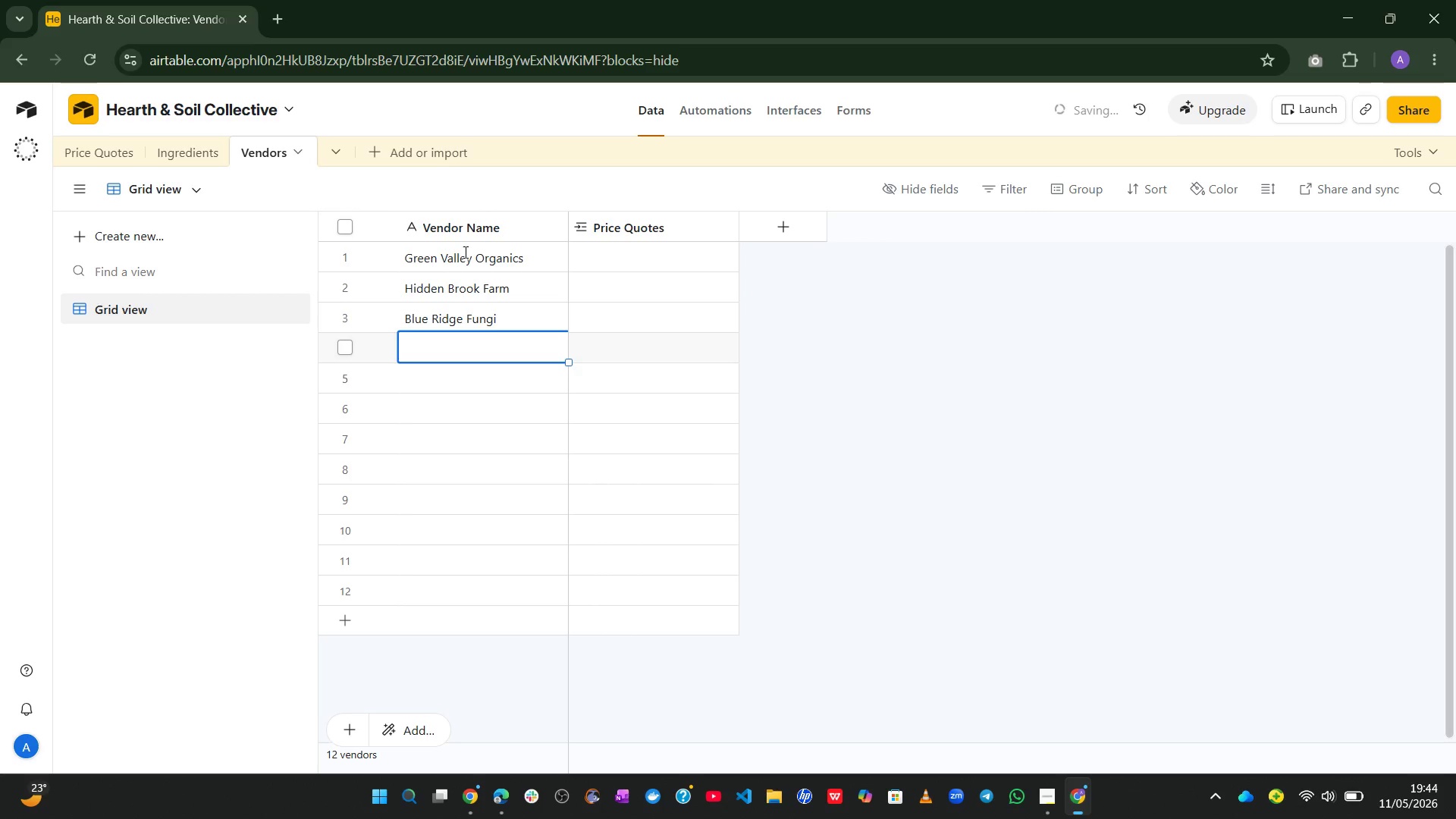 
type(SUn)
key(Backspace)
key(Backspace)
type(un)
 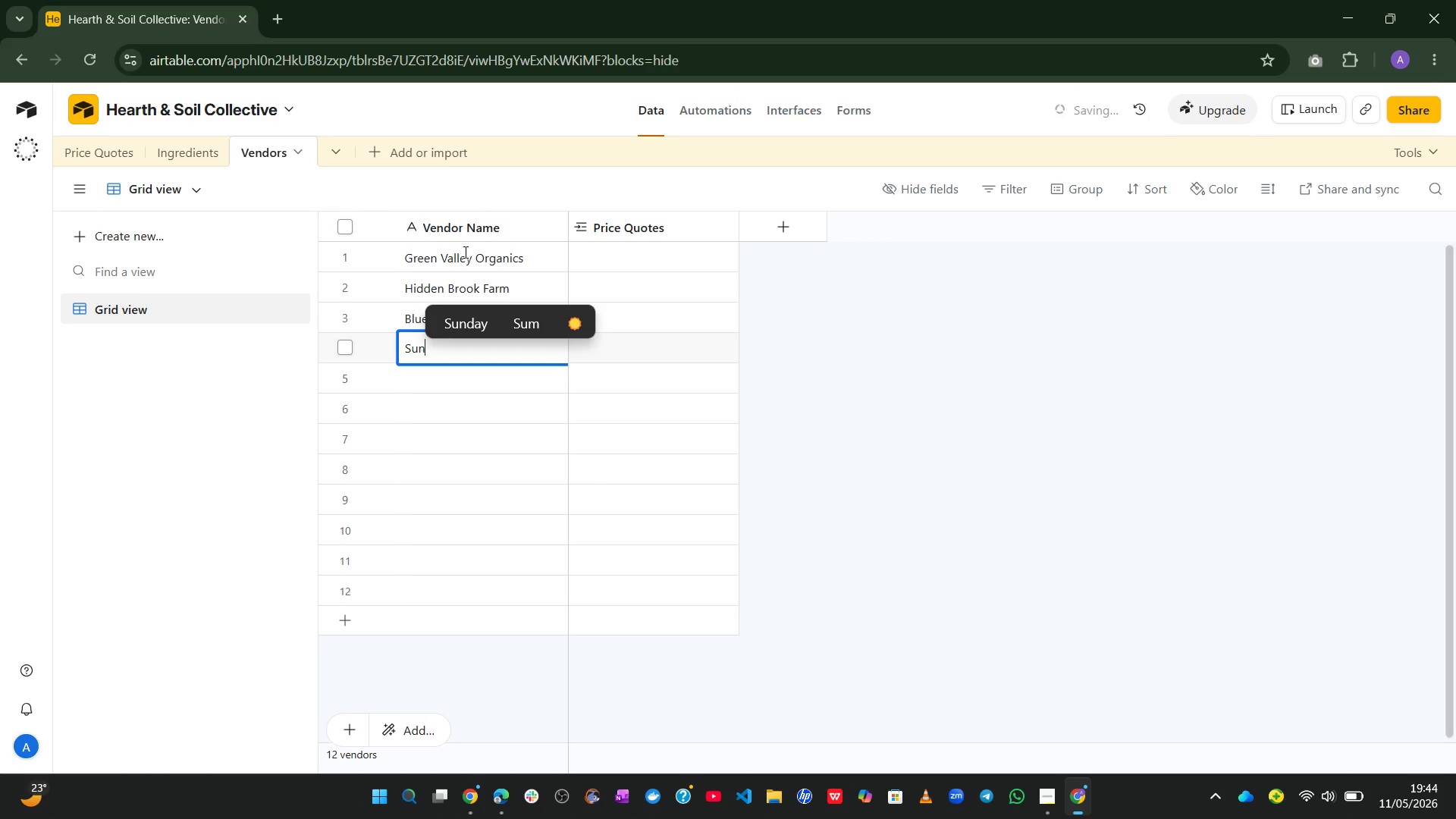 
type(-Drenched Ace)
key(Backspace)
type(res)
 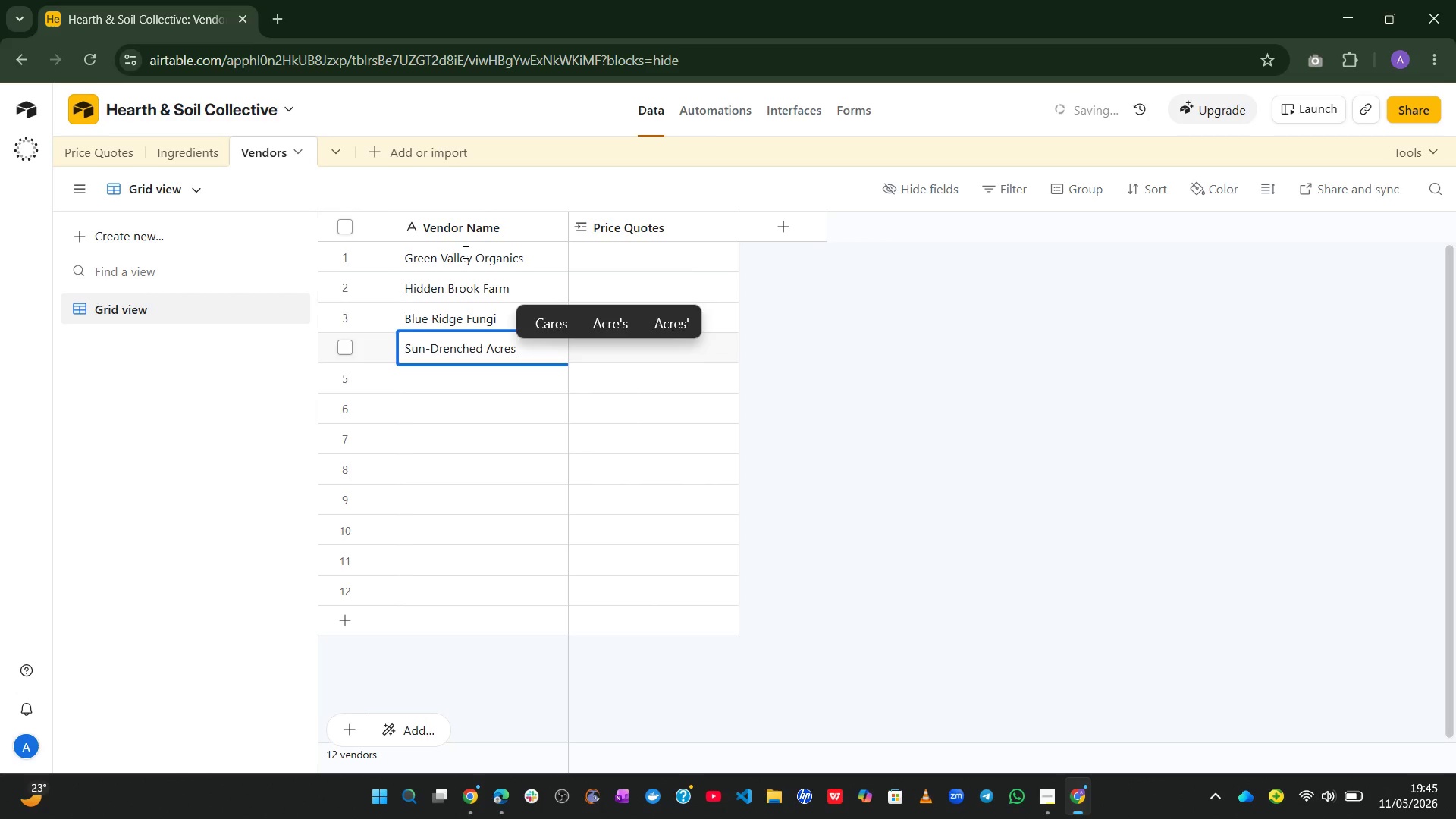 
 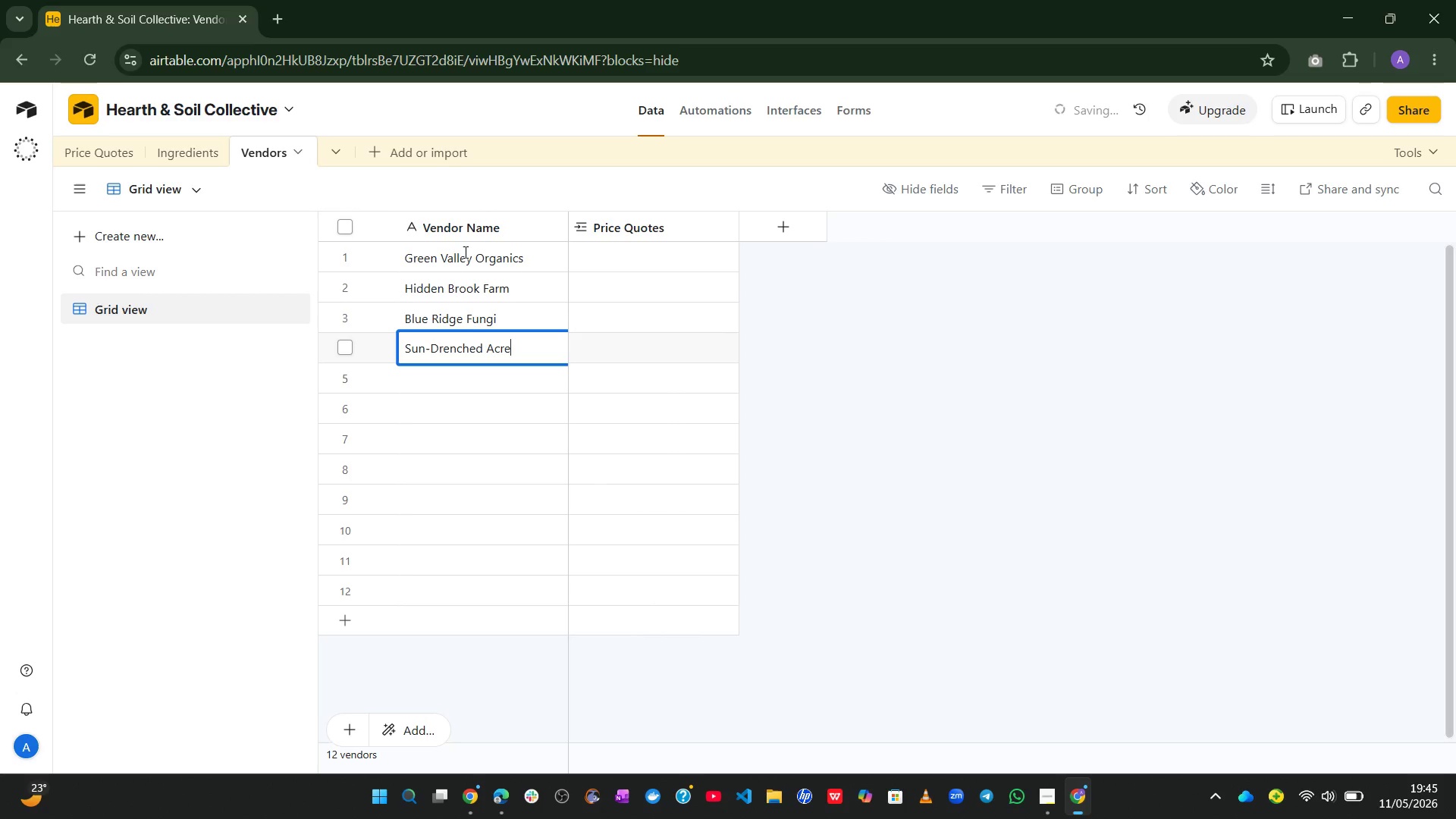 
key(Enter)
 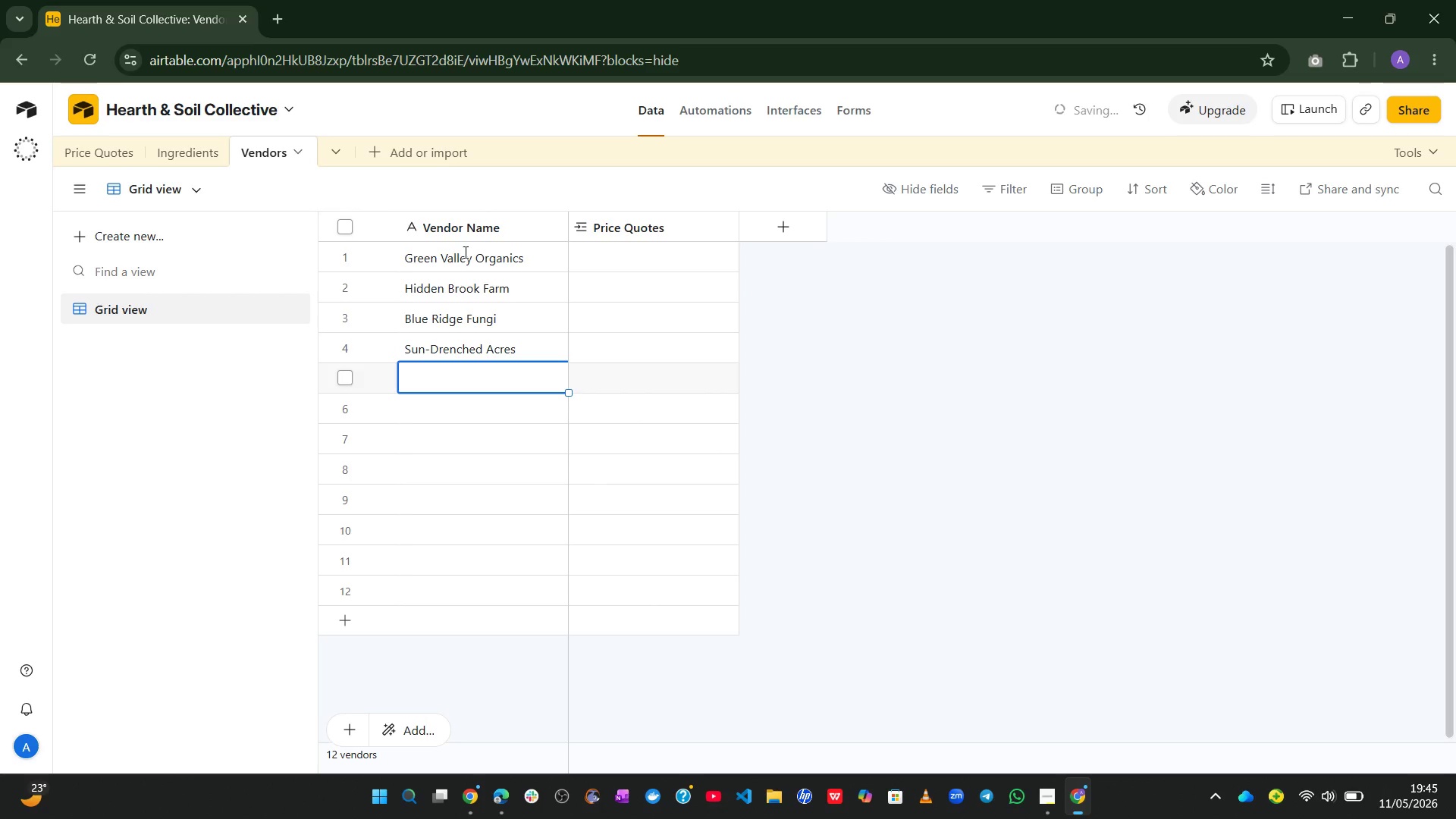 
type(Heritage Pastures)
 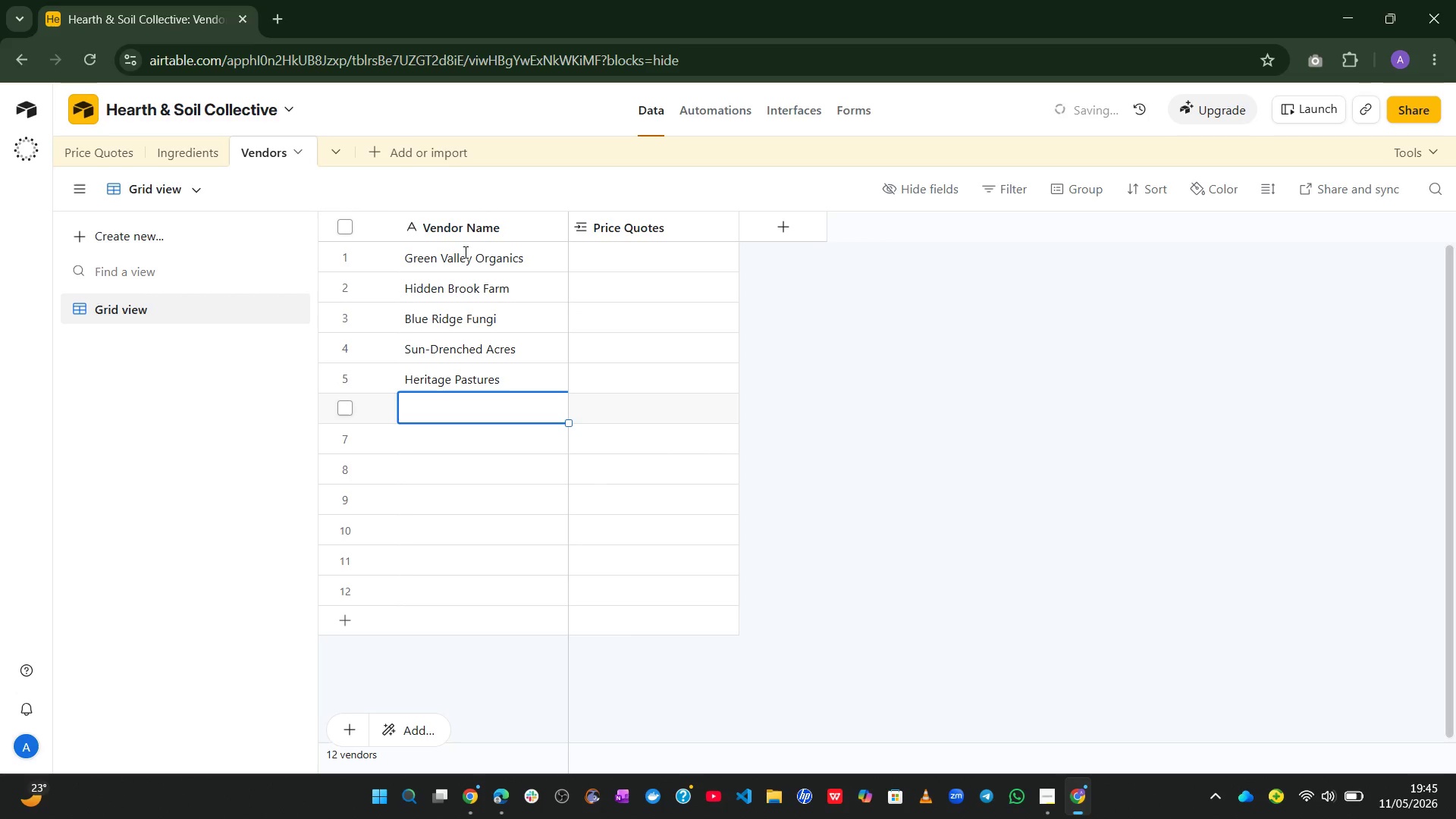 
 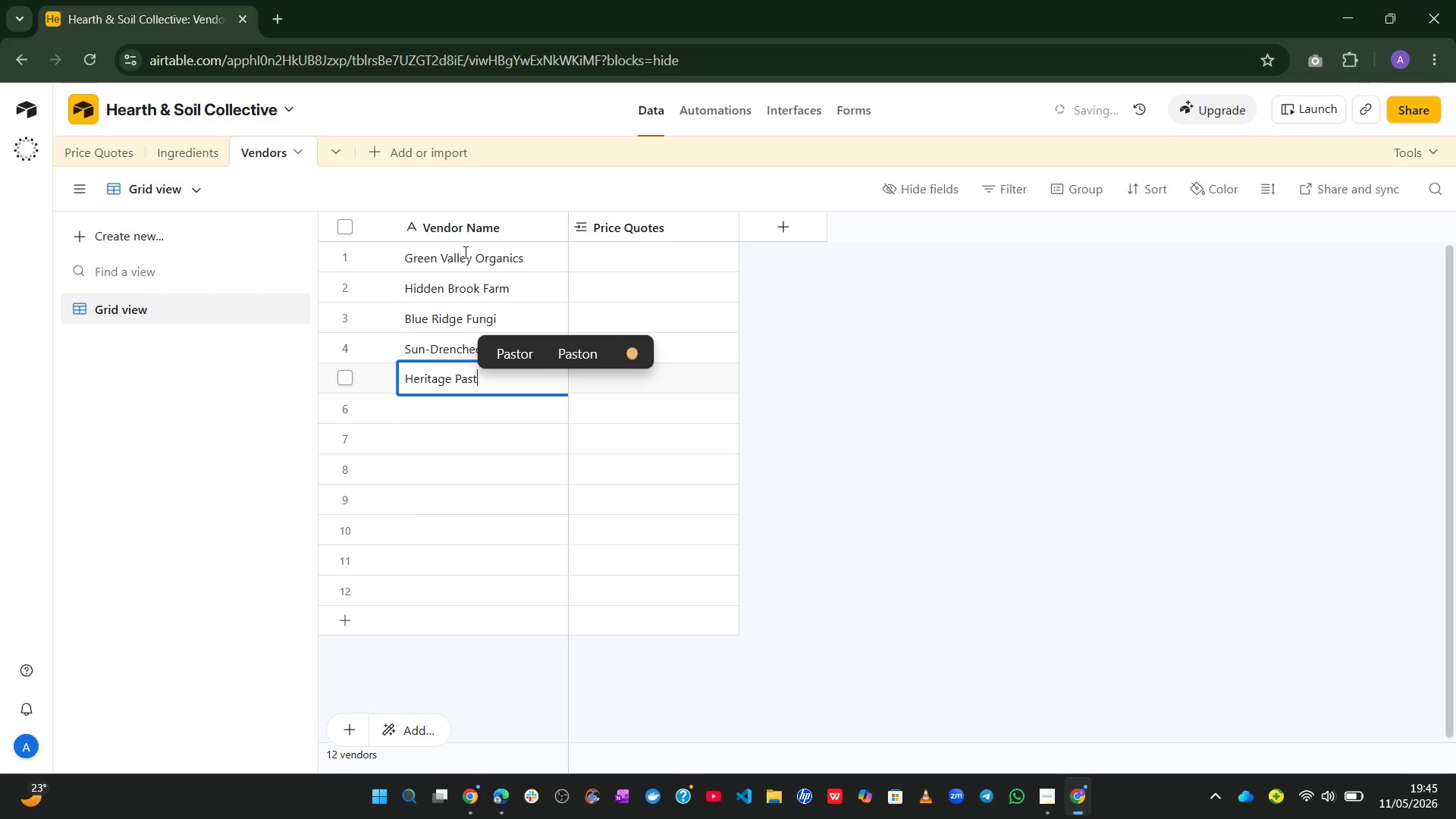 
key(Enter)
 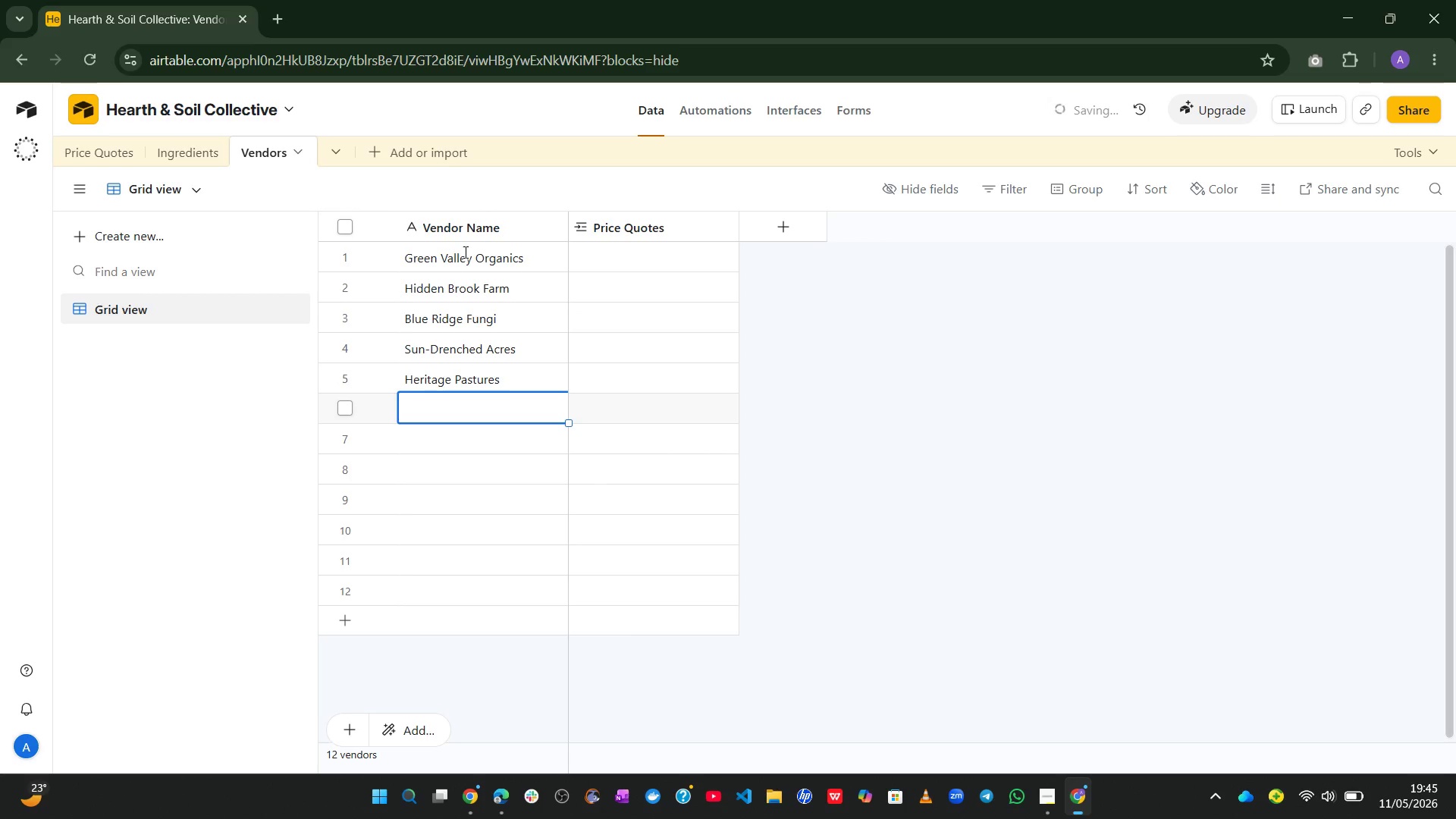 
type(Highland Grazing)
 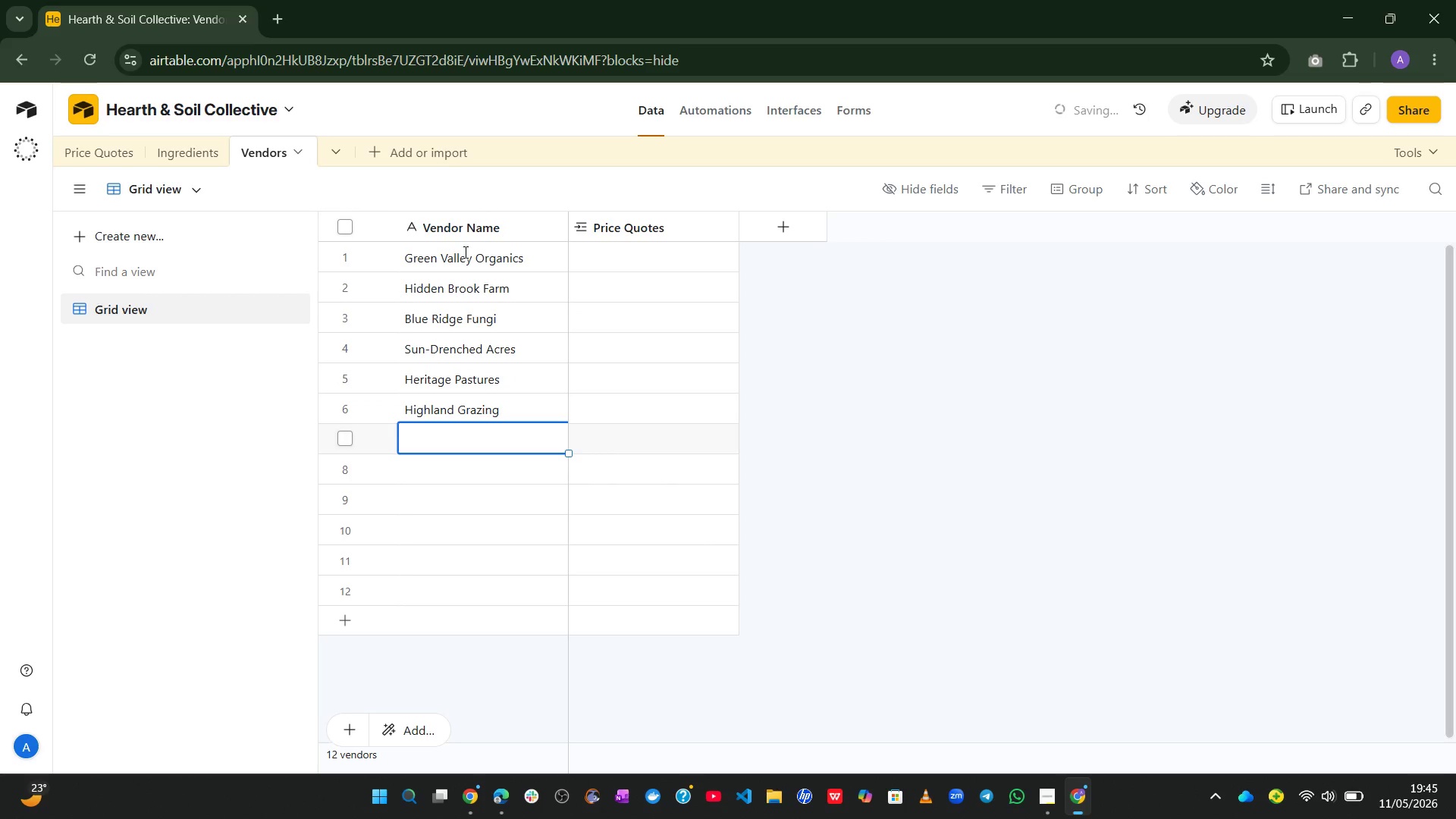 
 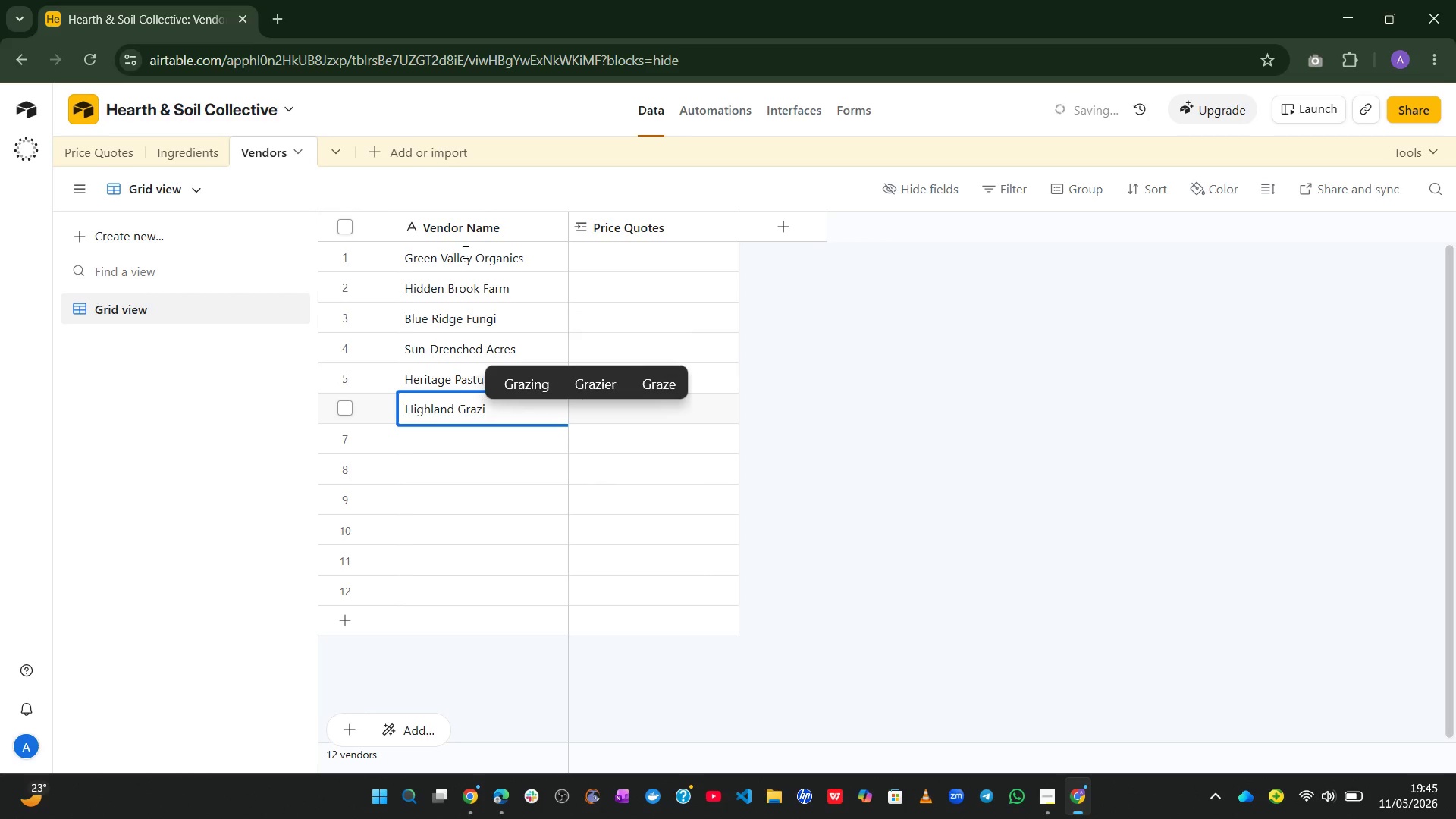 
key(Enter)
 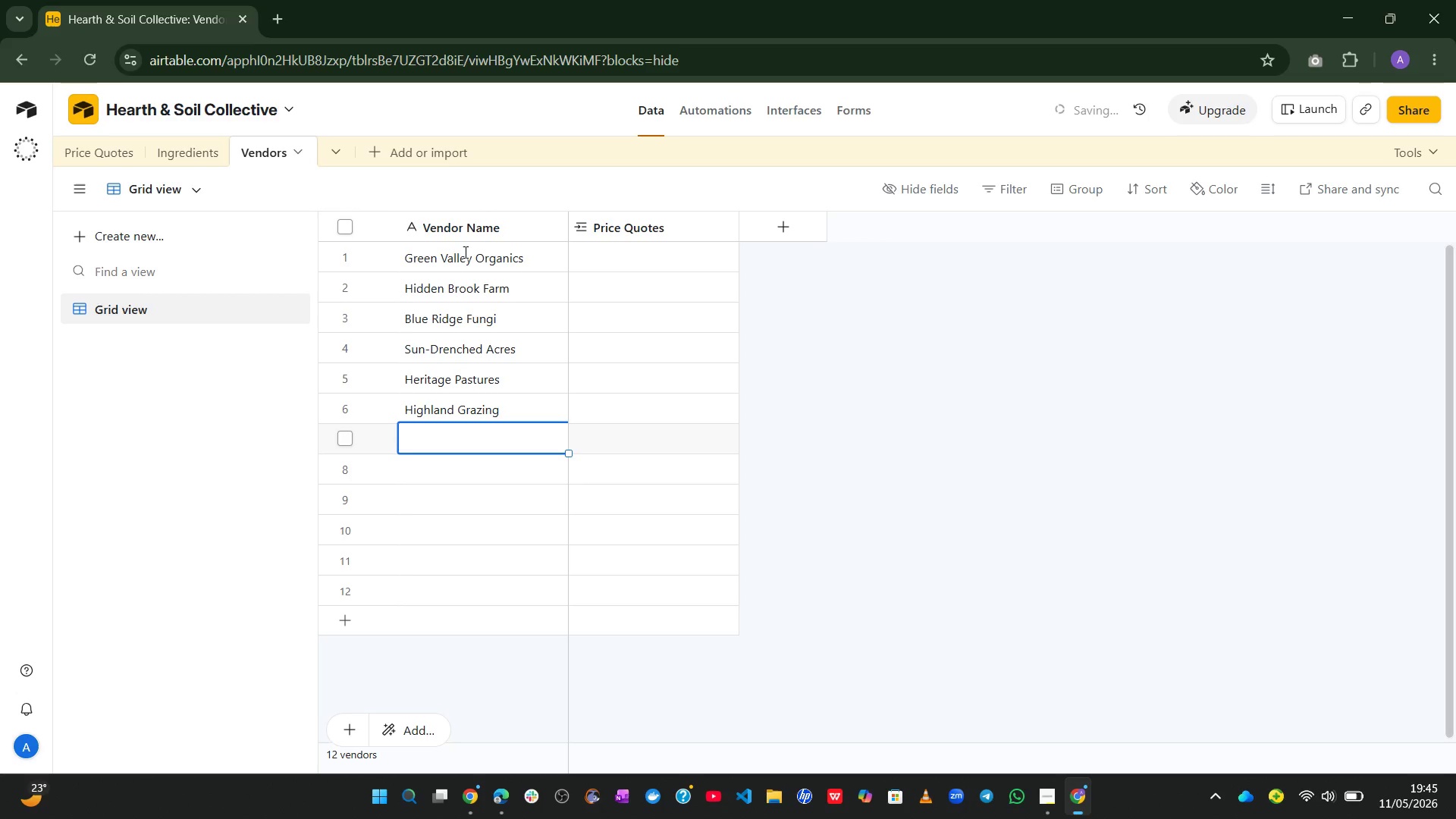 
type(North tart)
key(Backspace)
key(Backspace)
key(Backspace)
key(Backspace)
type(Start )
key(Backspace)
key(Backspace)
type( Dairy)
 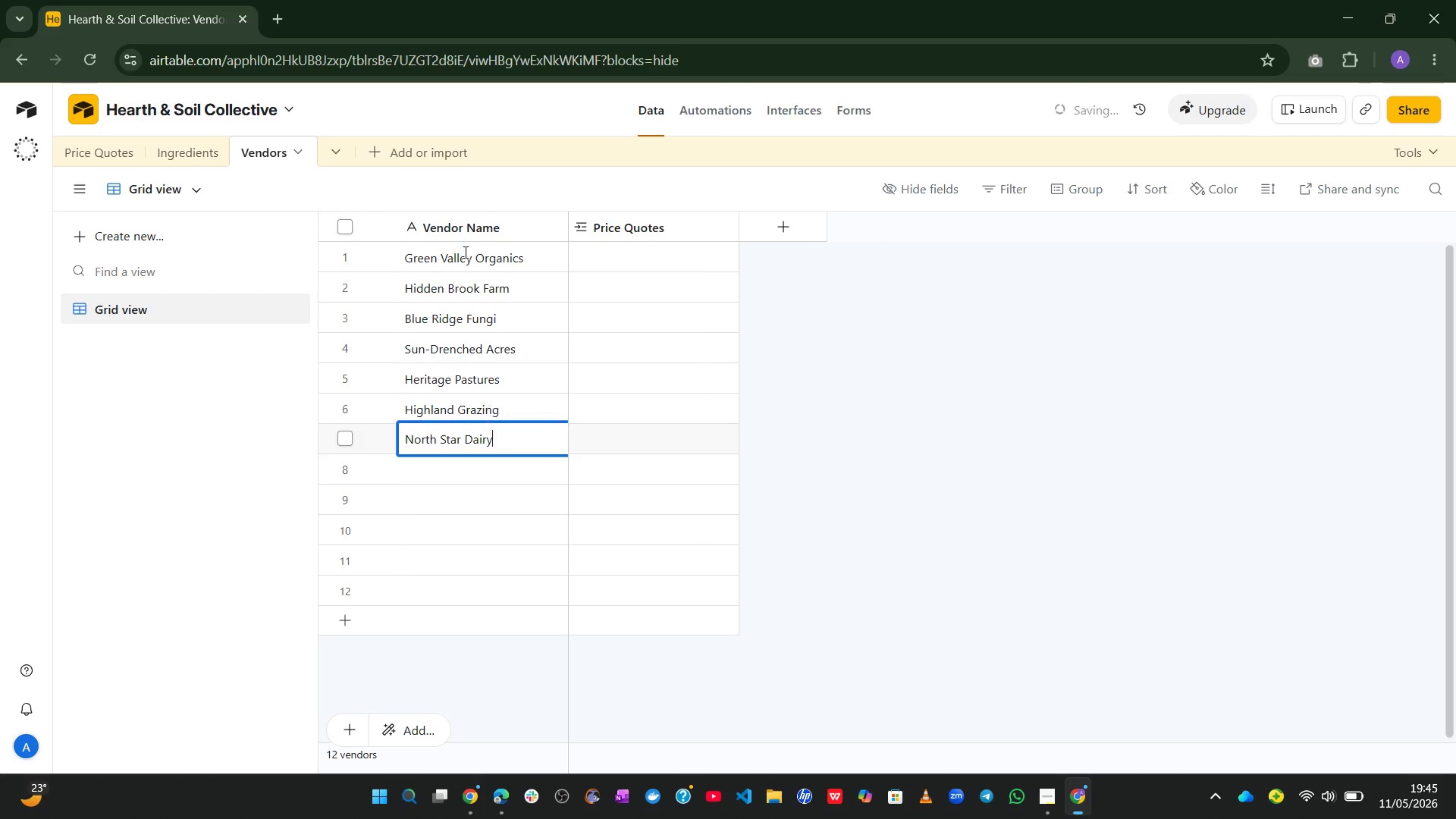 
 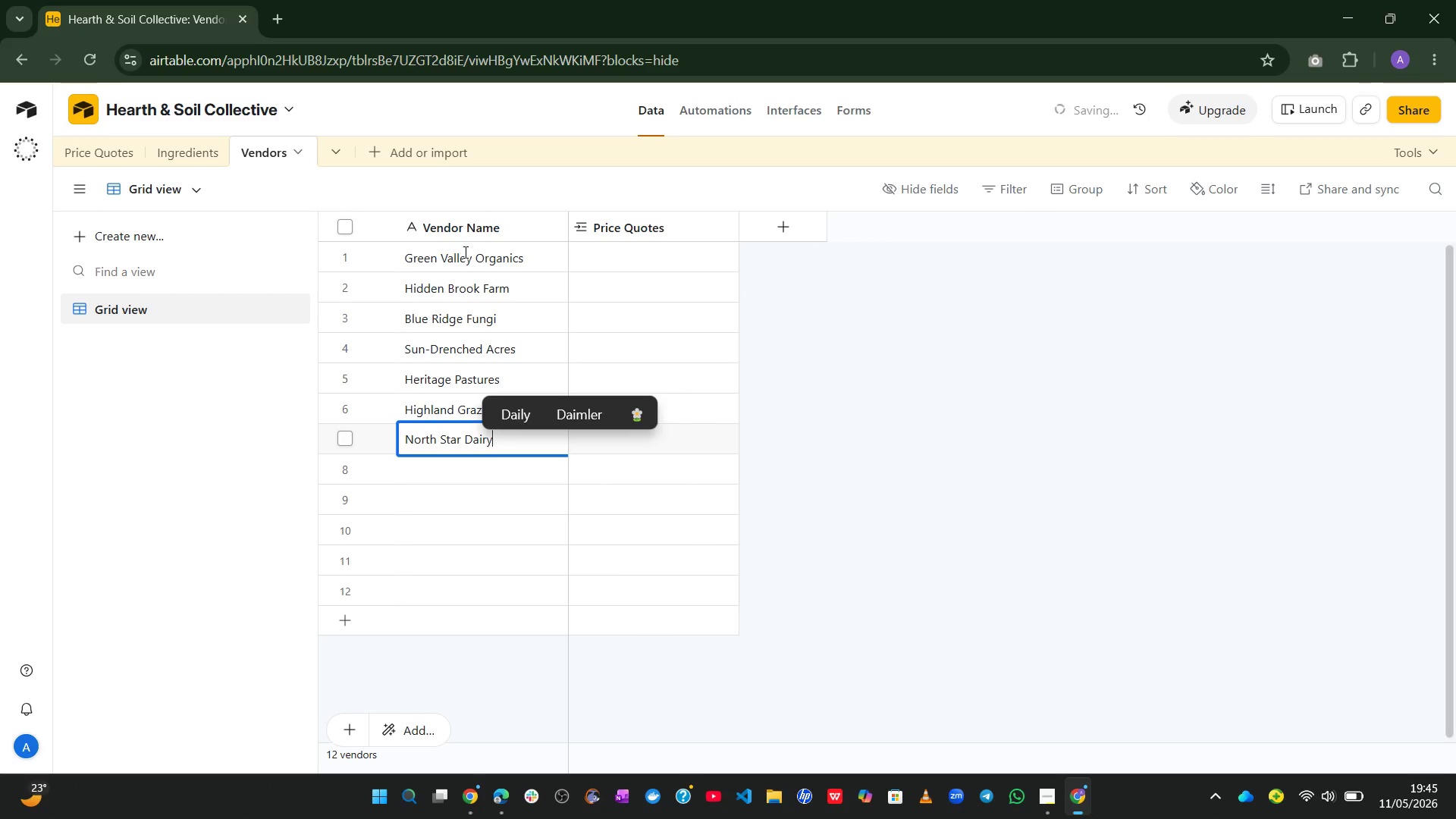 
key(Enter)
 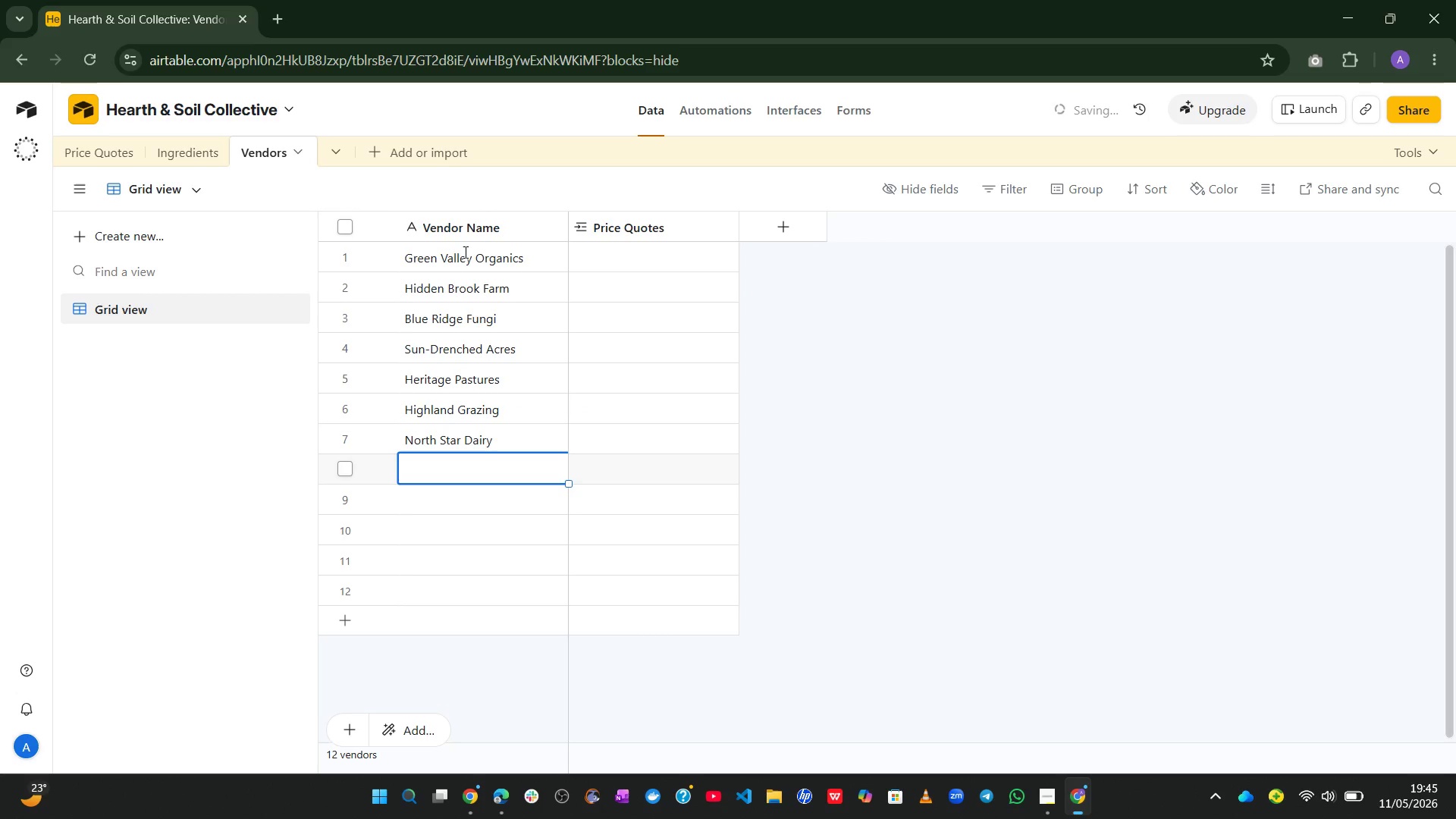 
type(Willow Creak cream)
key(Backspace)
key(Backspace)
key(Backspace)
key(Backspace)
key(Backspace)
type(re)
key(Backspace)
key(Backspace)
type(Crea,ery)
key(Backspace)
key(Backspace)
key(Backspace)
key(Backspace)
 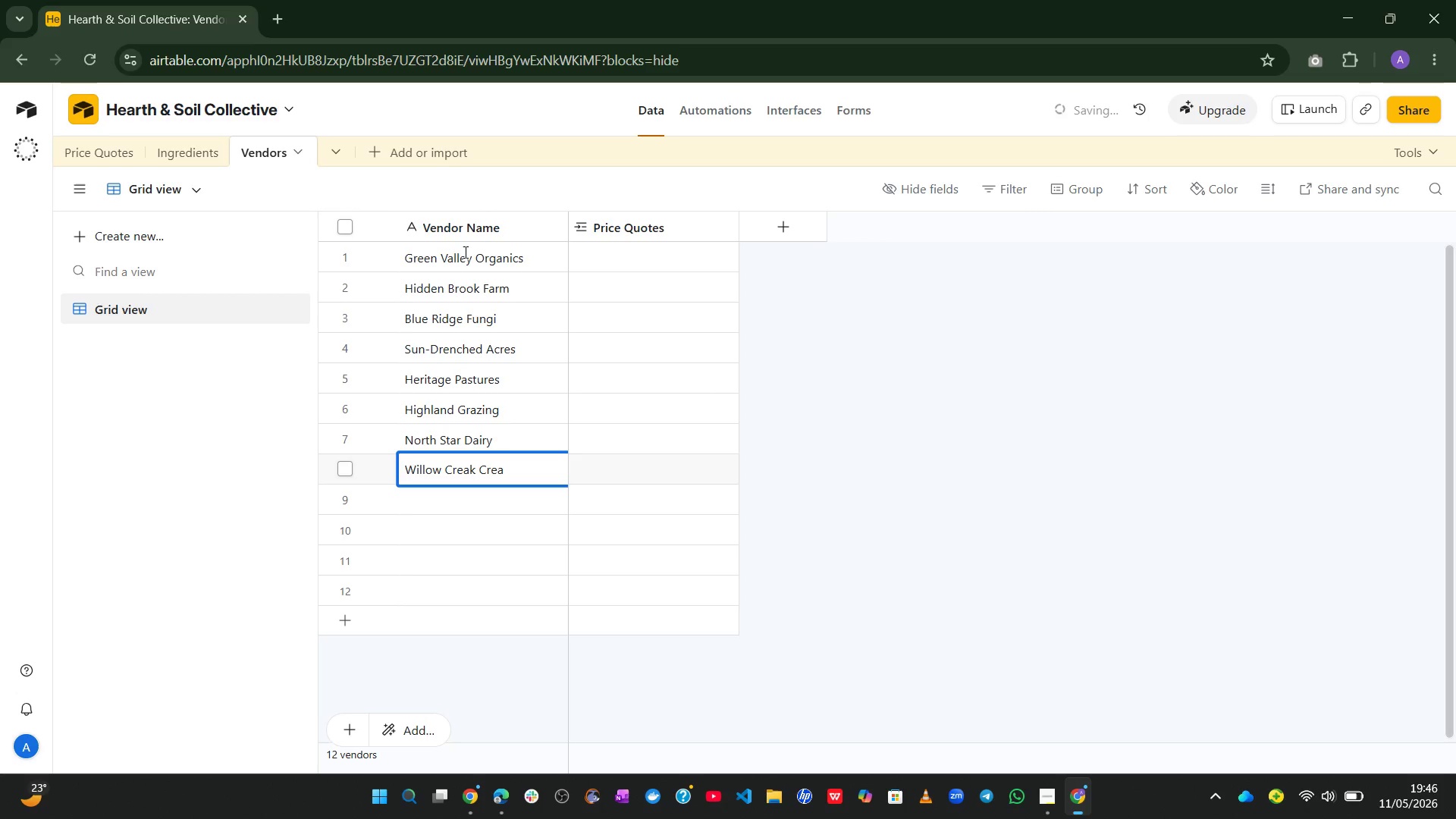 
wait(5.02)
 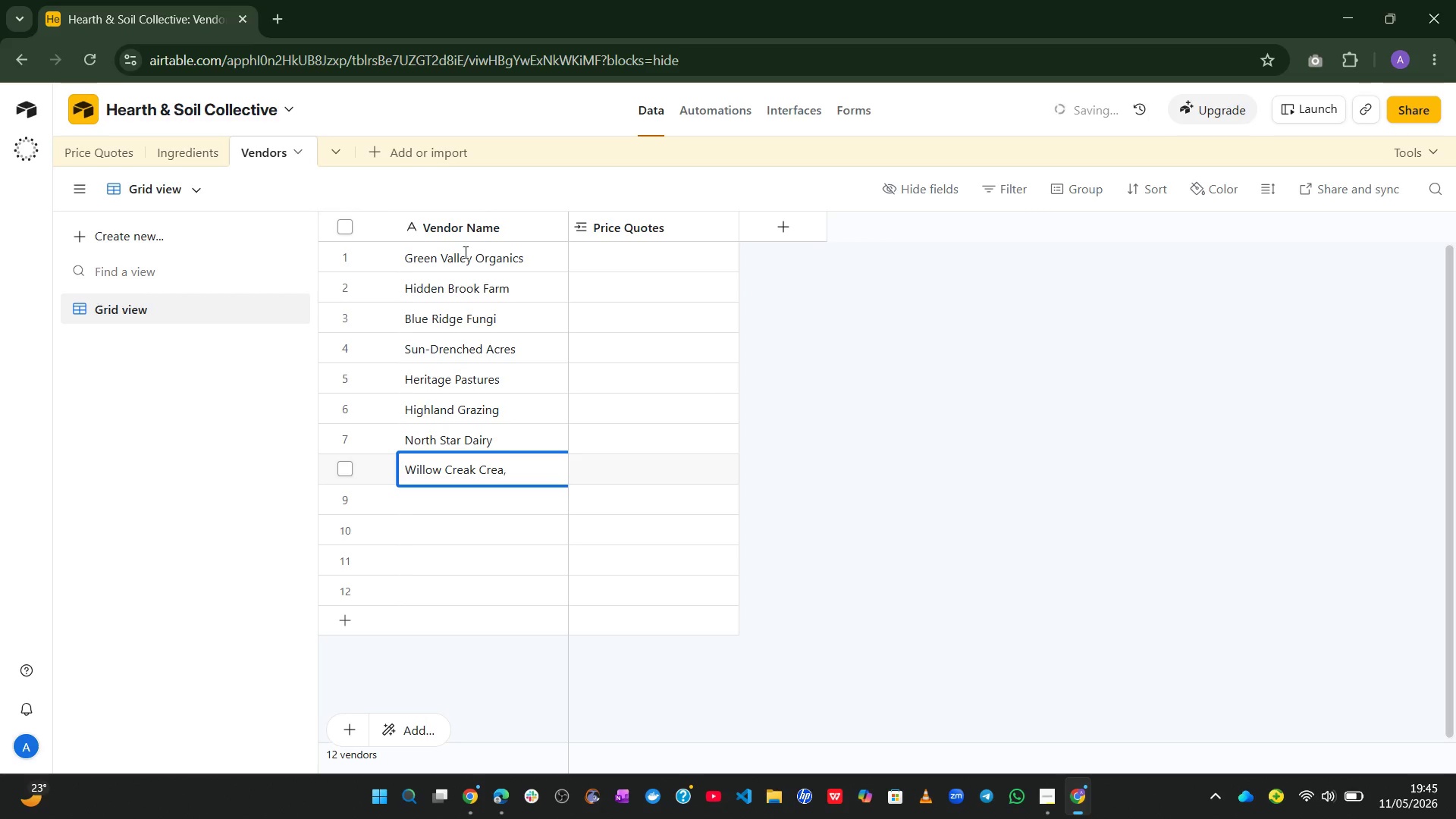 
type(mery)
 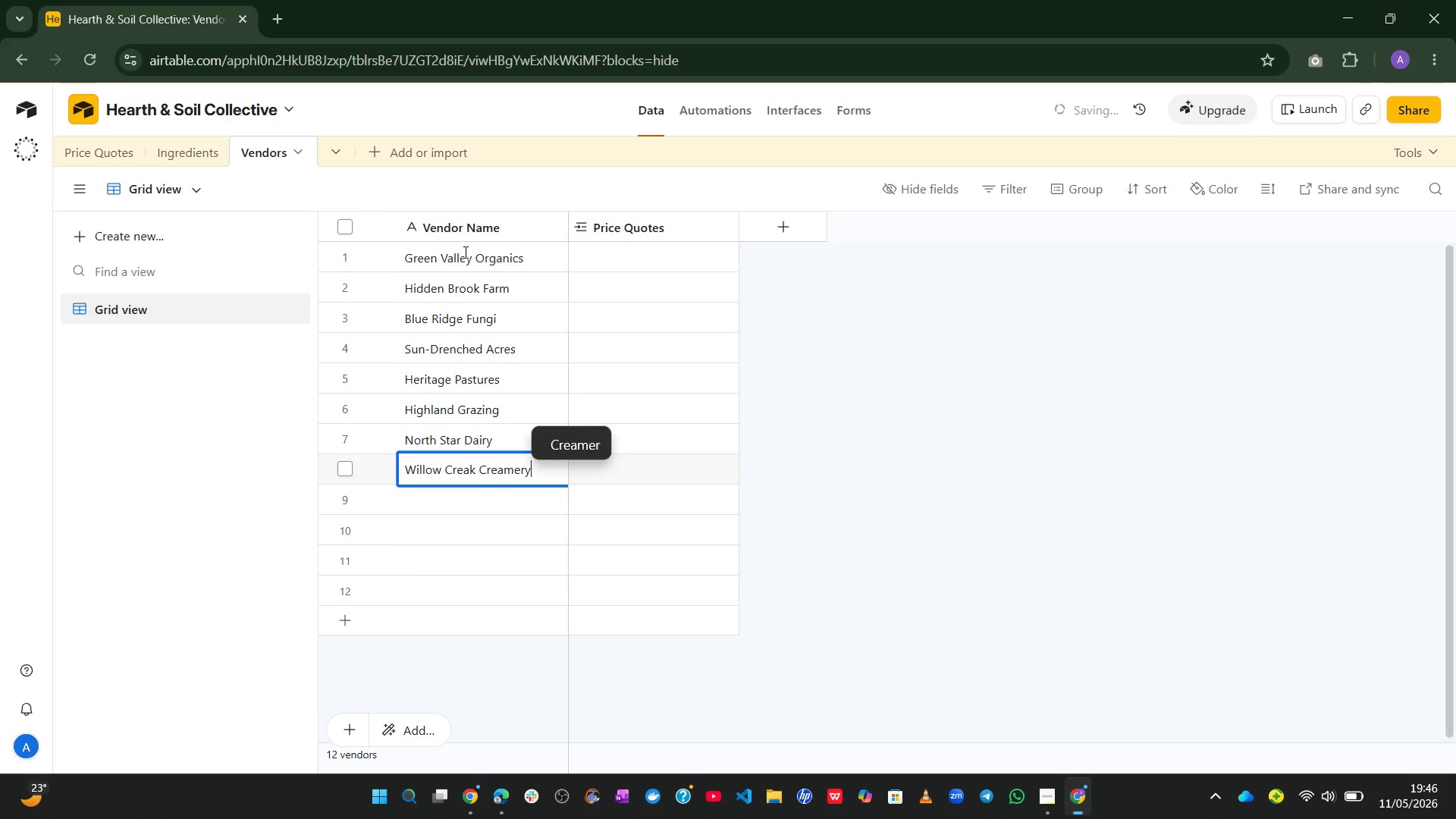 
key(Enter)
 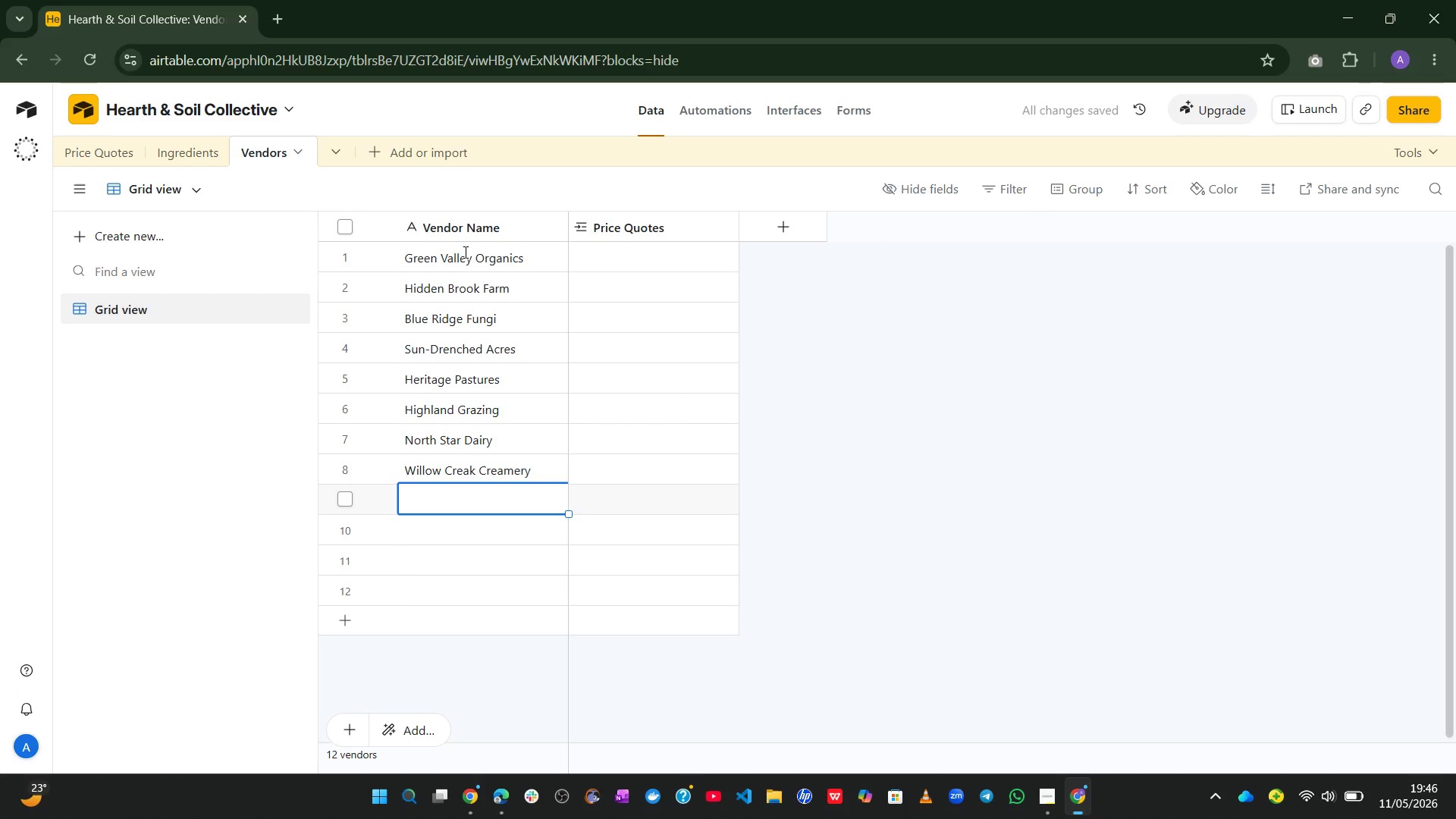 
wait(5.78)
 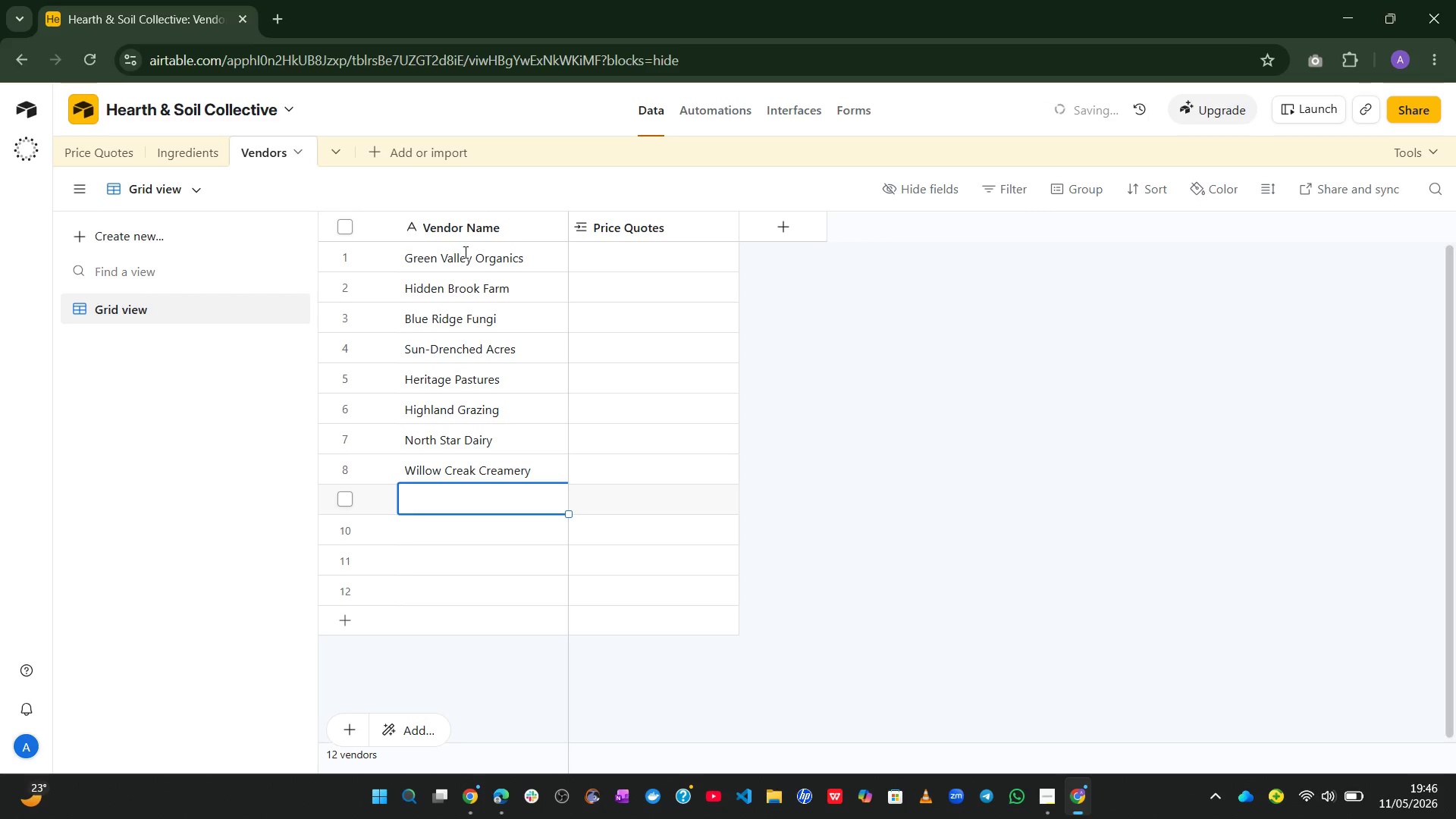 
type(Verdant Roots)
 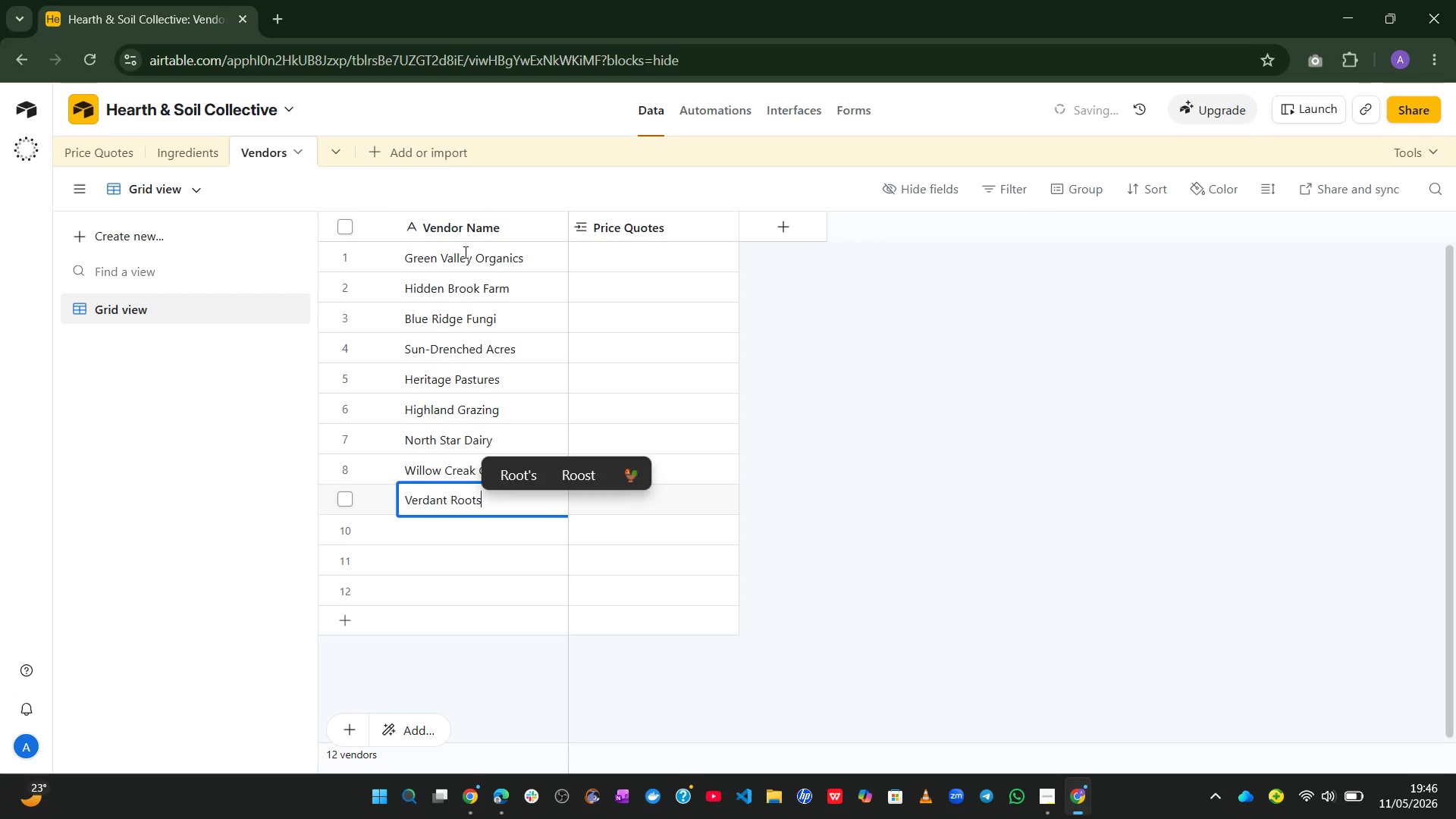 
key(Enter)
 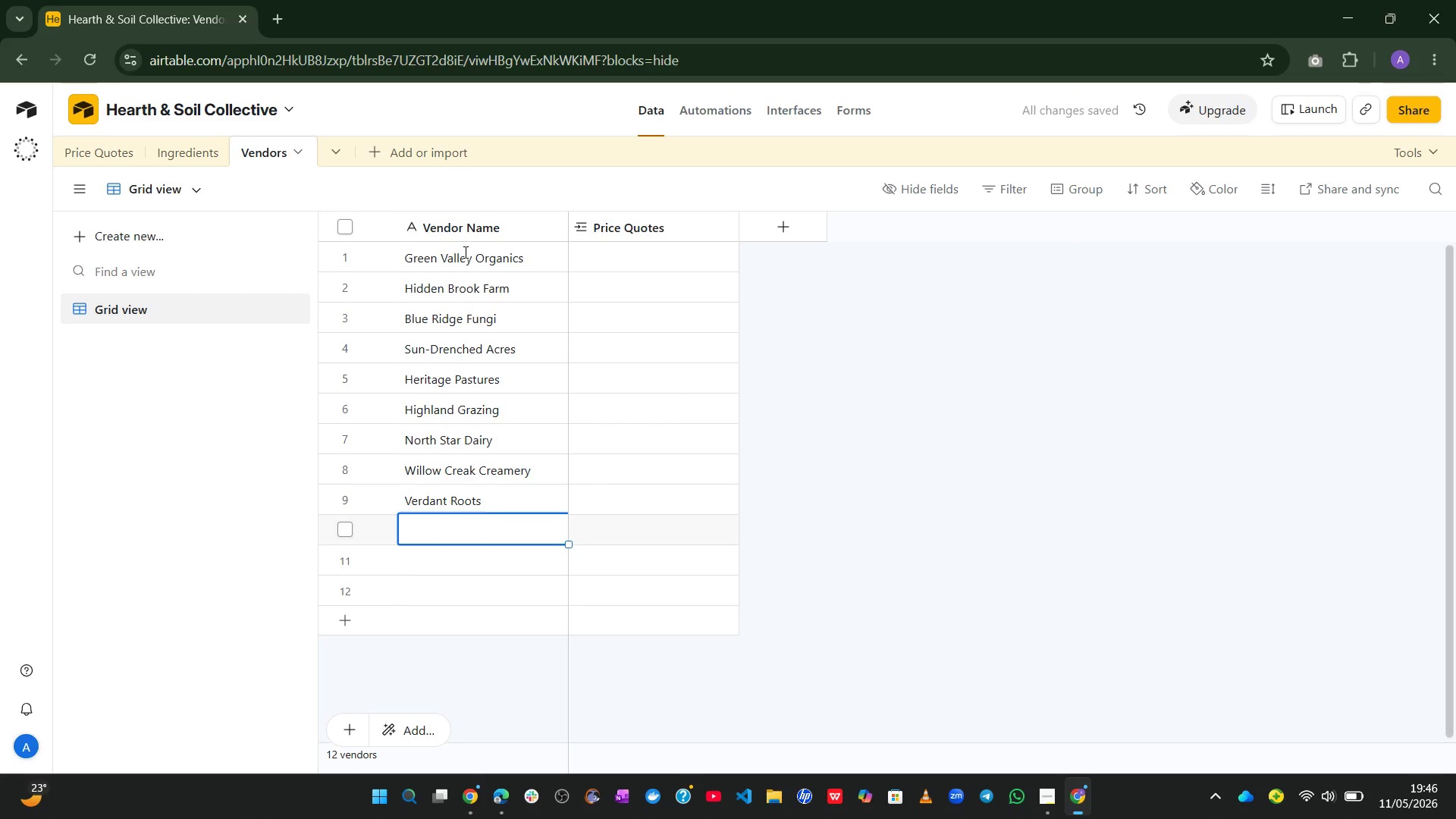 
wait(5.64)
 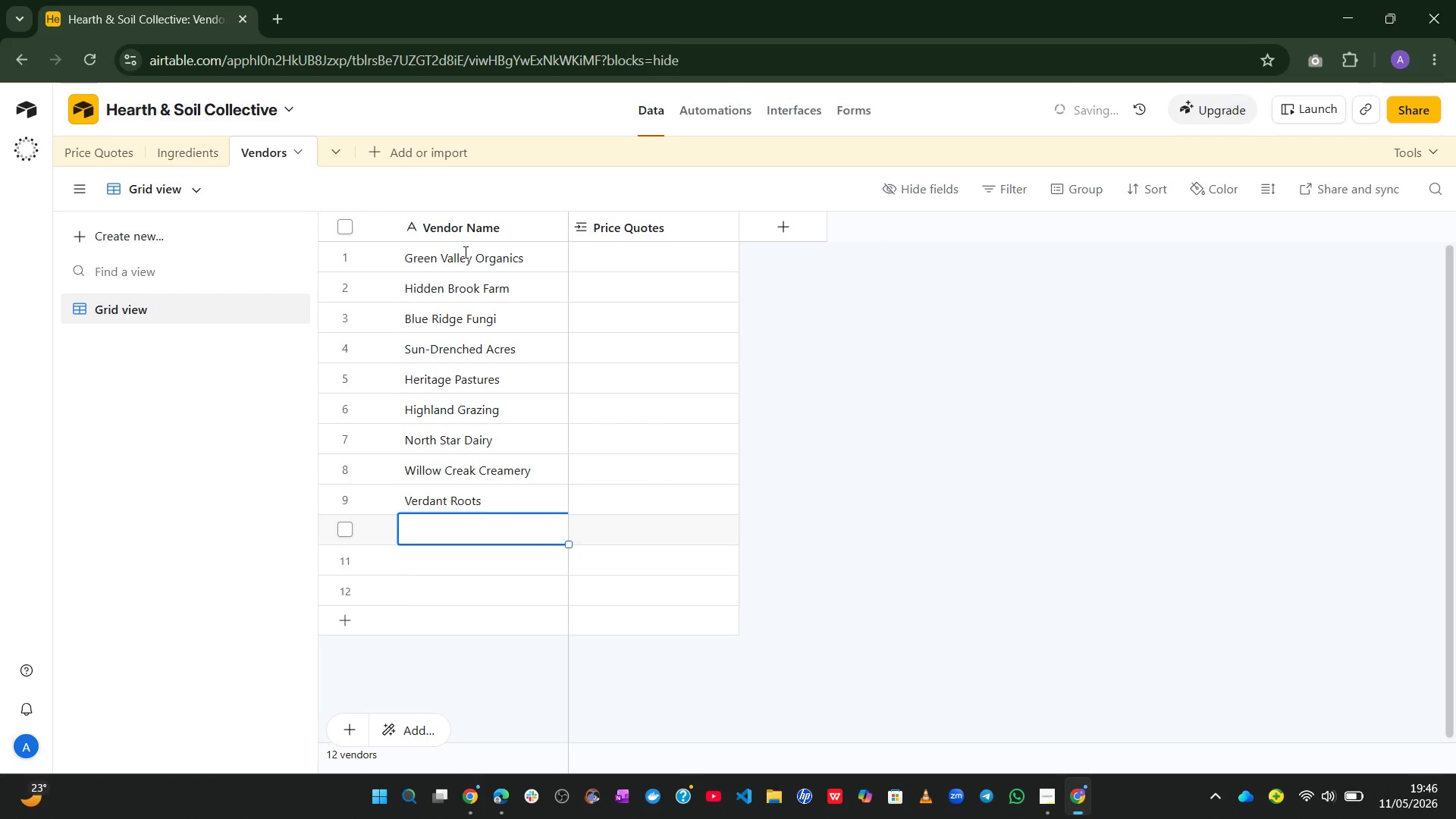 
type(Riverbend Pros)
key(Backspace)
type(duce)
 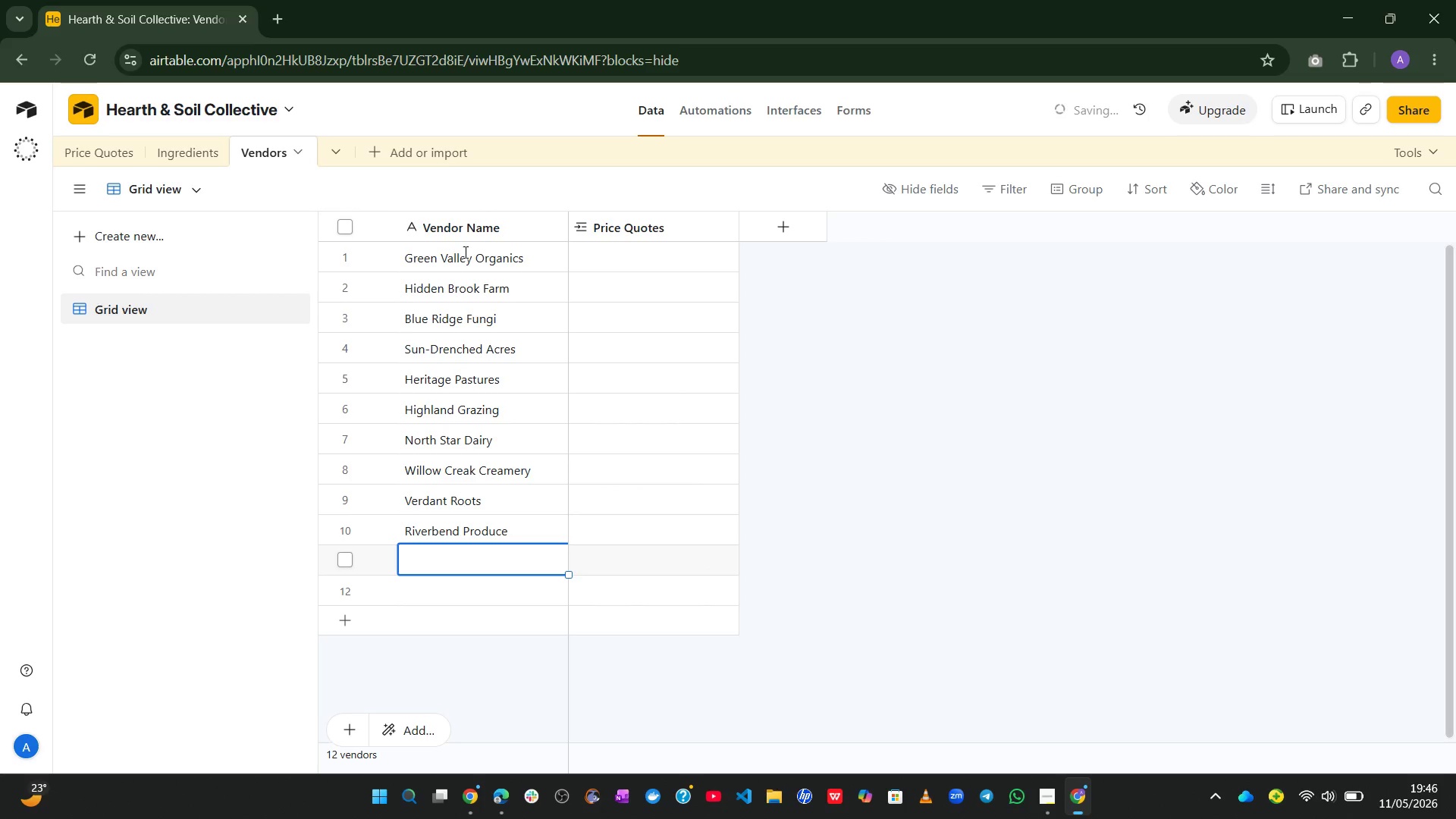 
 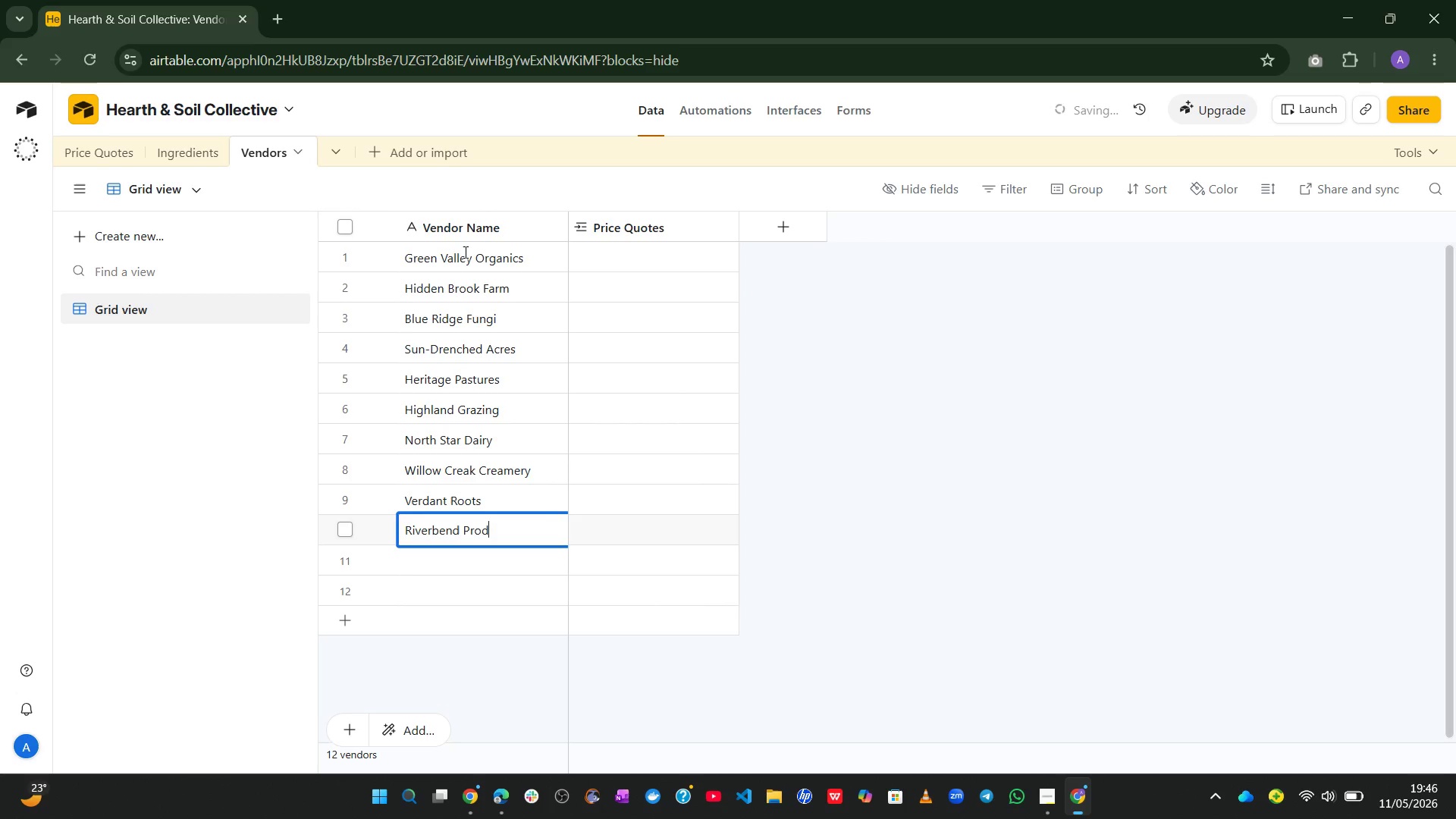 
key(Enter)
 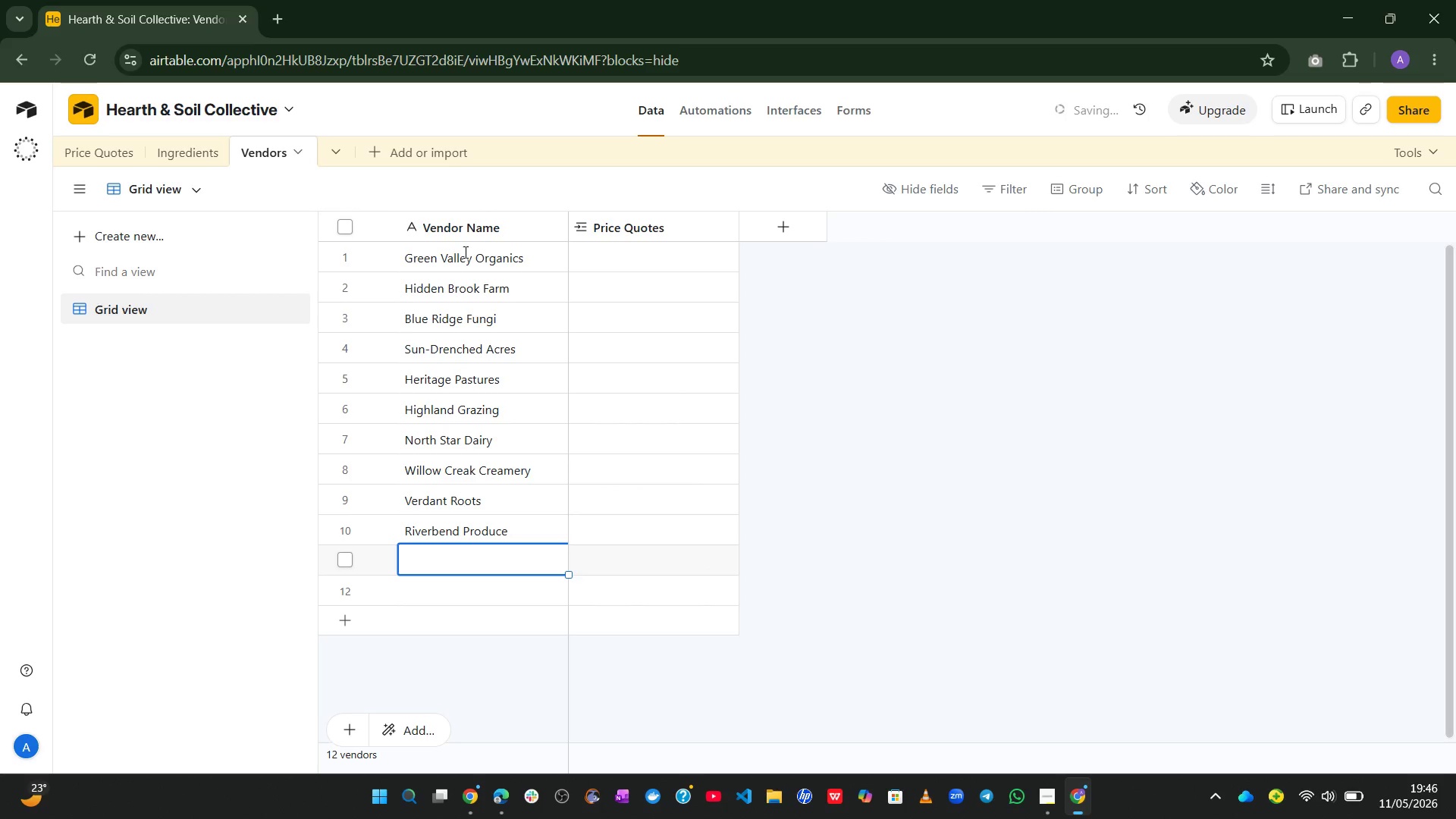 
type(Oak Creek Farms)
 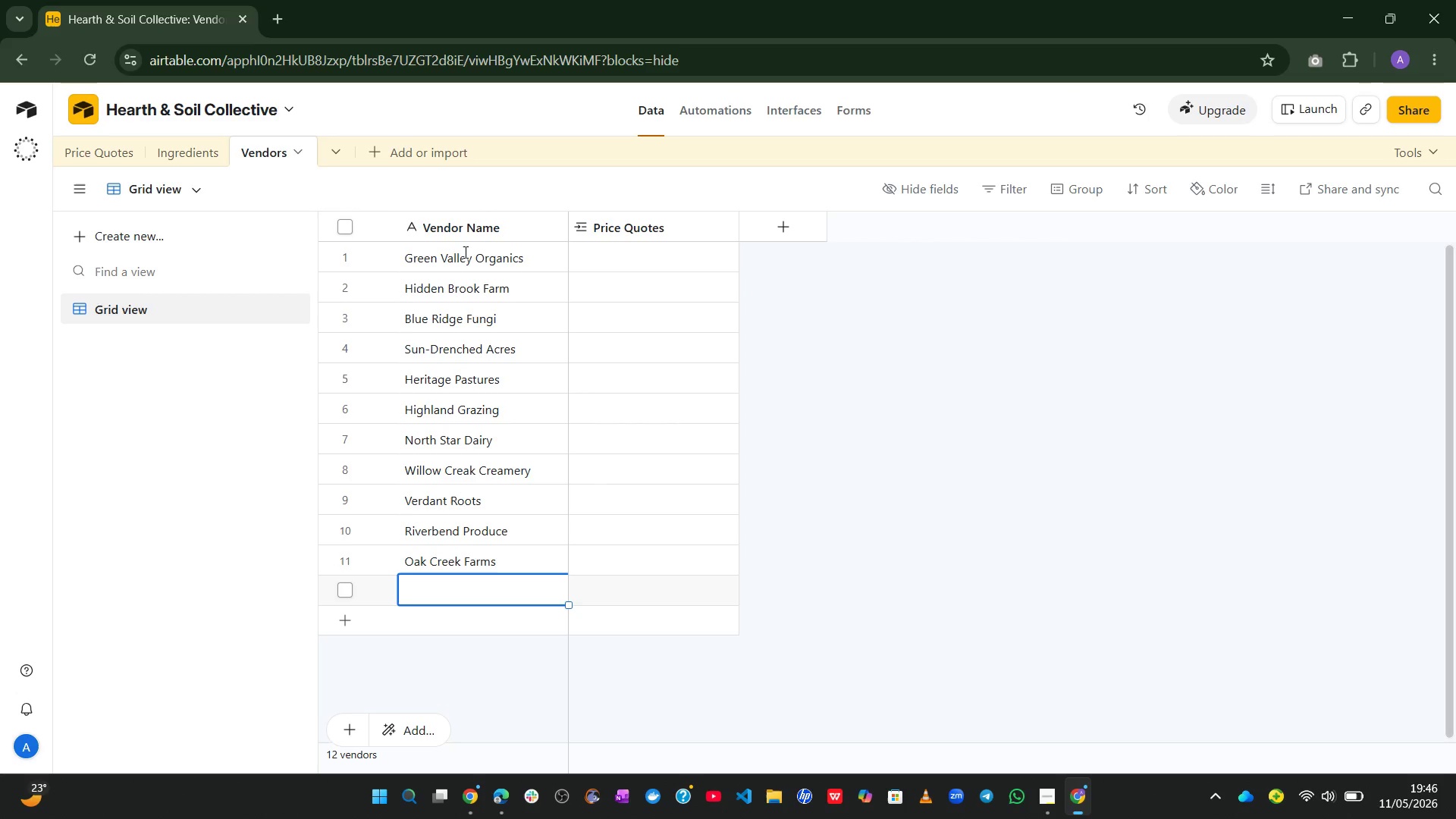 
 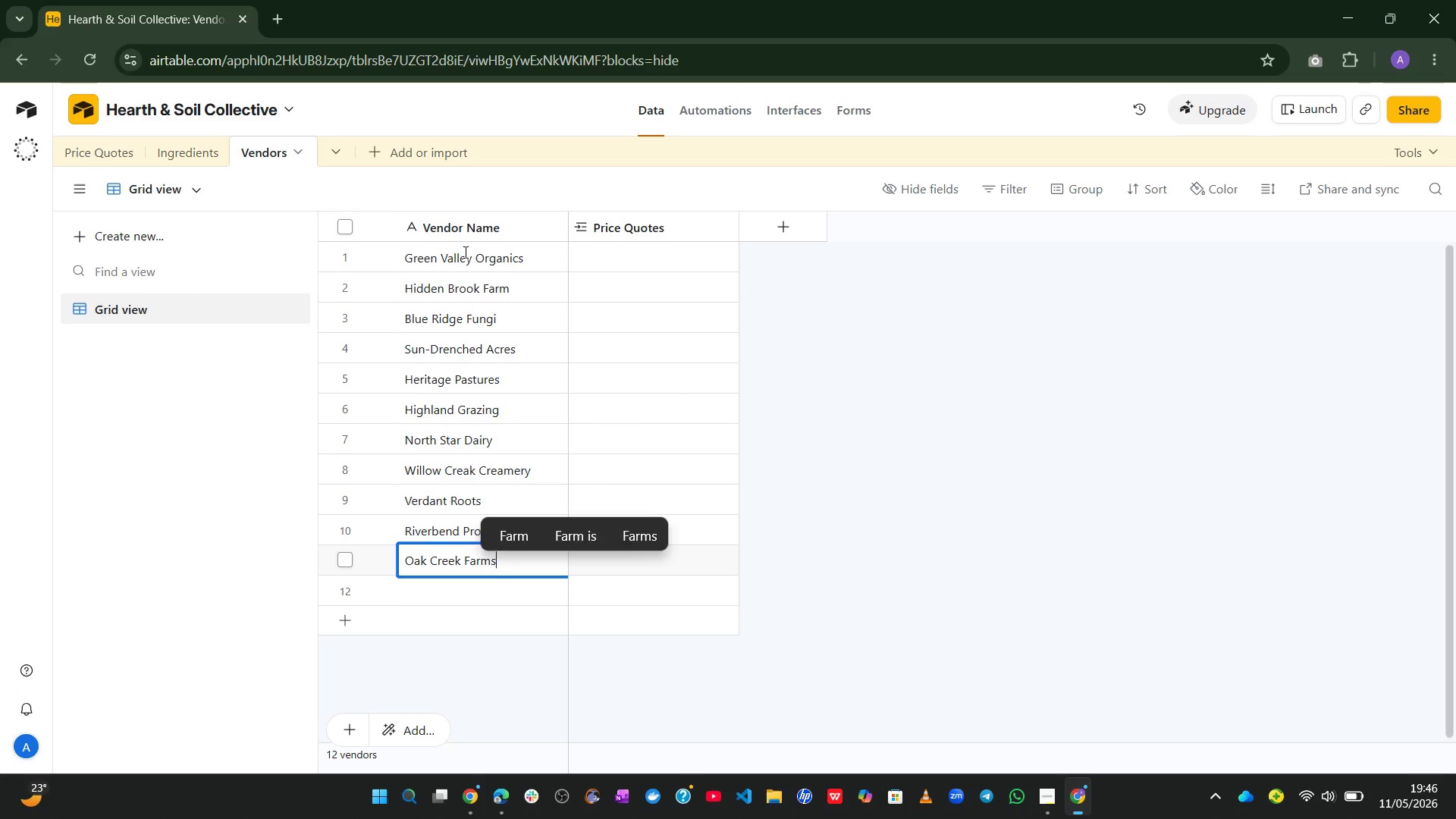 
key(Enter)
 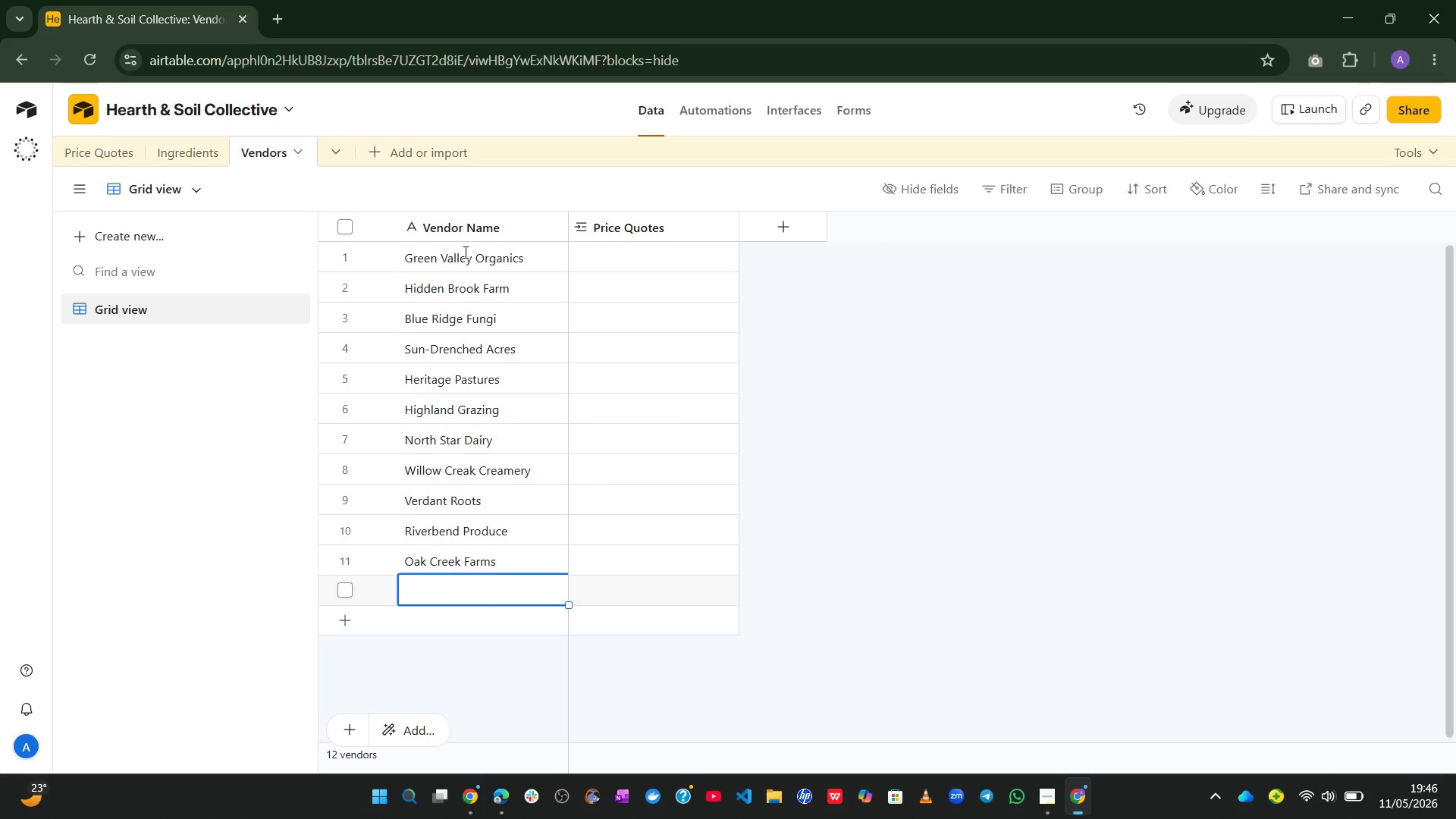 
type(Stone Grounf)
key(Backspace)
type(g )
key(Backspace)
key(Backspace)
type(d Grains)
 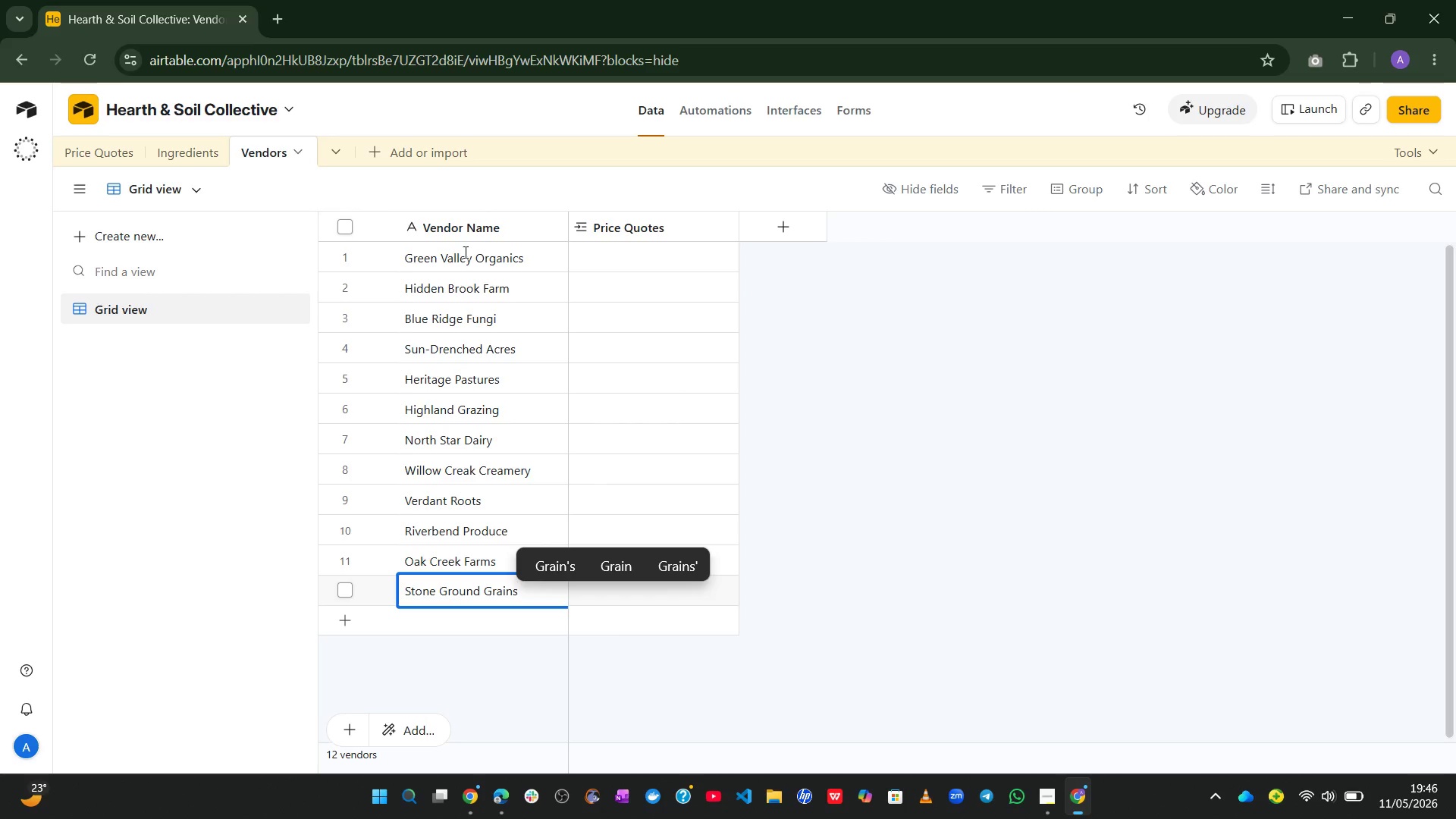 
left_click([928, 307])
 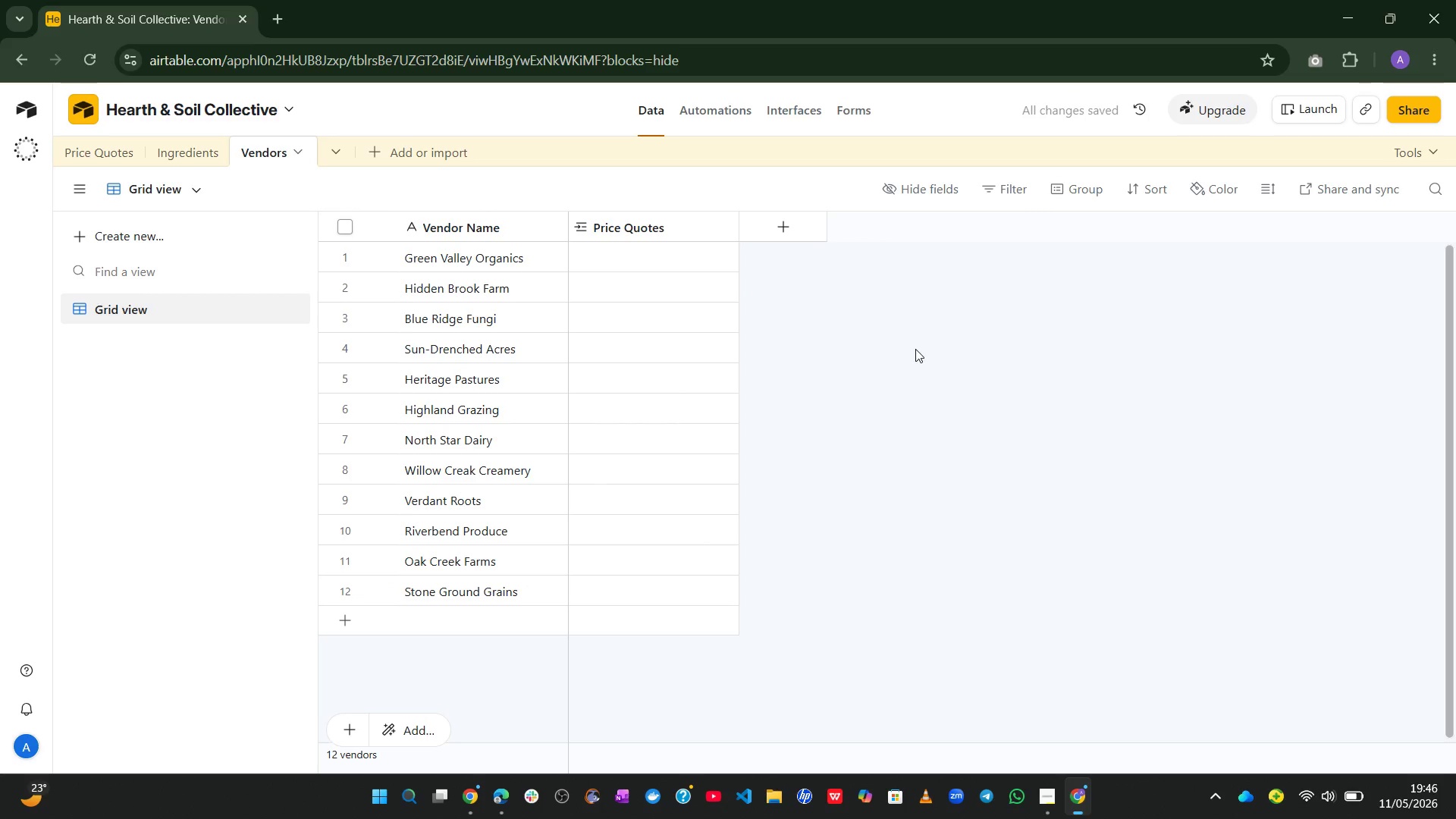 
left_click([664, 257])
 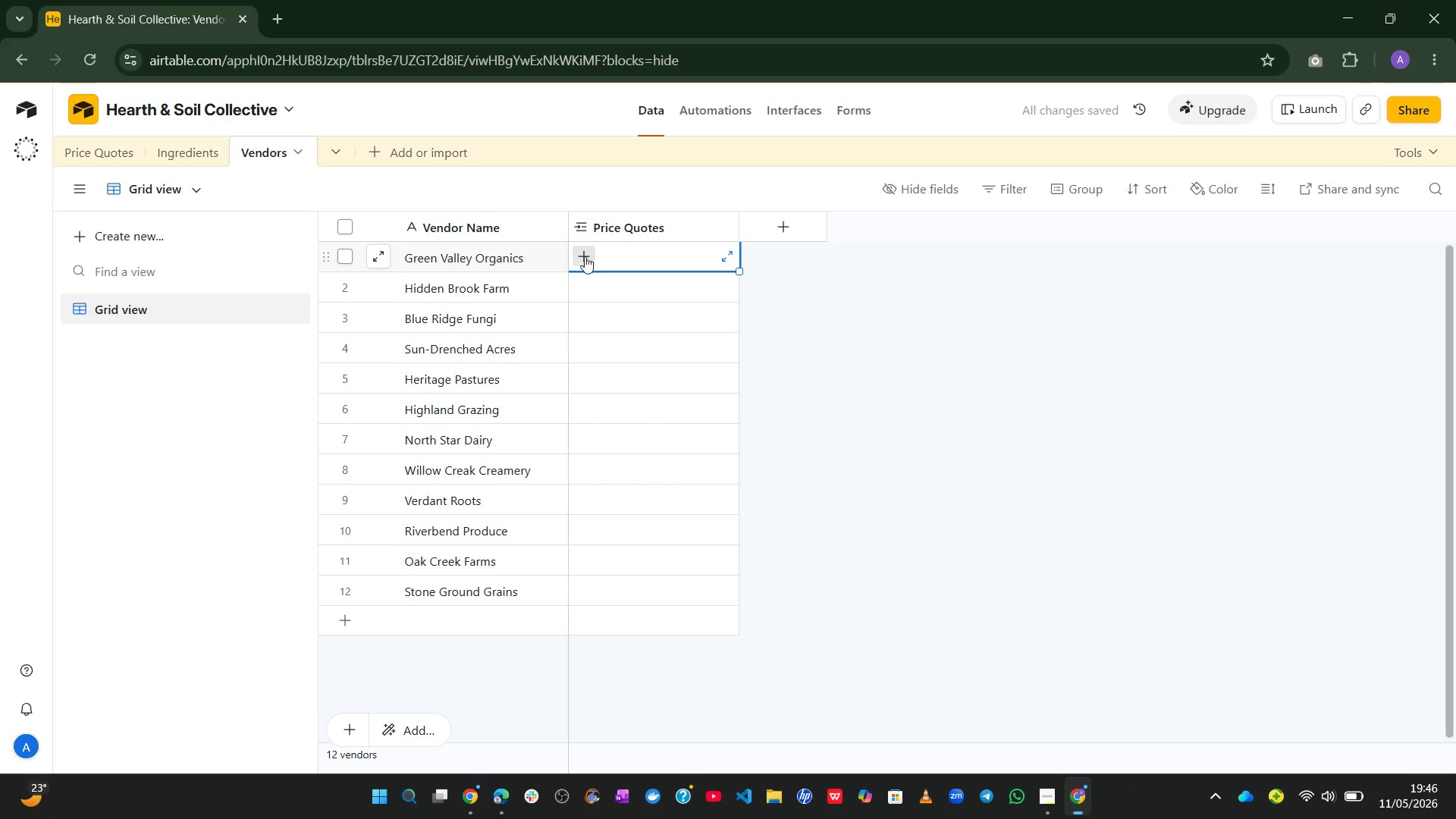 
left_click([582, 255])
 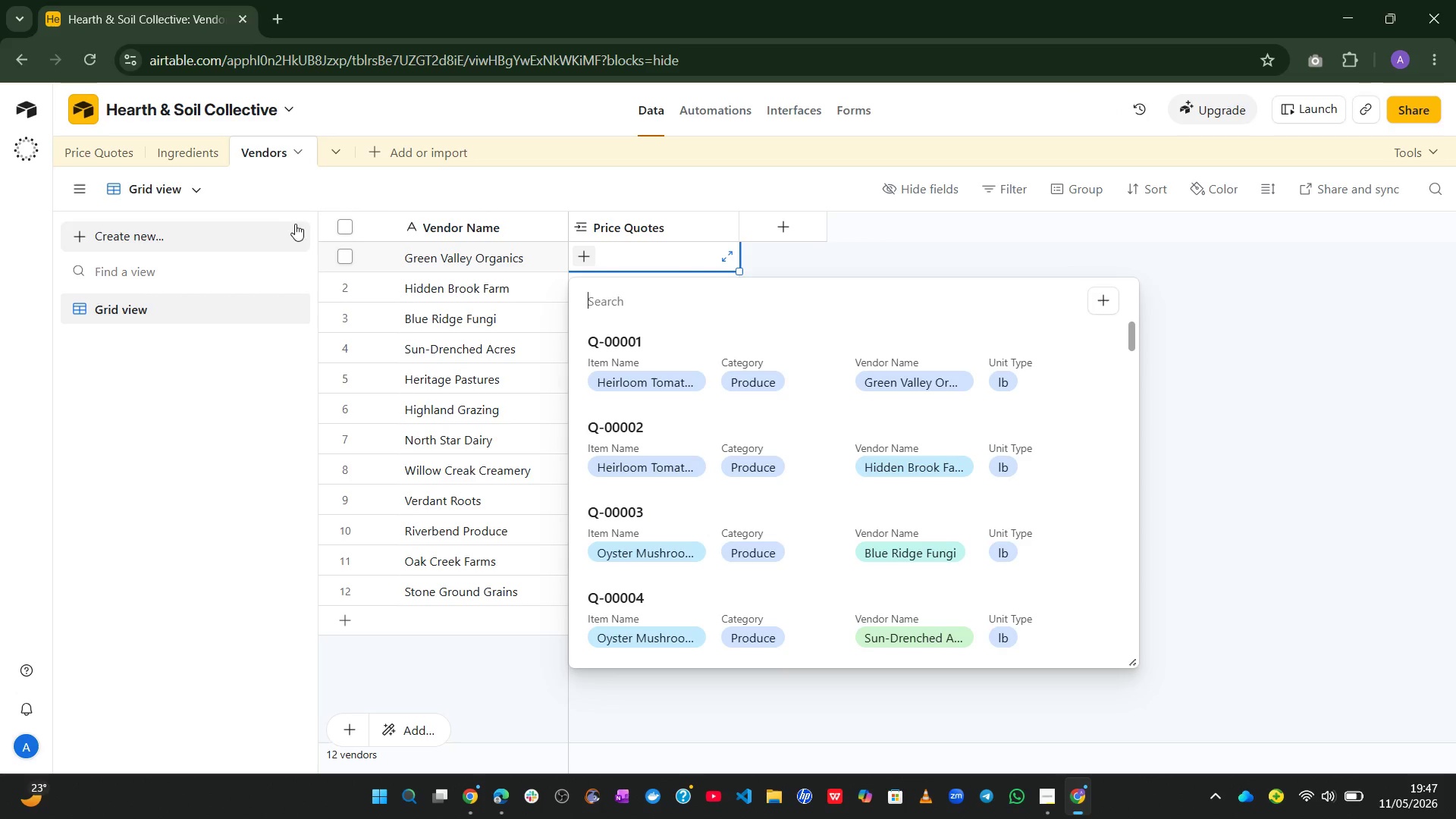 
wait(13.77)
 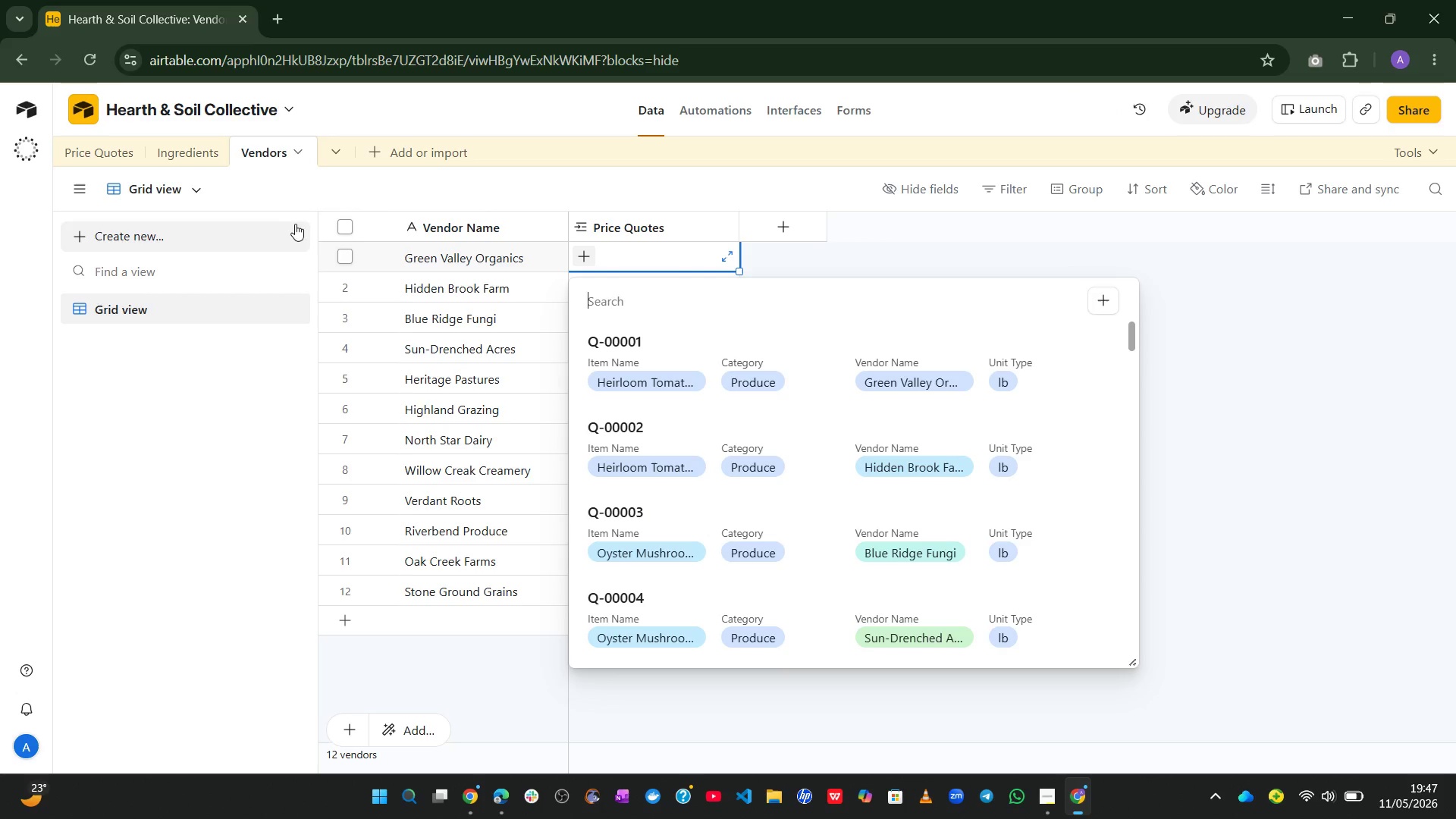 
left_click([80, 151])
 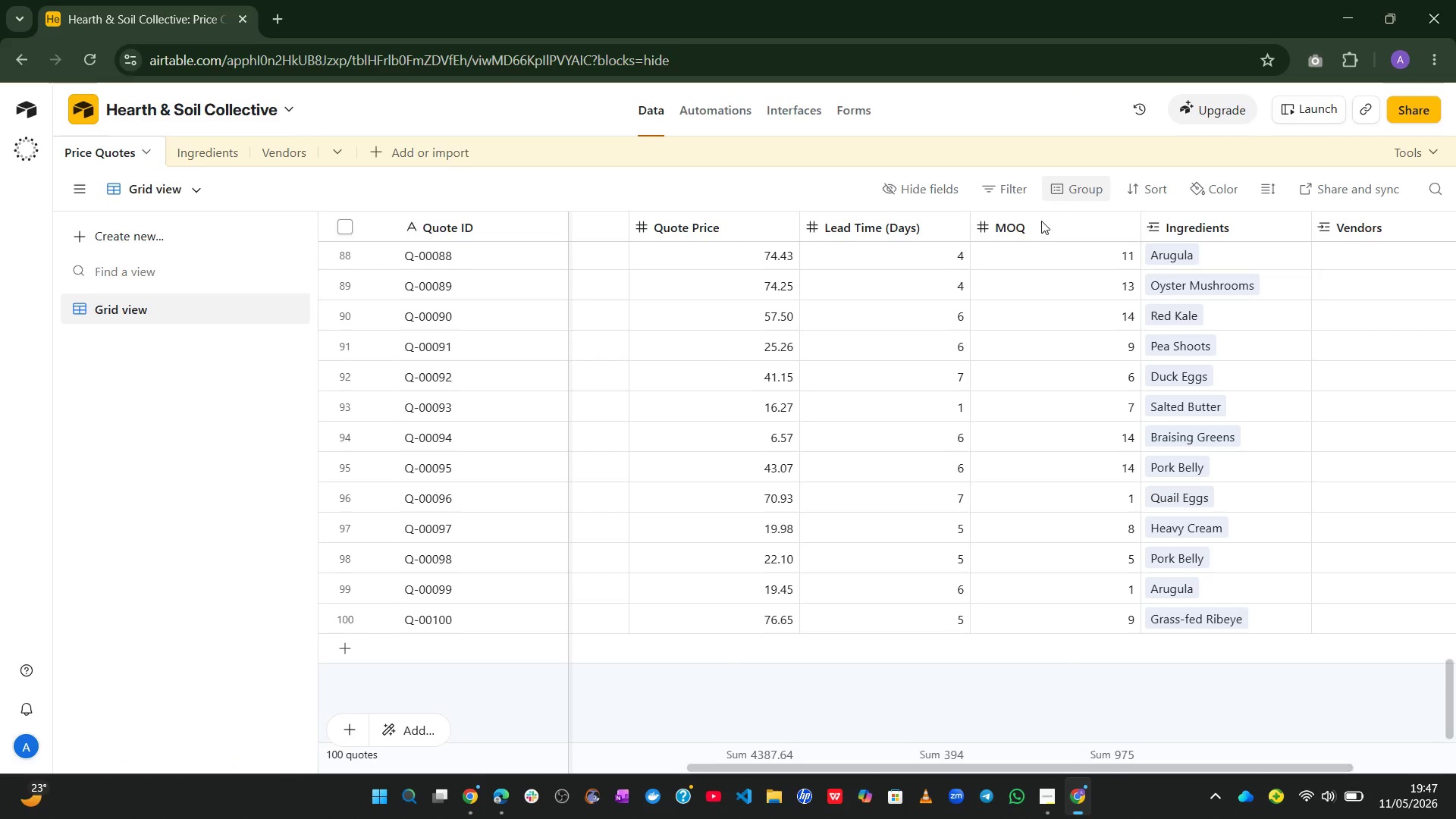 
left_click([1077, 182])
 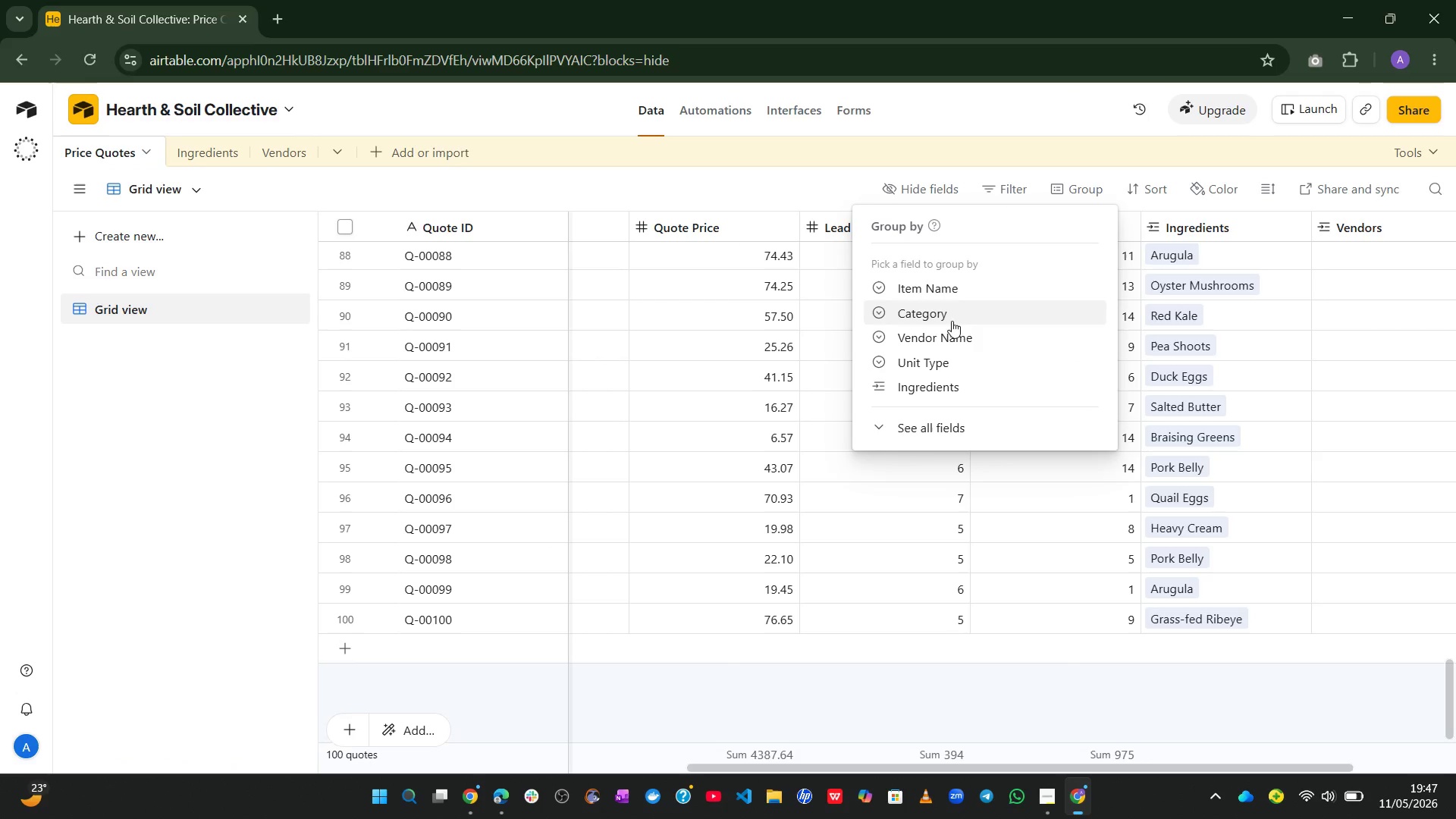 
left_click([940, 331])
 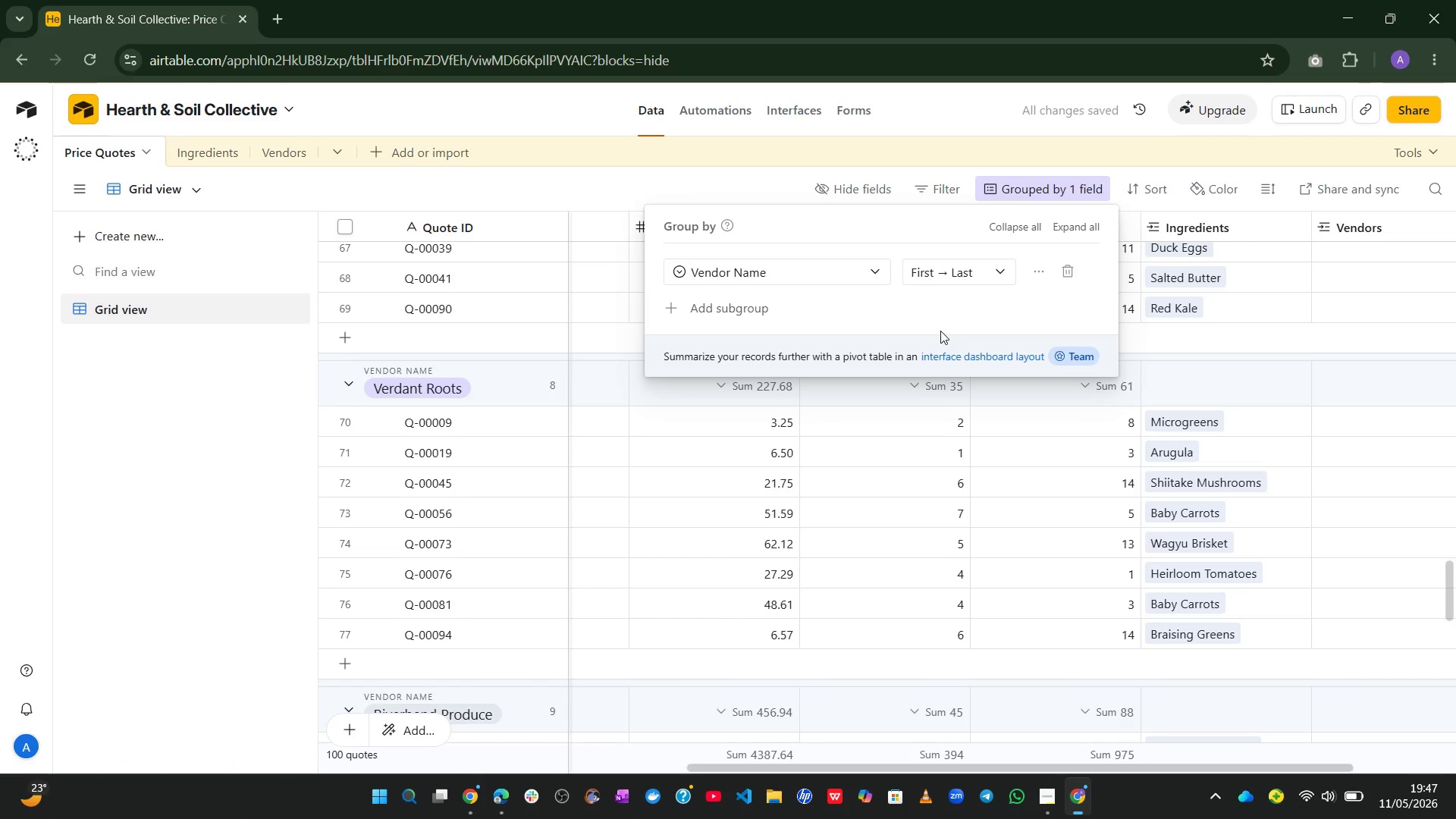 
wait(6.66)
 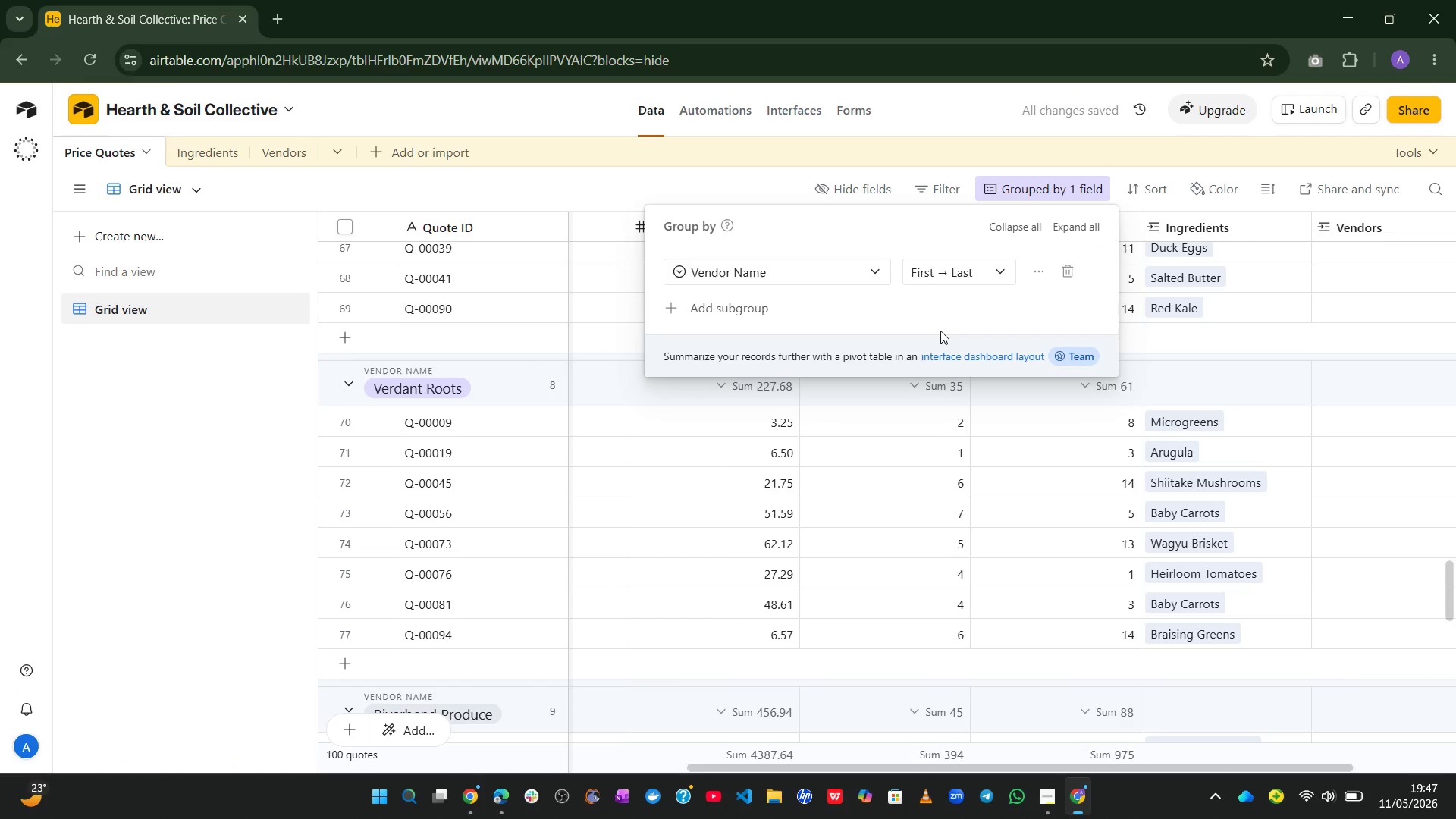 
left_click([1345, 365])
 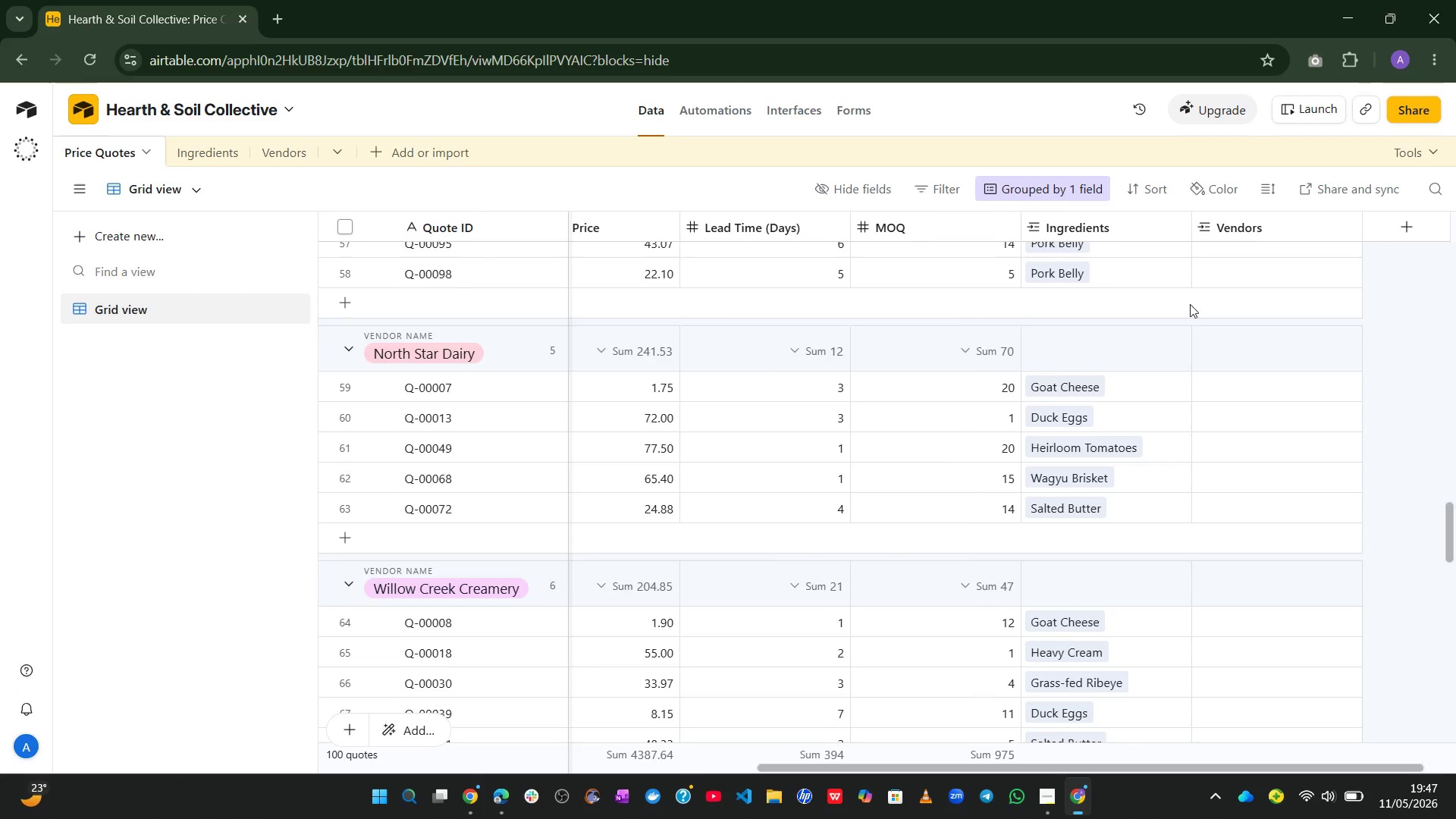 
left_click([1059, 185])
 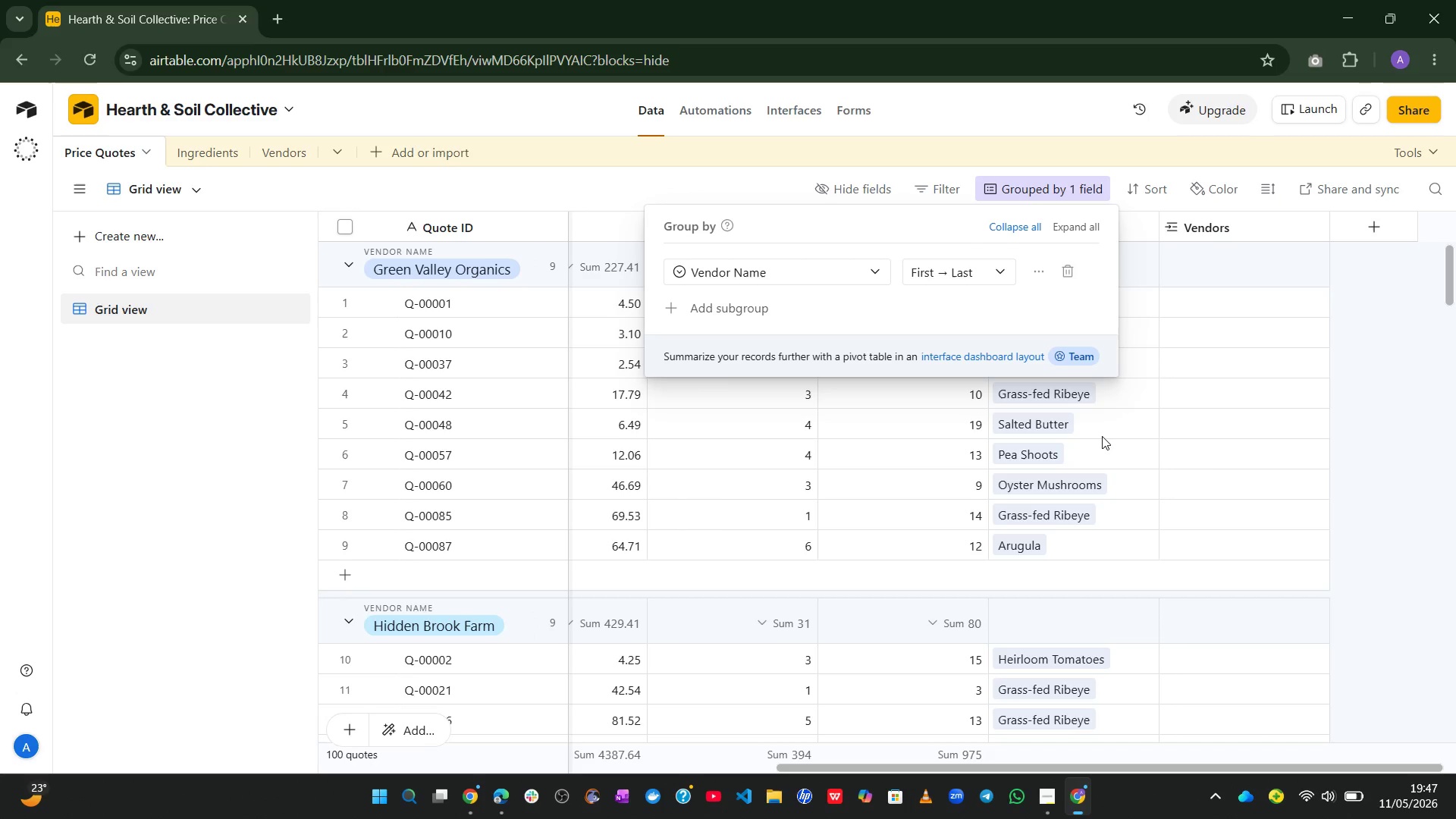 
wait(12.5)
 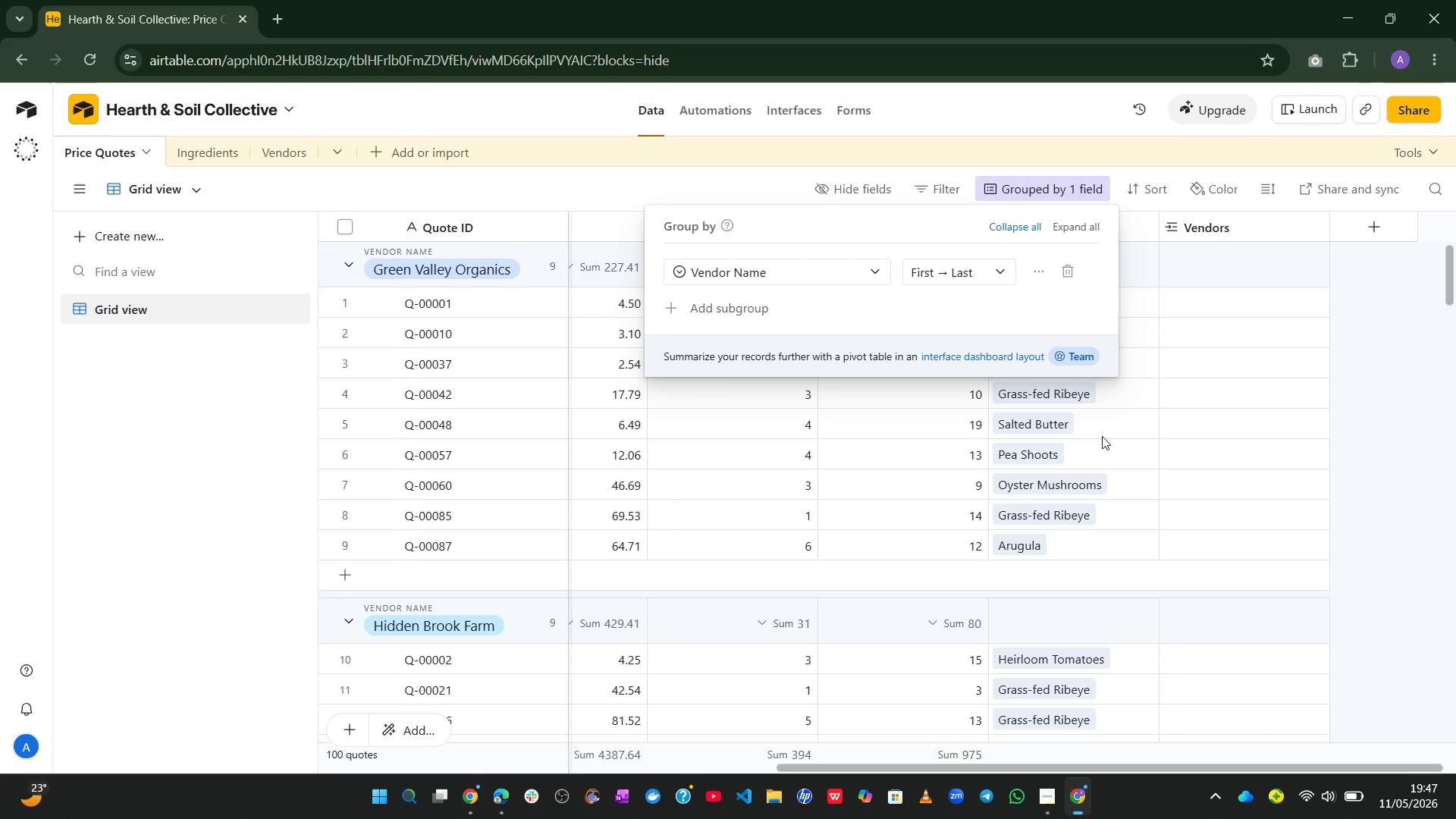 
left_click([1042, 801])